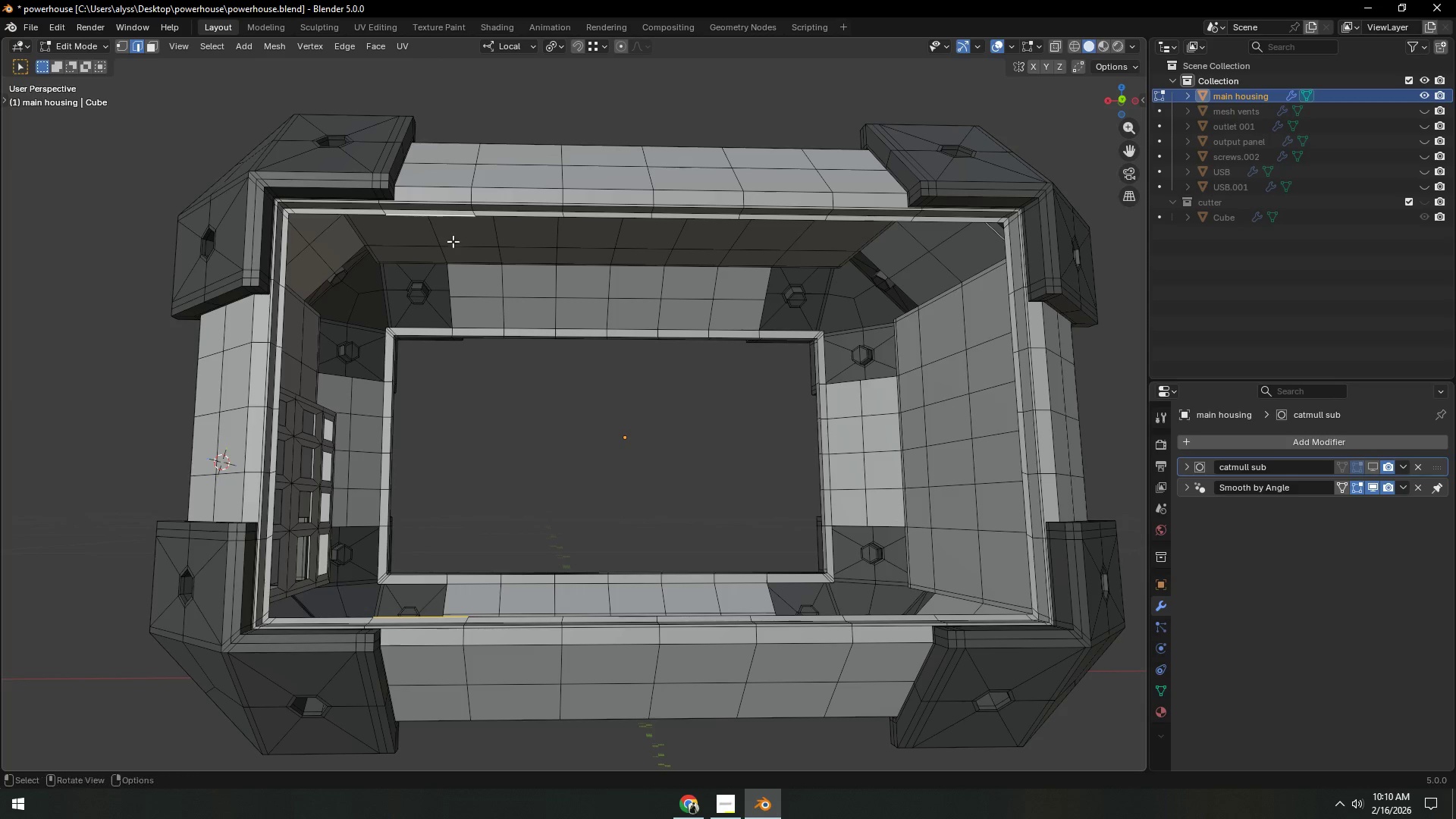 
key(F)
 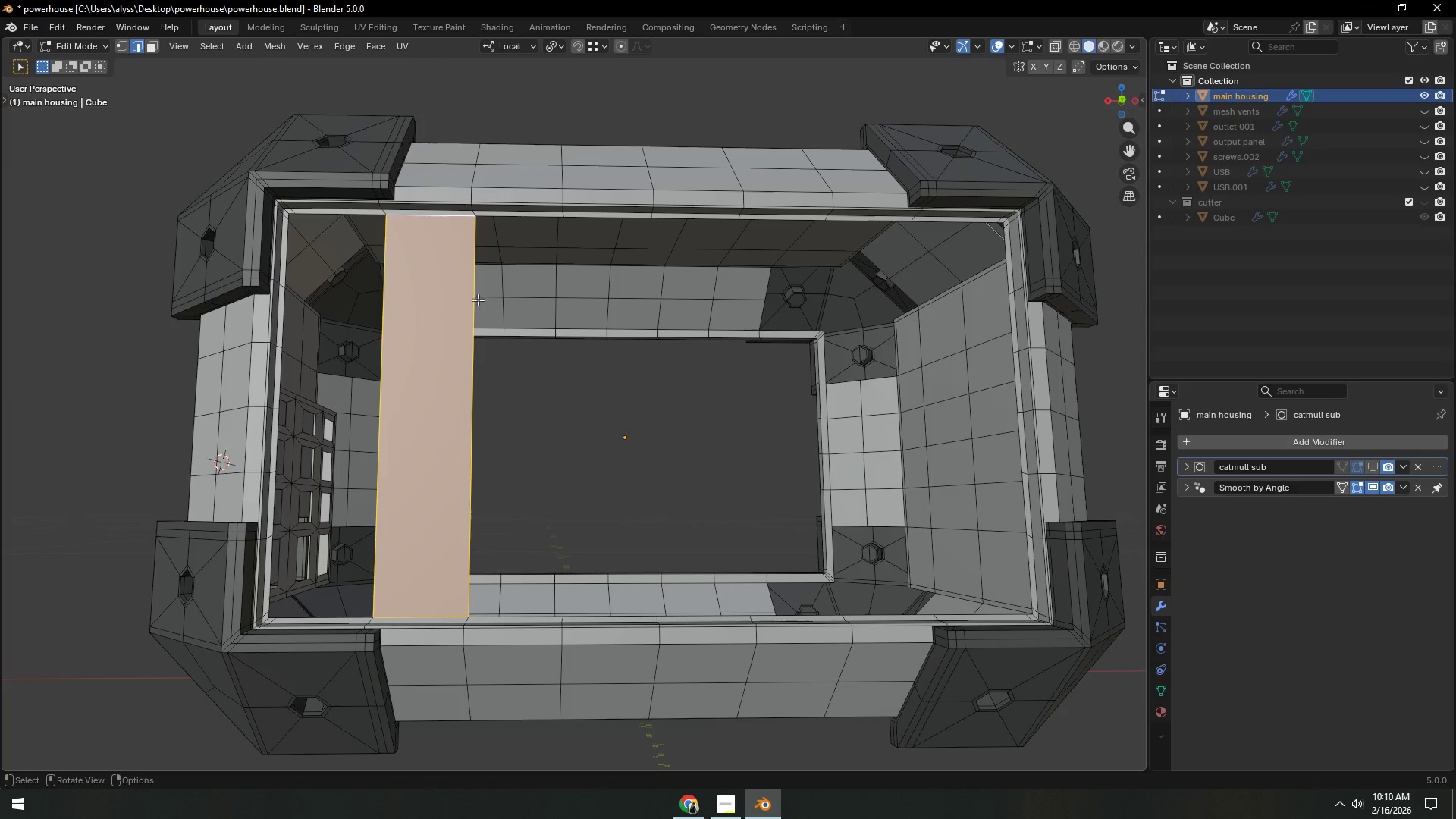 
left_click([472, 301])
 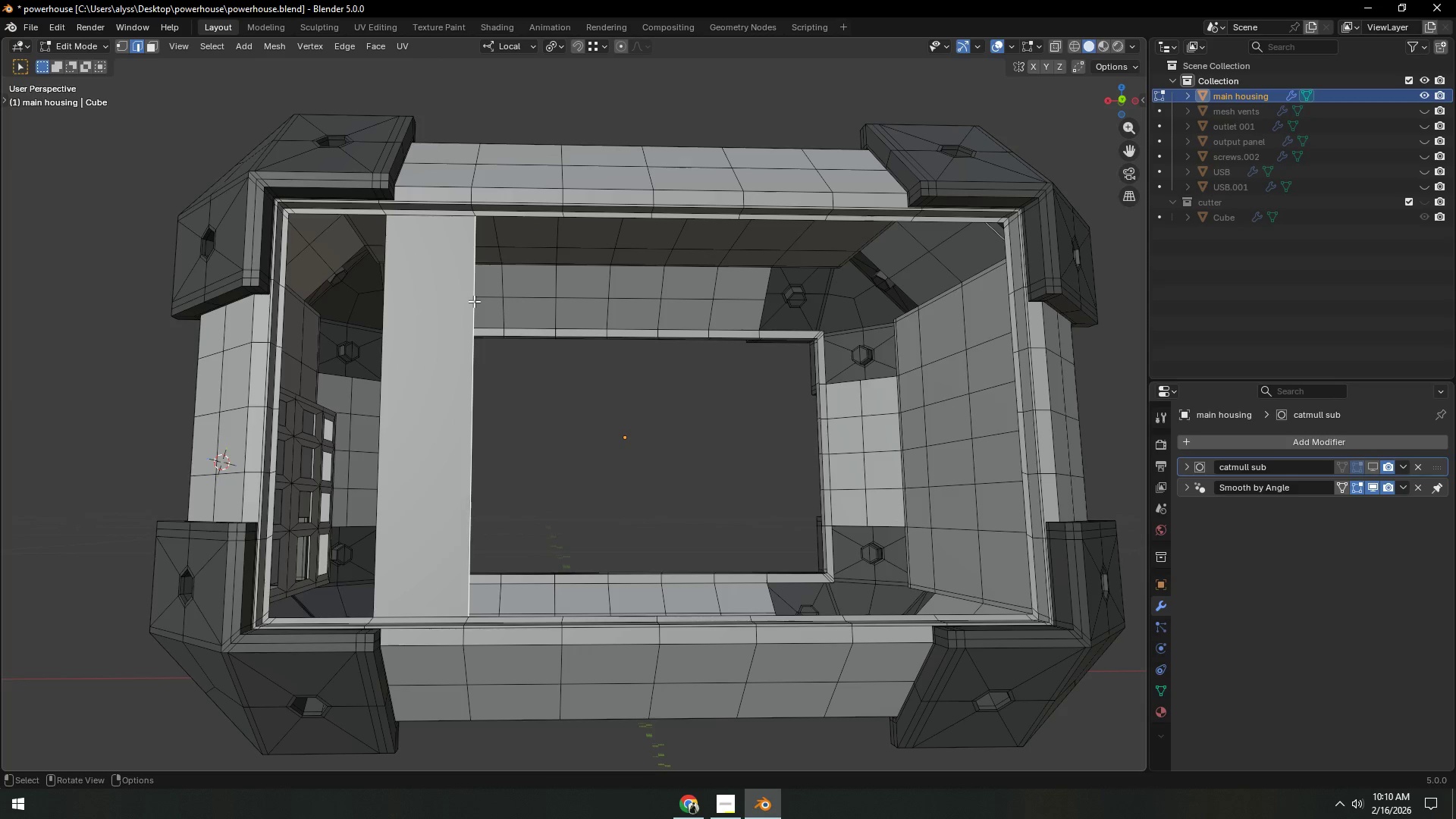 
type(fffff)
 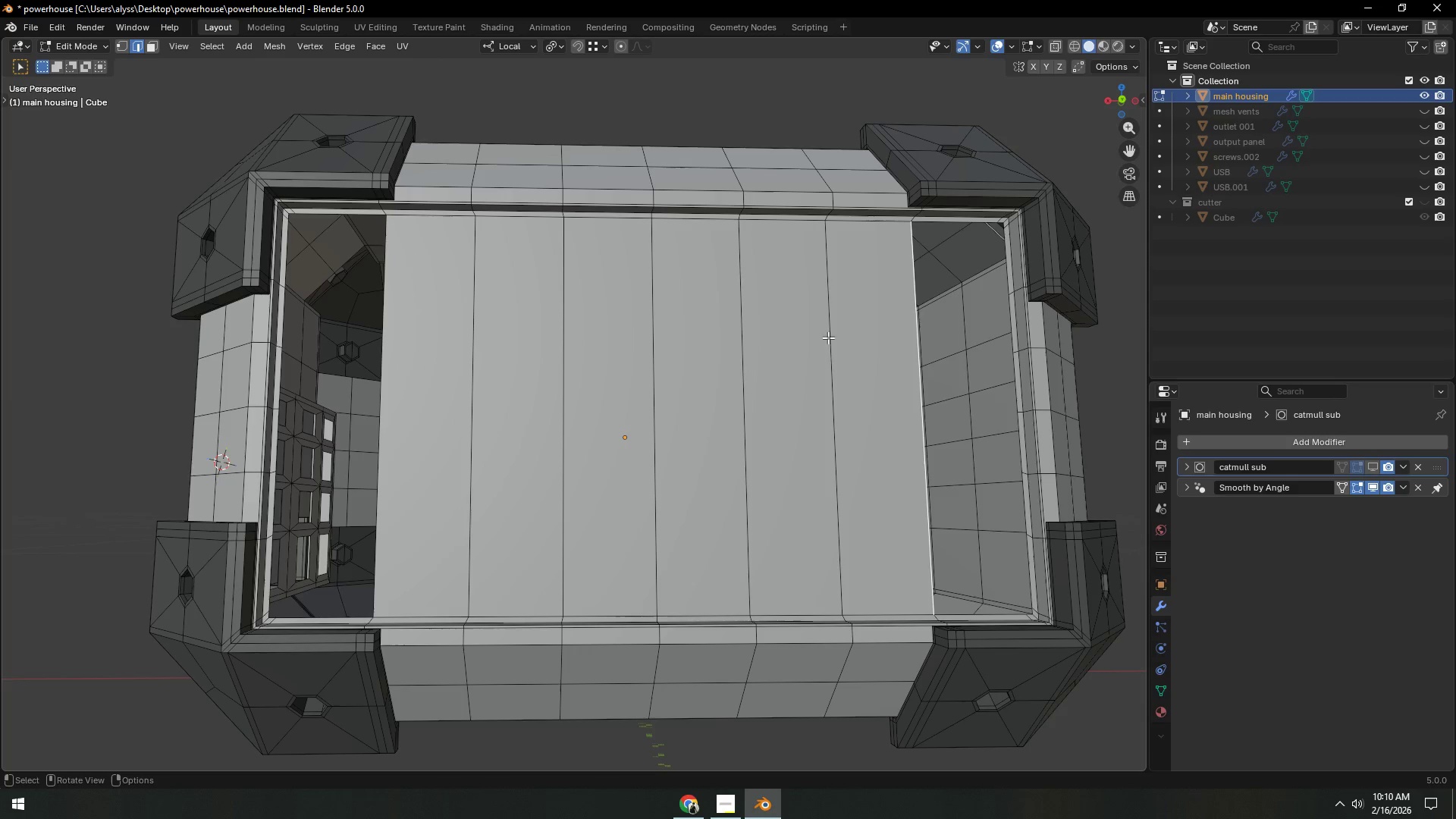 
key(Control+R)
 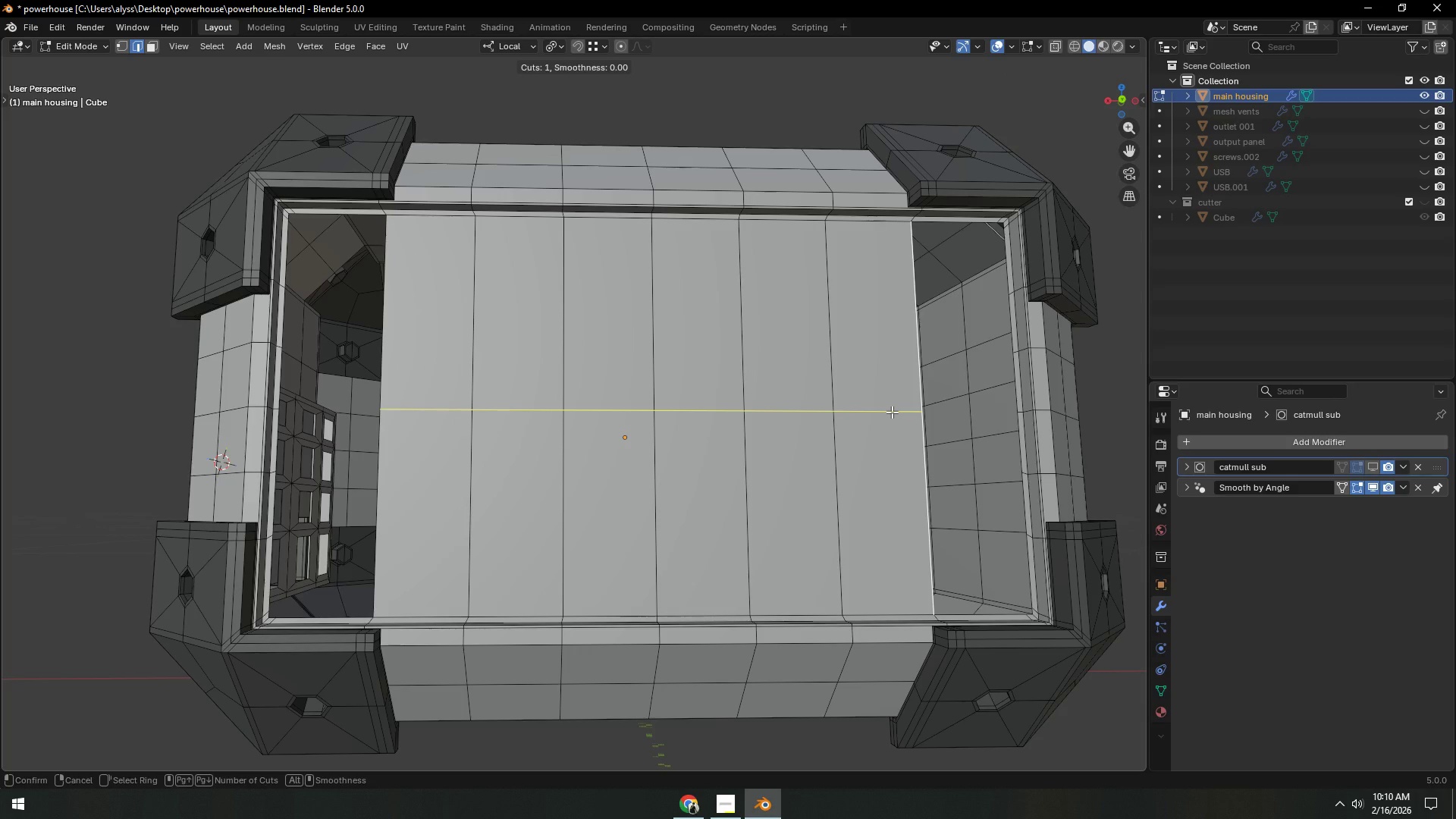 
scroll: coordinate [892, 412], scroll_direction: up, amount: 3.0
 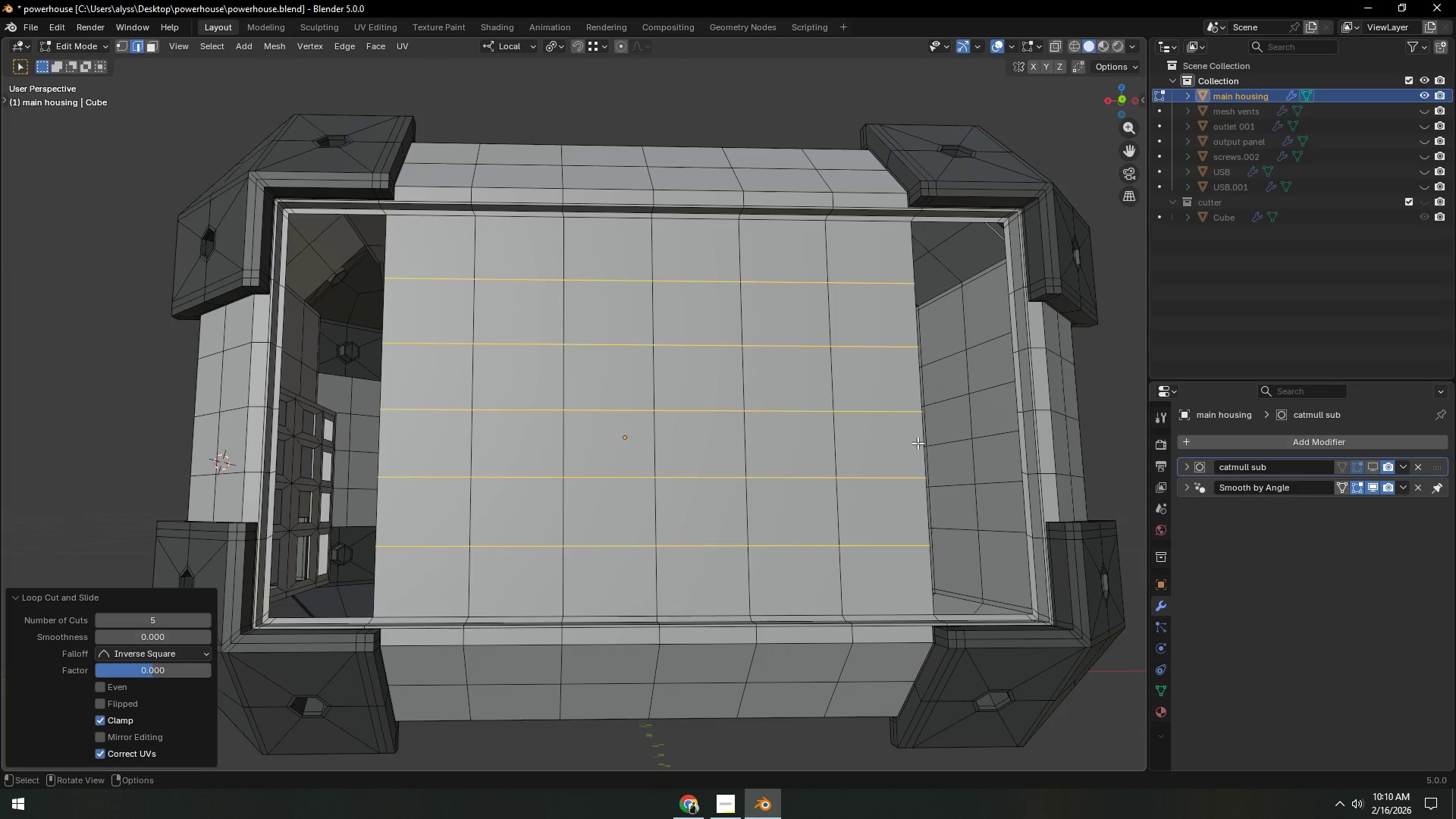 
hold_key(key=ShiftLeft, duration=0.31)
 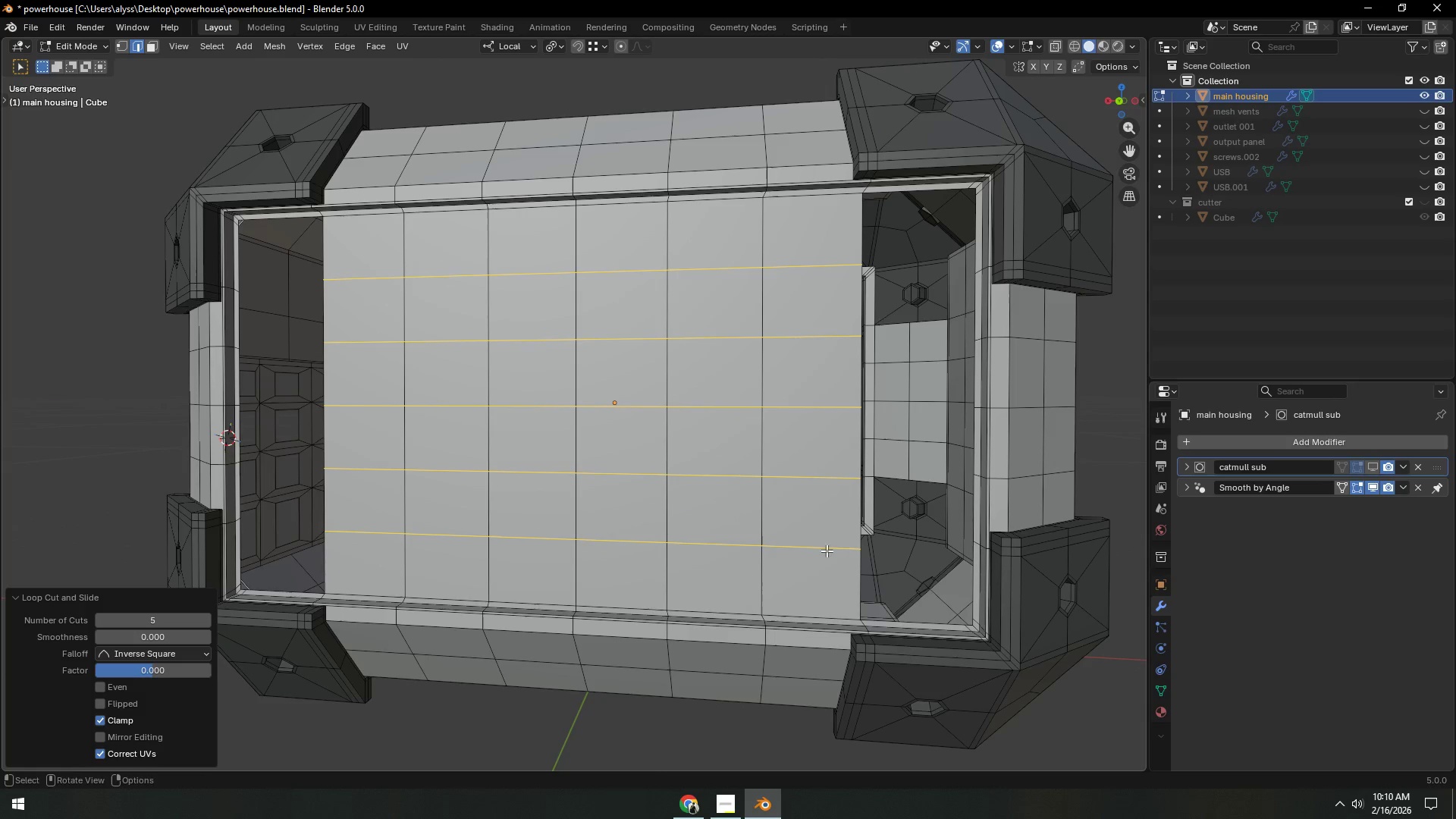 
key(Alt+AltLeft)
 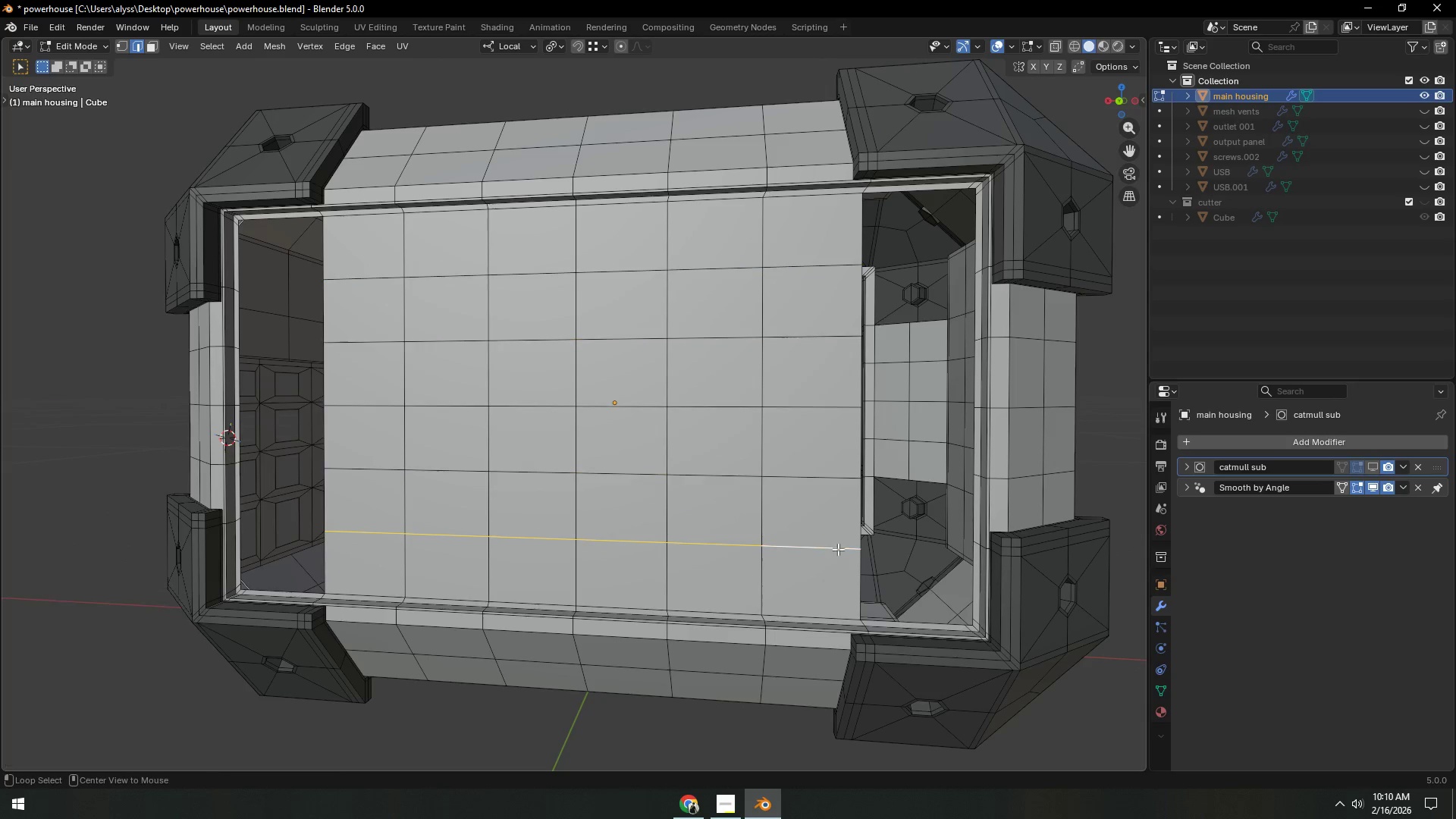 
key(Shift+ShiftLeft)
 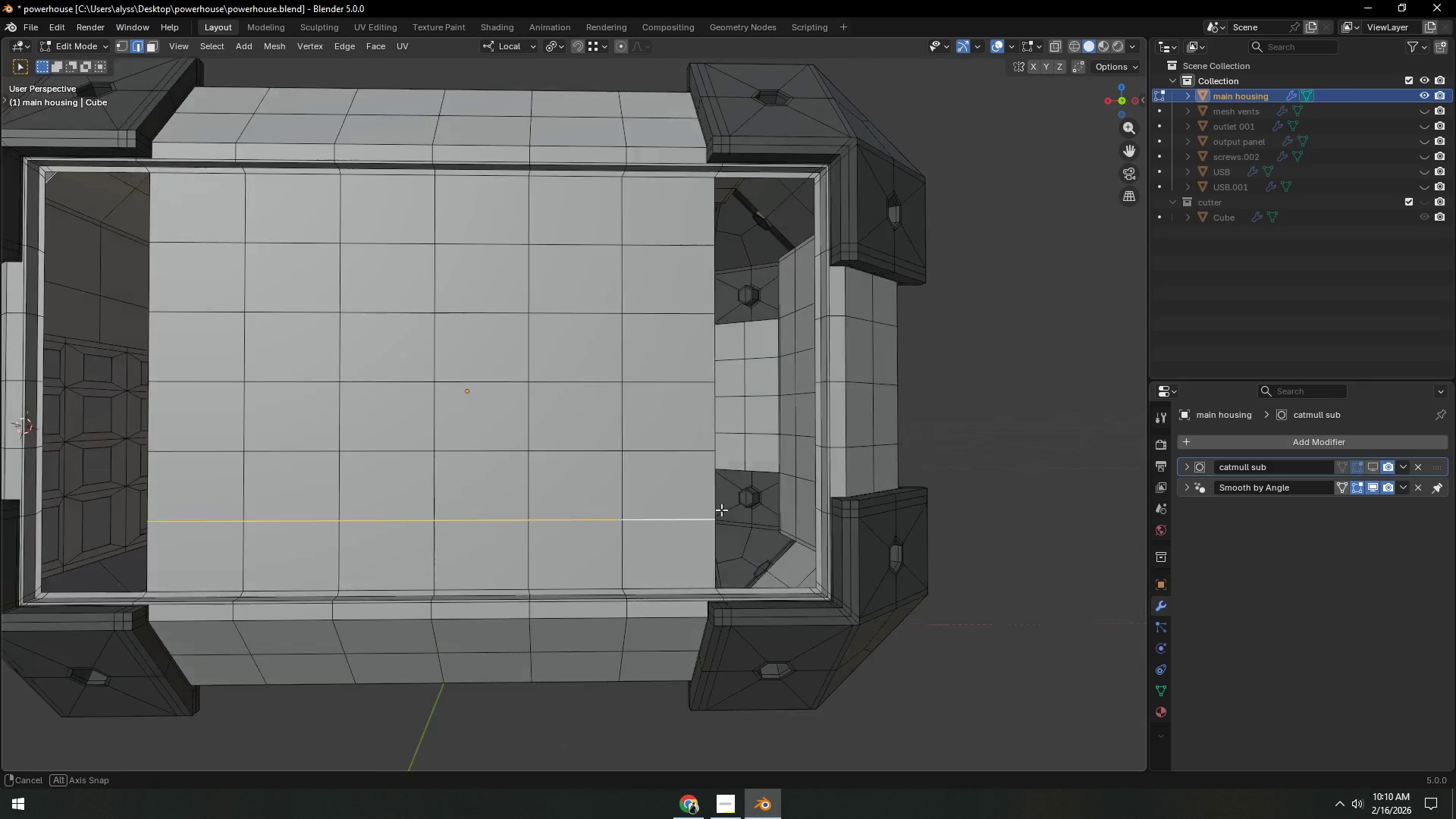 
scroll: coordinate [777, 521], scroll_direction: up, amount: 1.0
 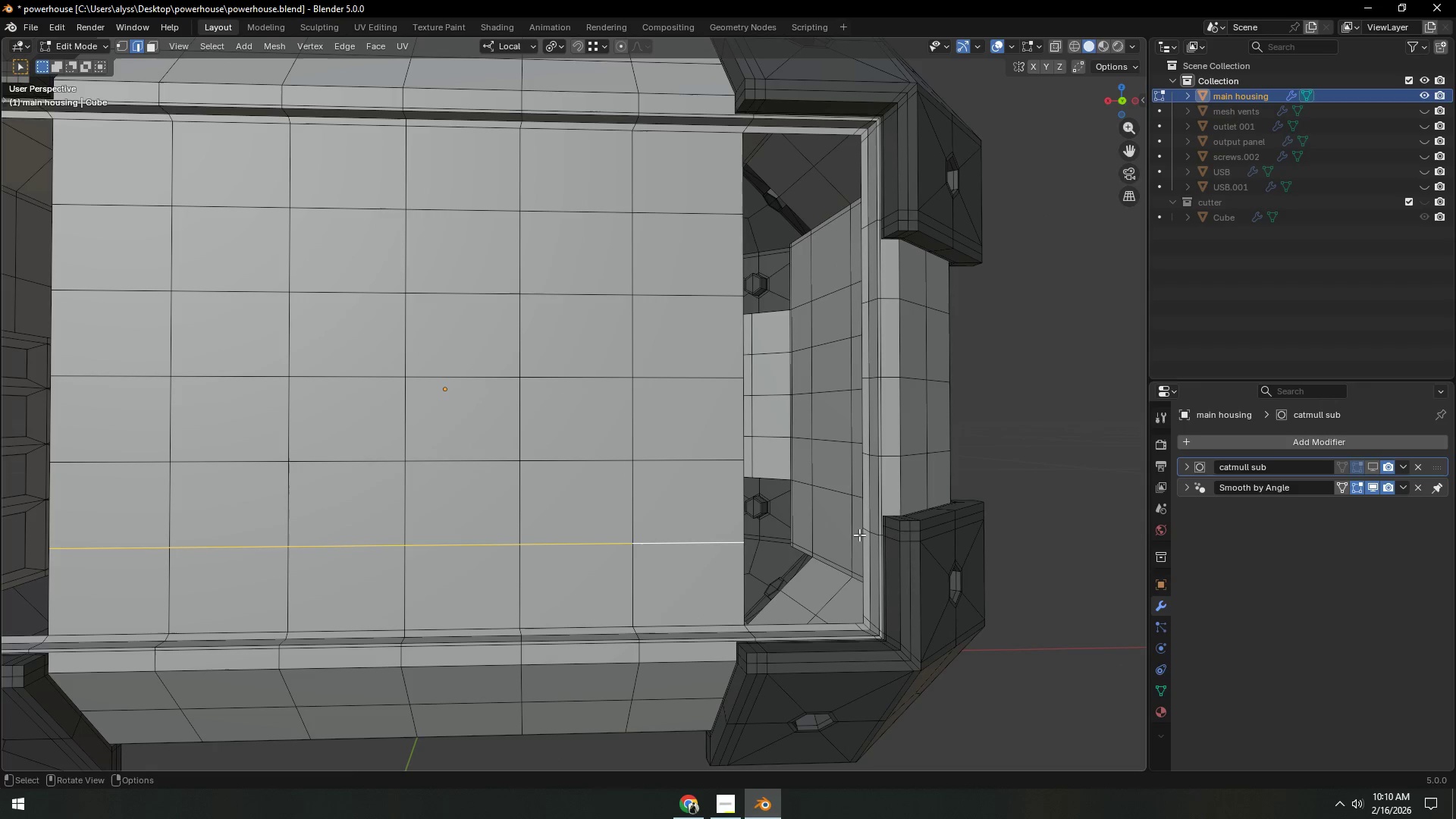 
key(1)
 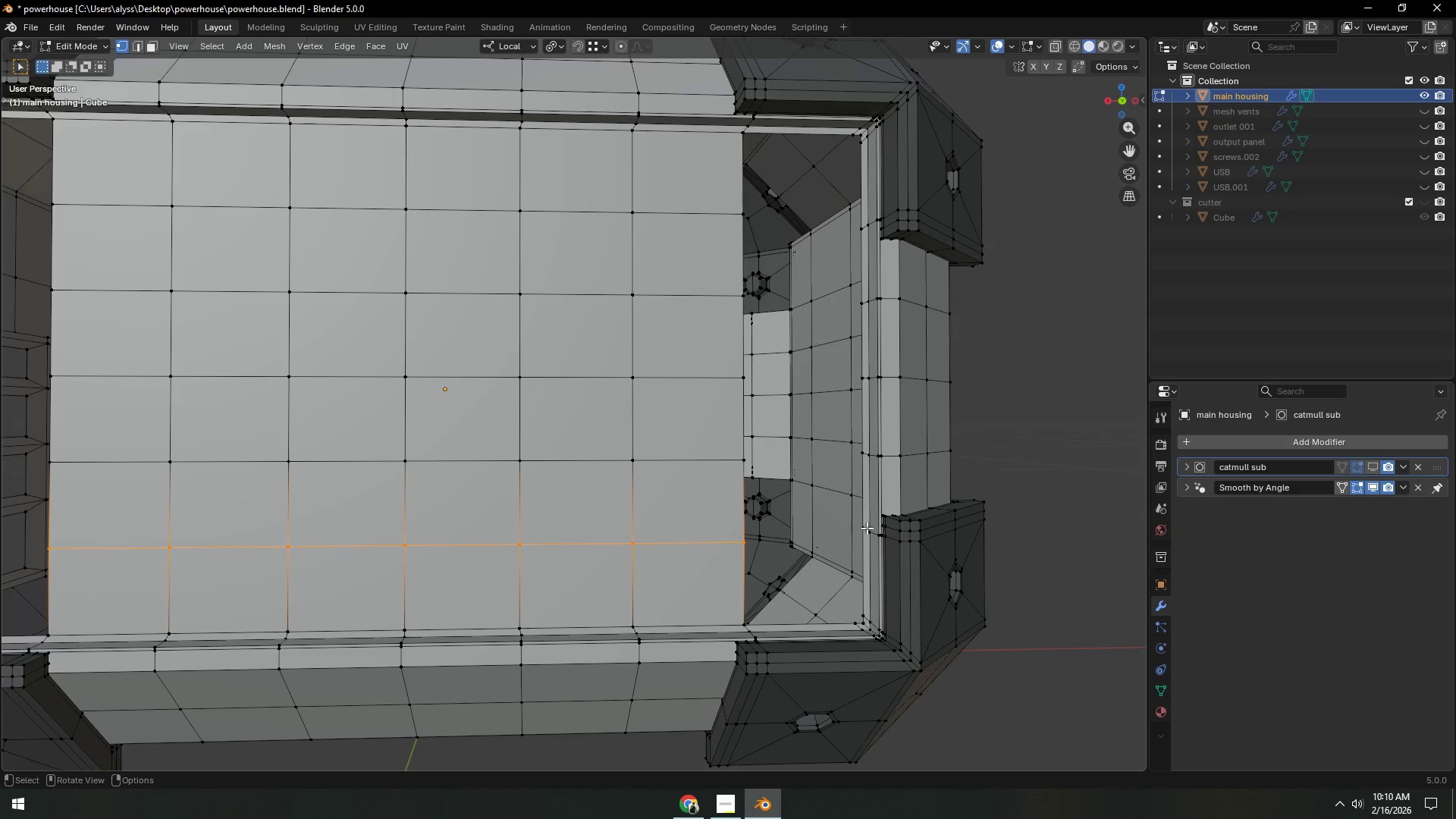 
left_click([863, 527])
 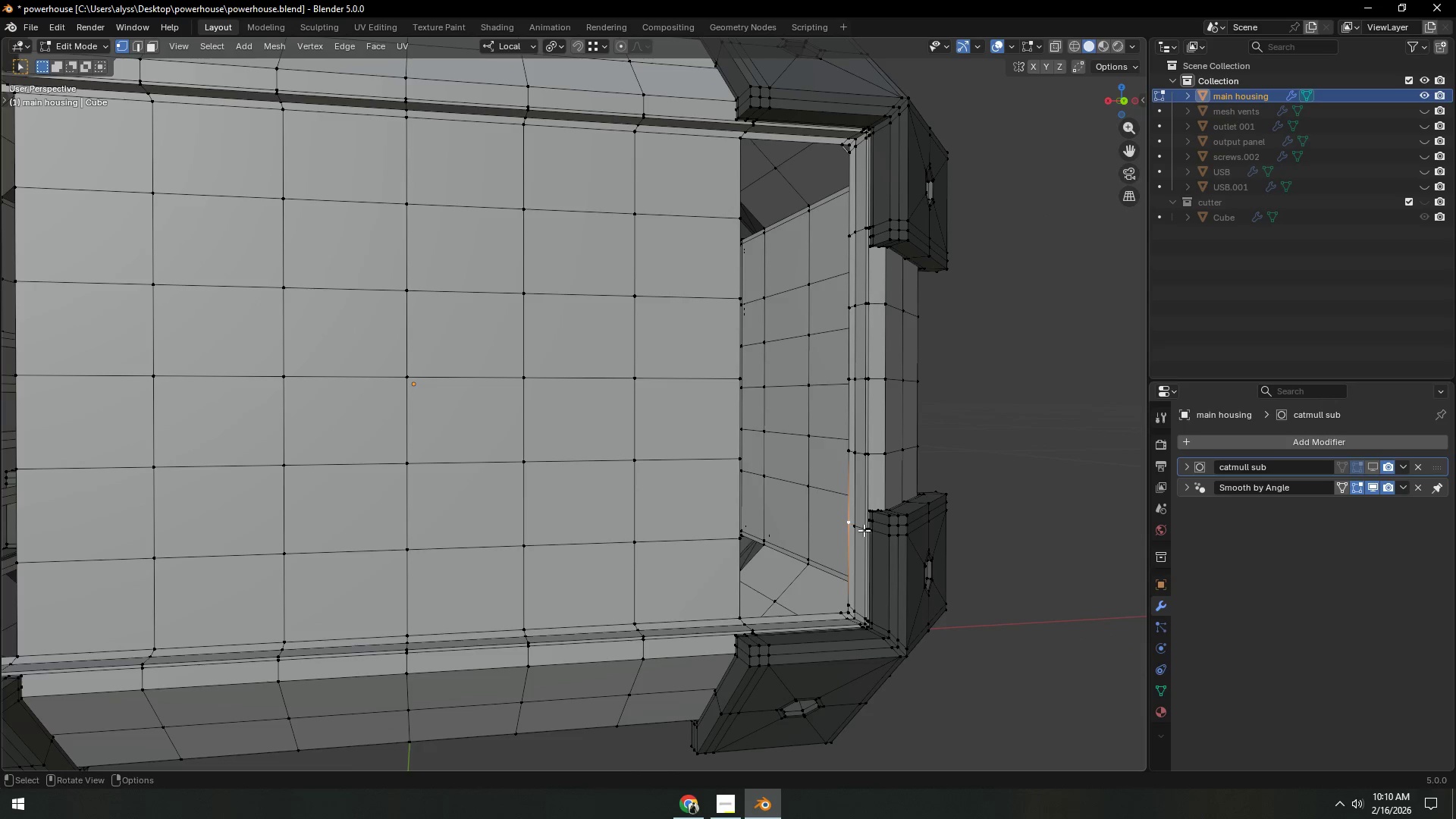 
type(gz)
 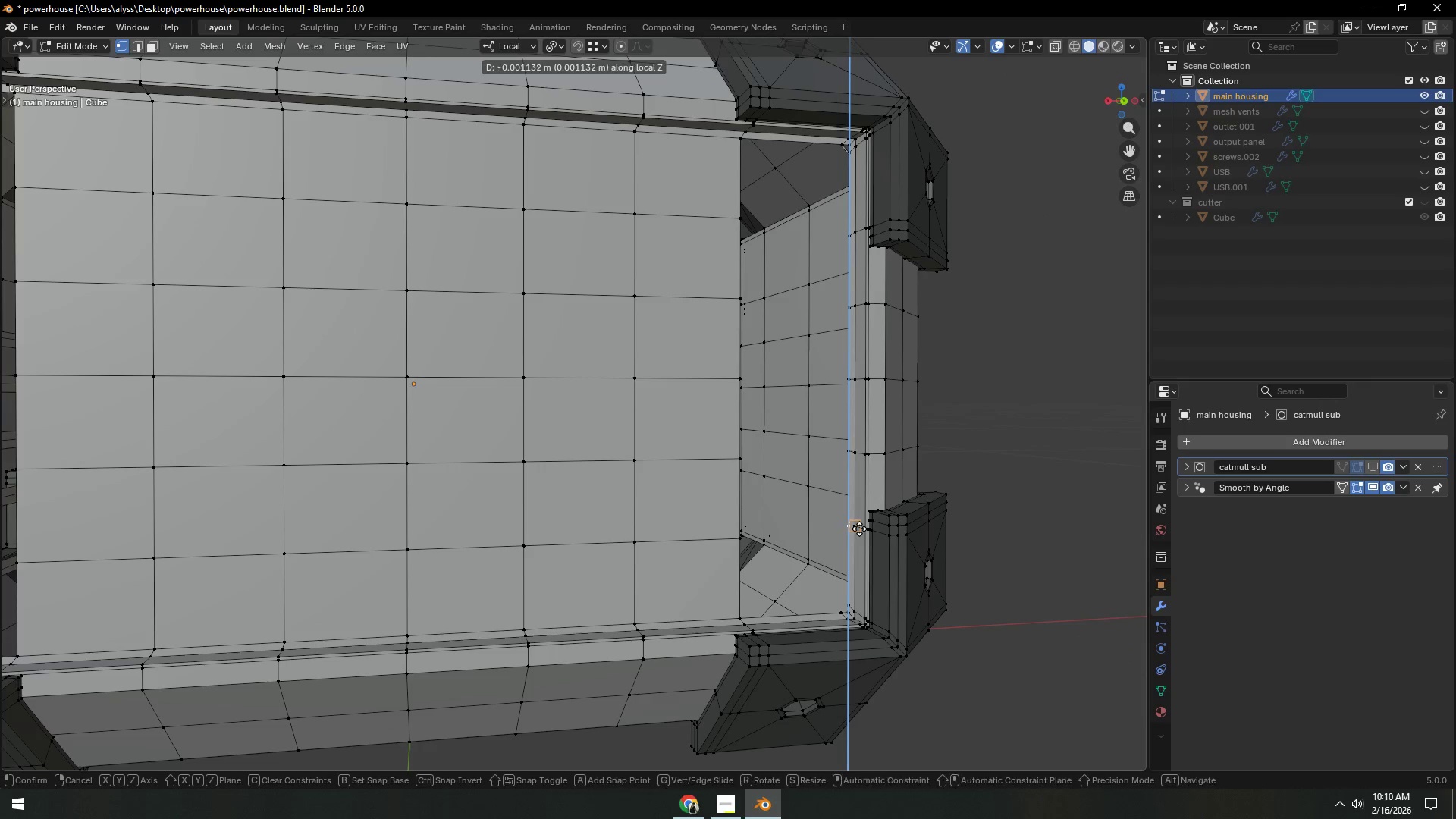 
hold_key(key=ControlLeft, duration=0.42)
left_click([859, 529])
 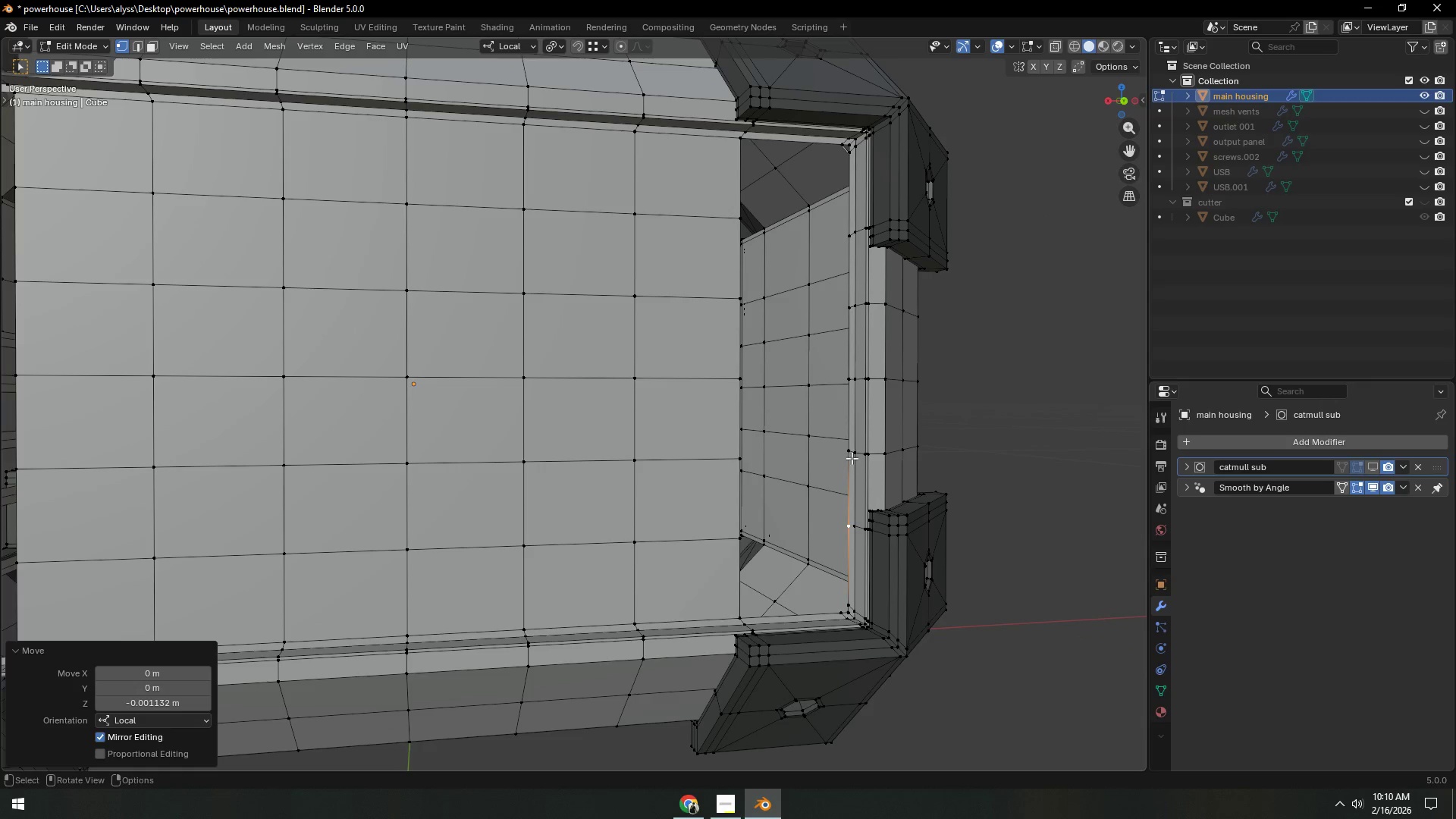 
left_click([848, 452])
 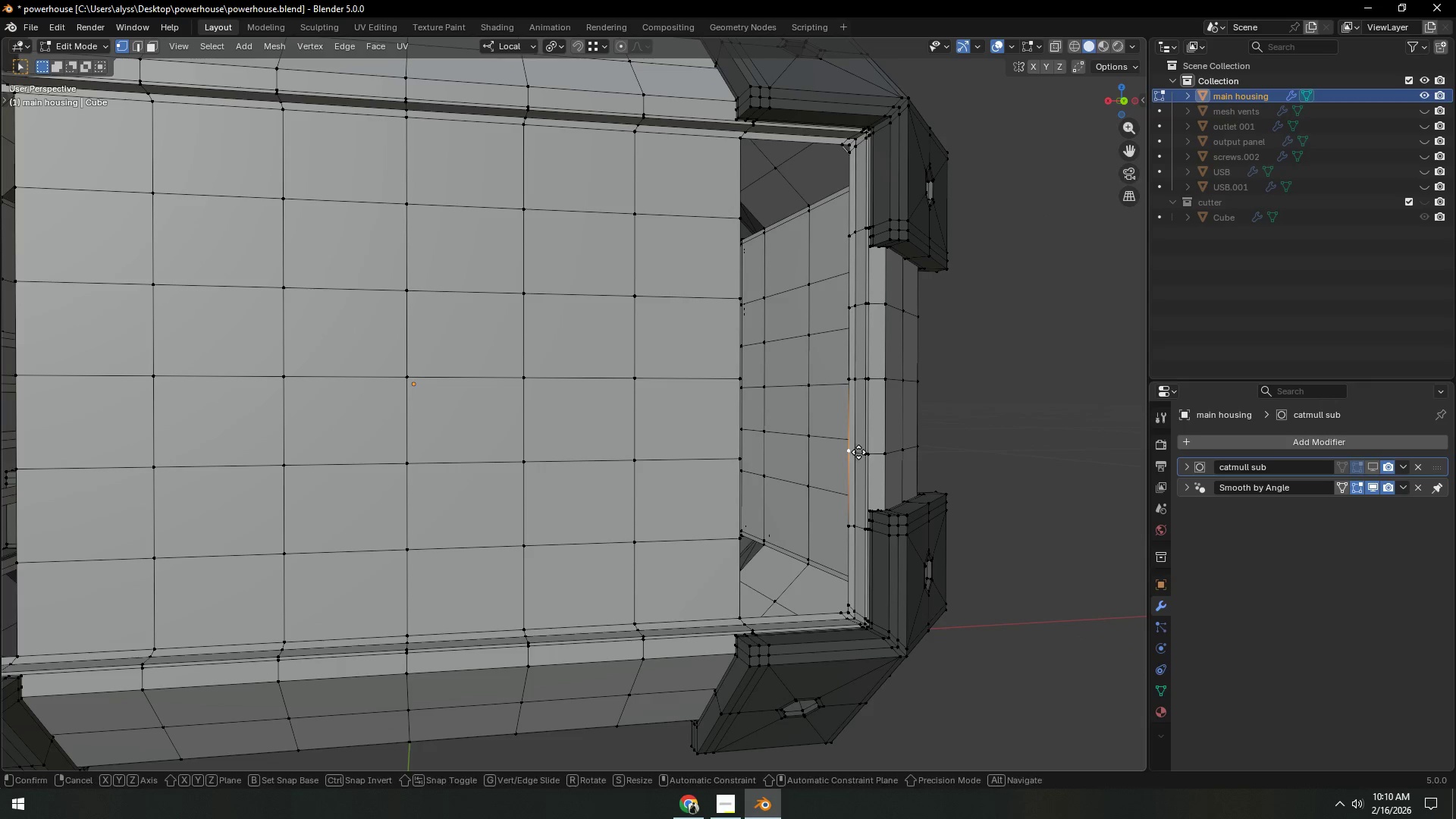 
type(gz)
 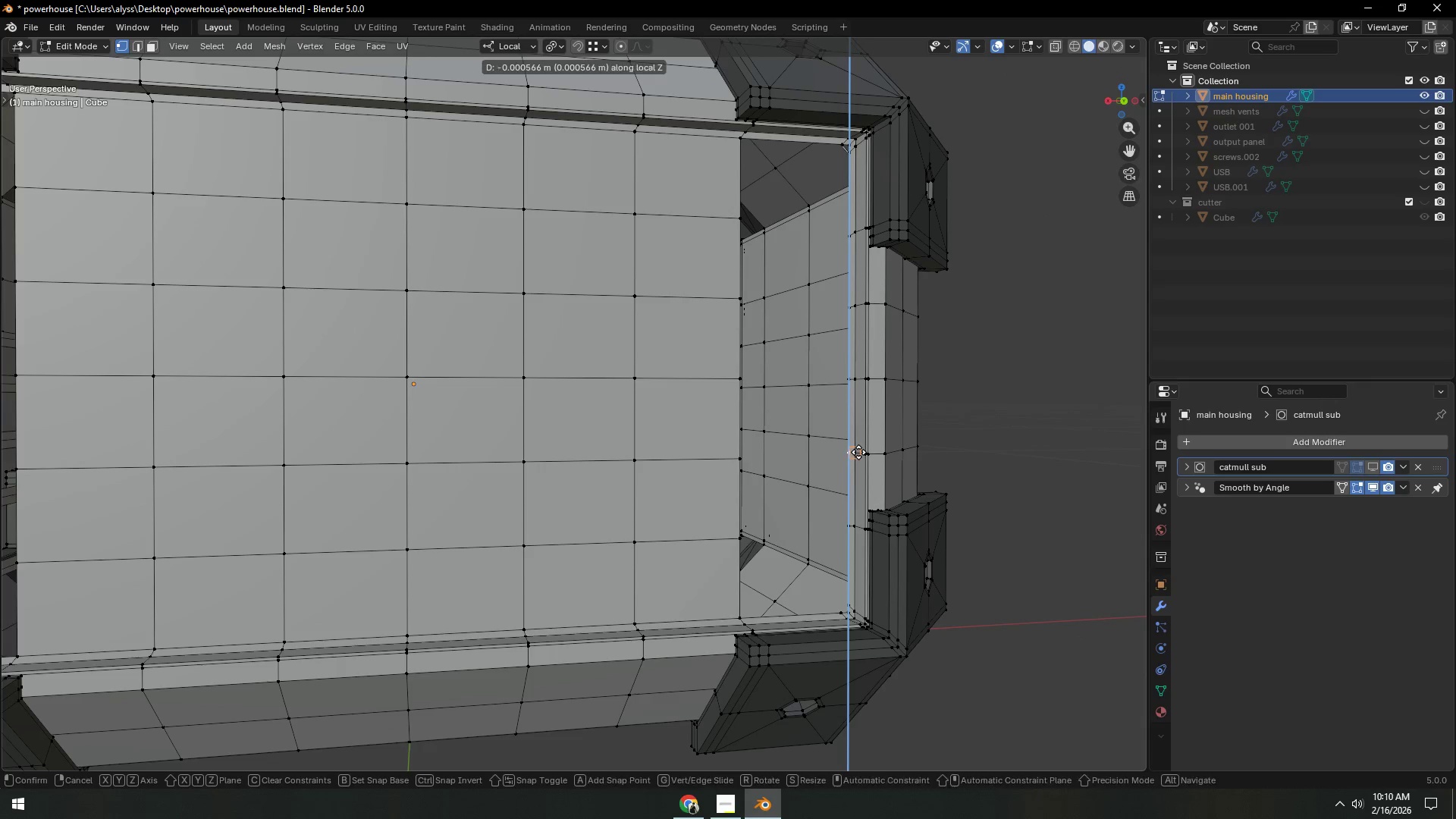 
hold_key(key=ControlLeft, duration=0.39)
left_click([858, 452])
 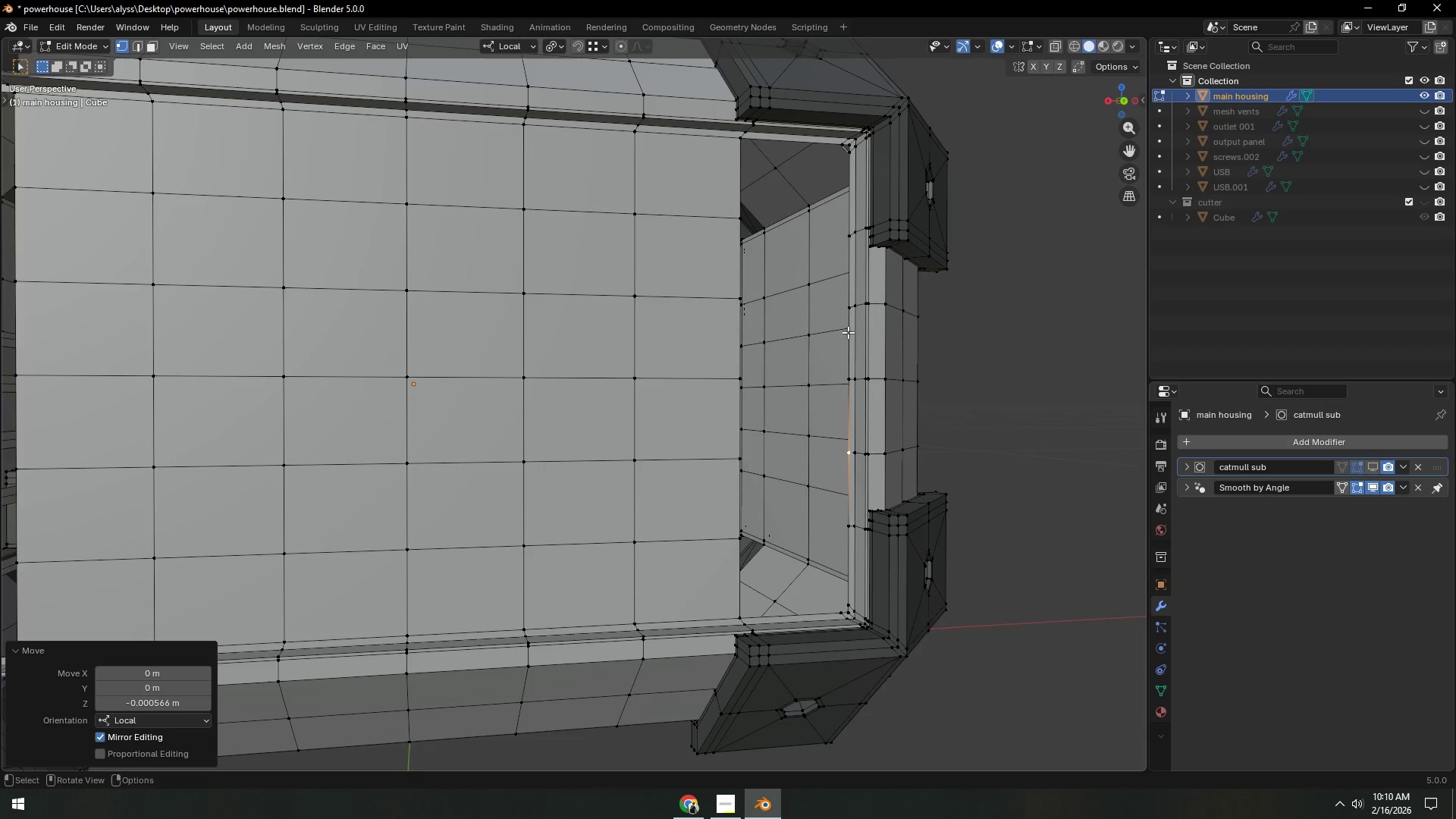 
left_click([848, 309])
 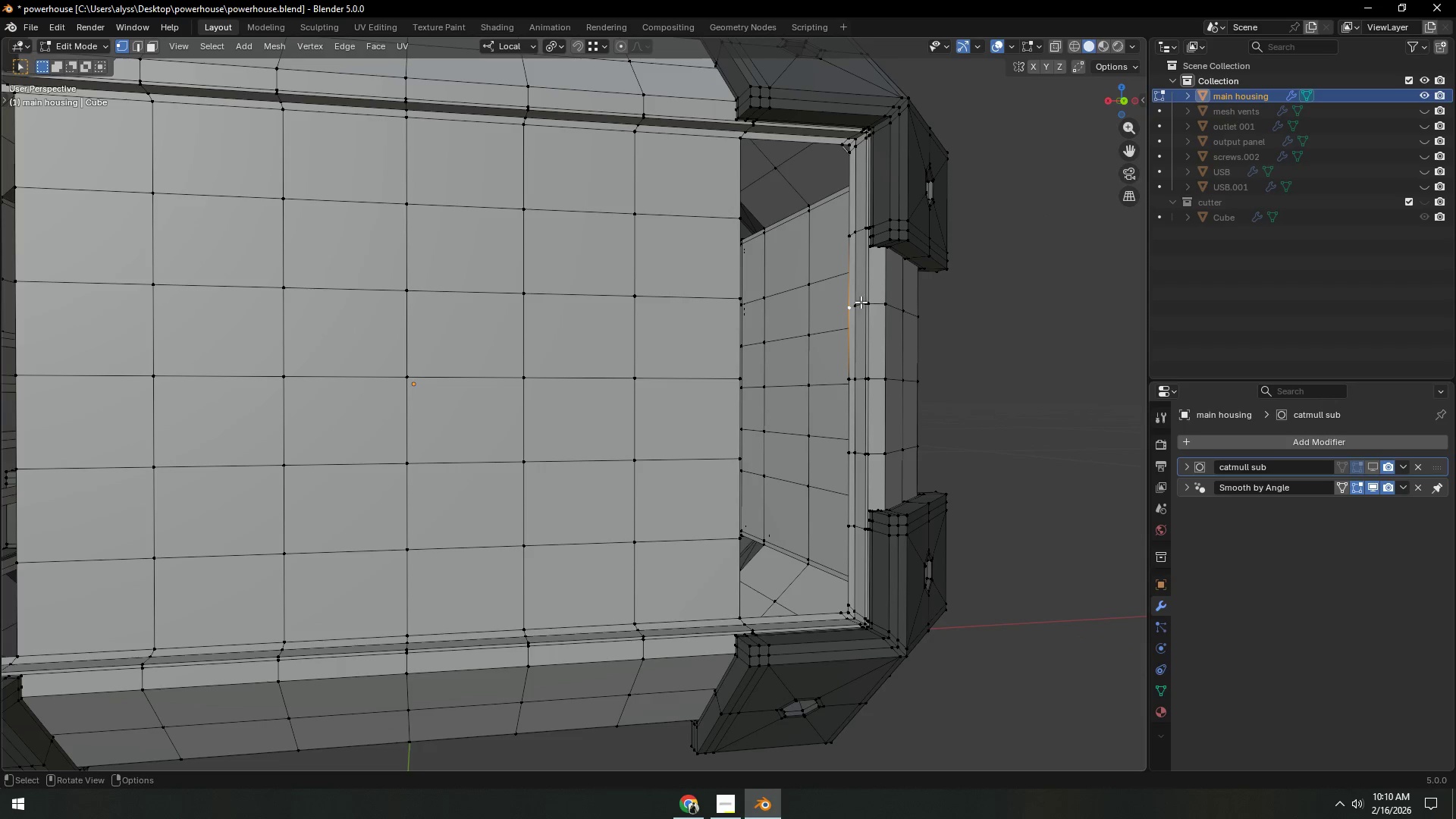 
type(gz)
 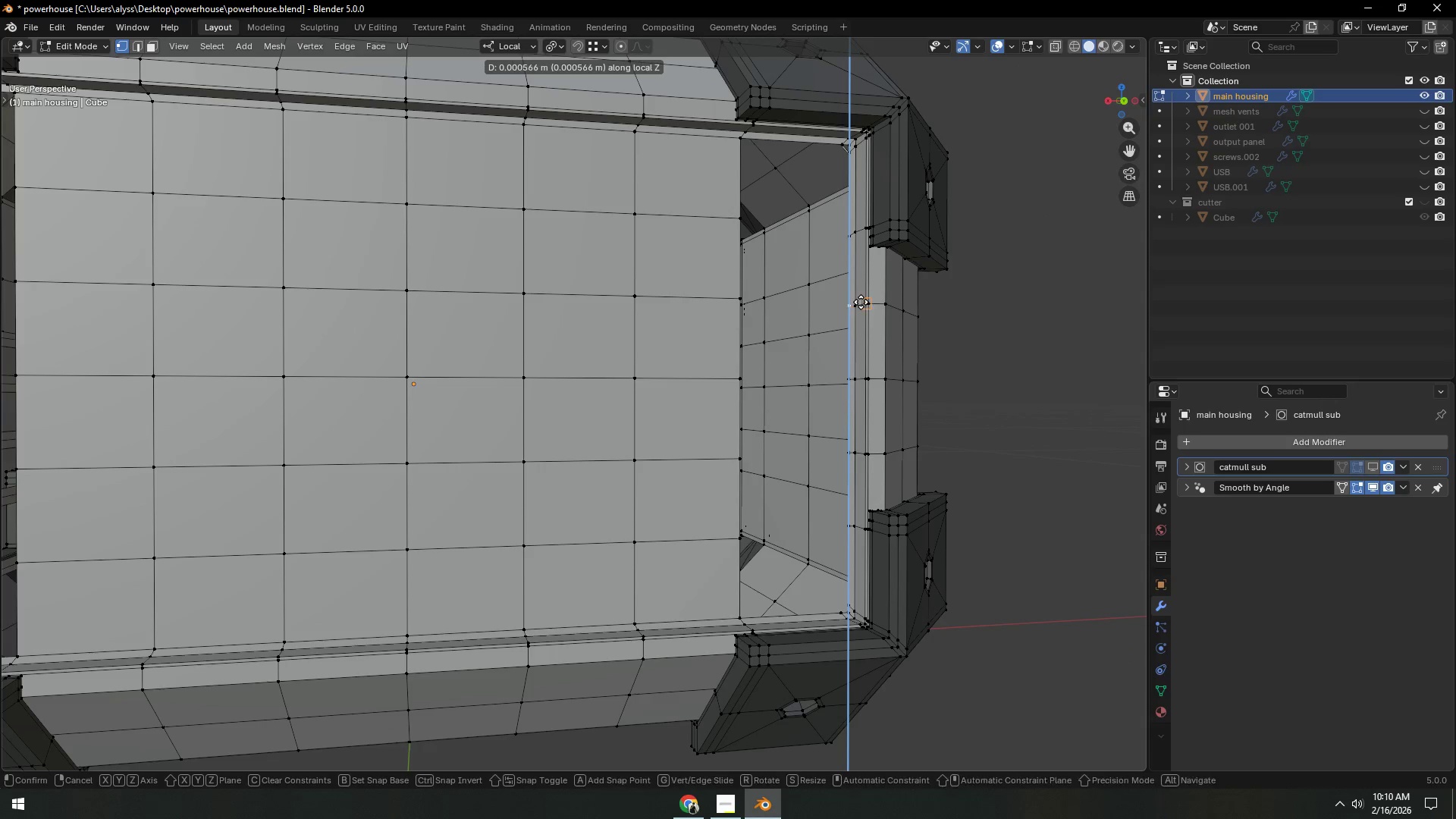 
hold_key(key=ControlLeft, duration=0.44)
left_click([861, 302])
 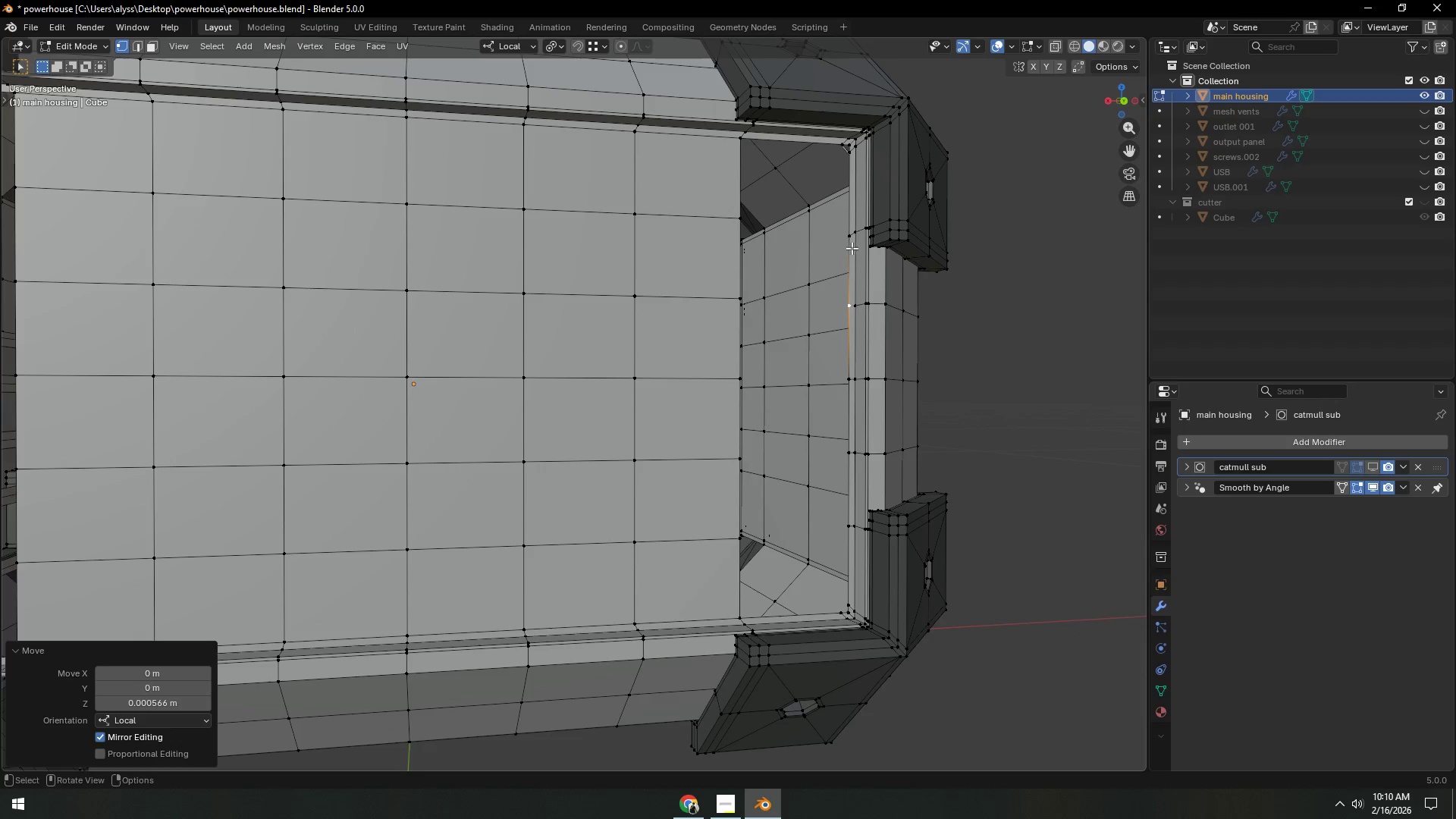 
left_click([848, 243])
 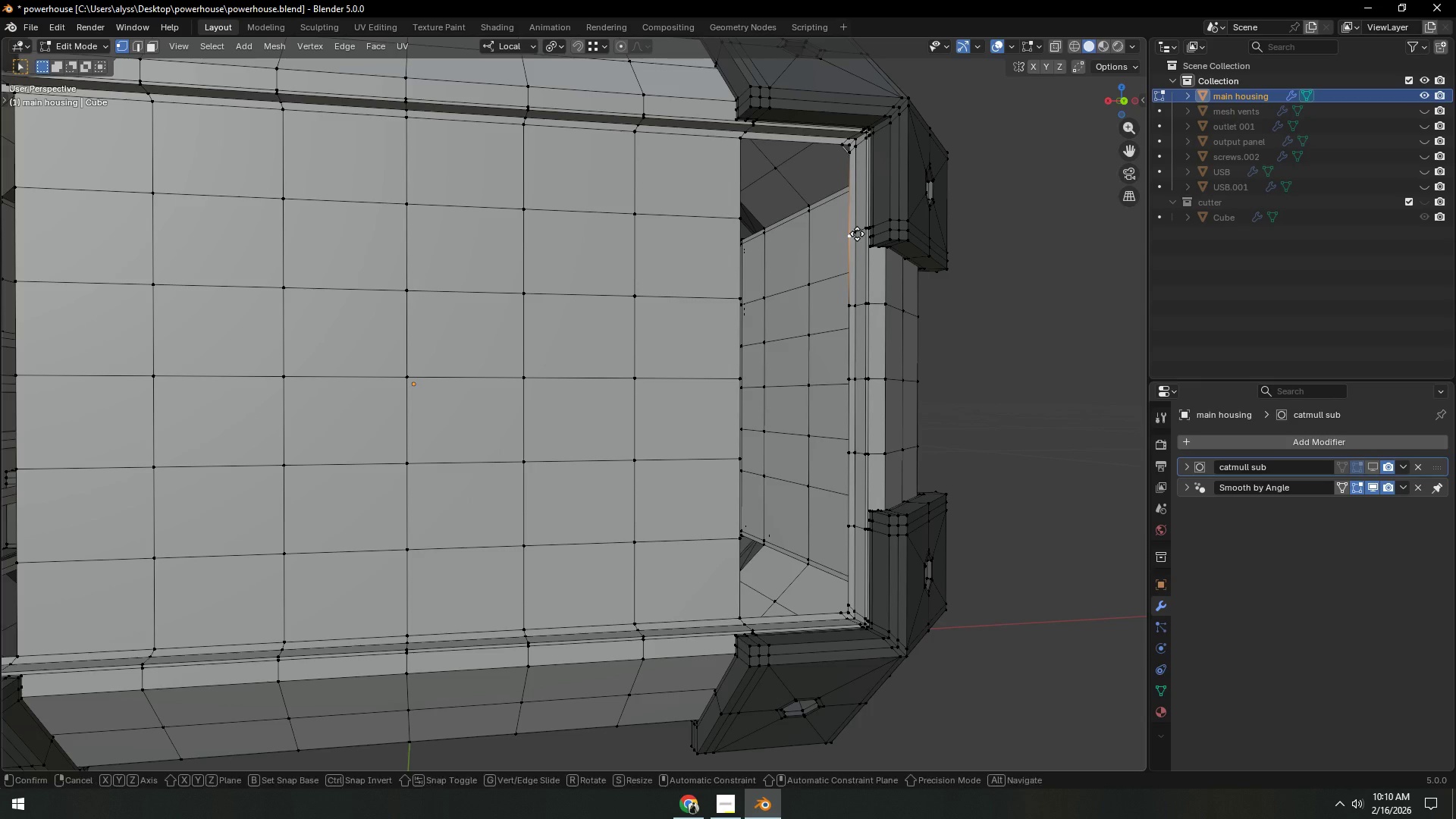 
type(gz)
 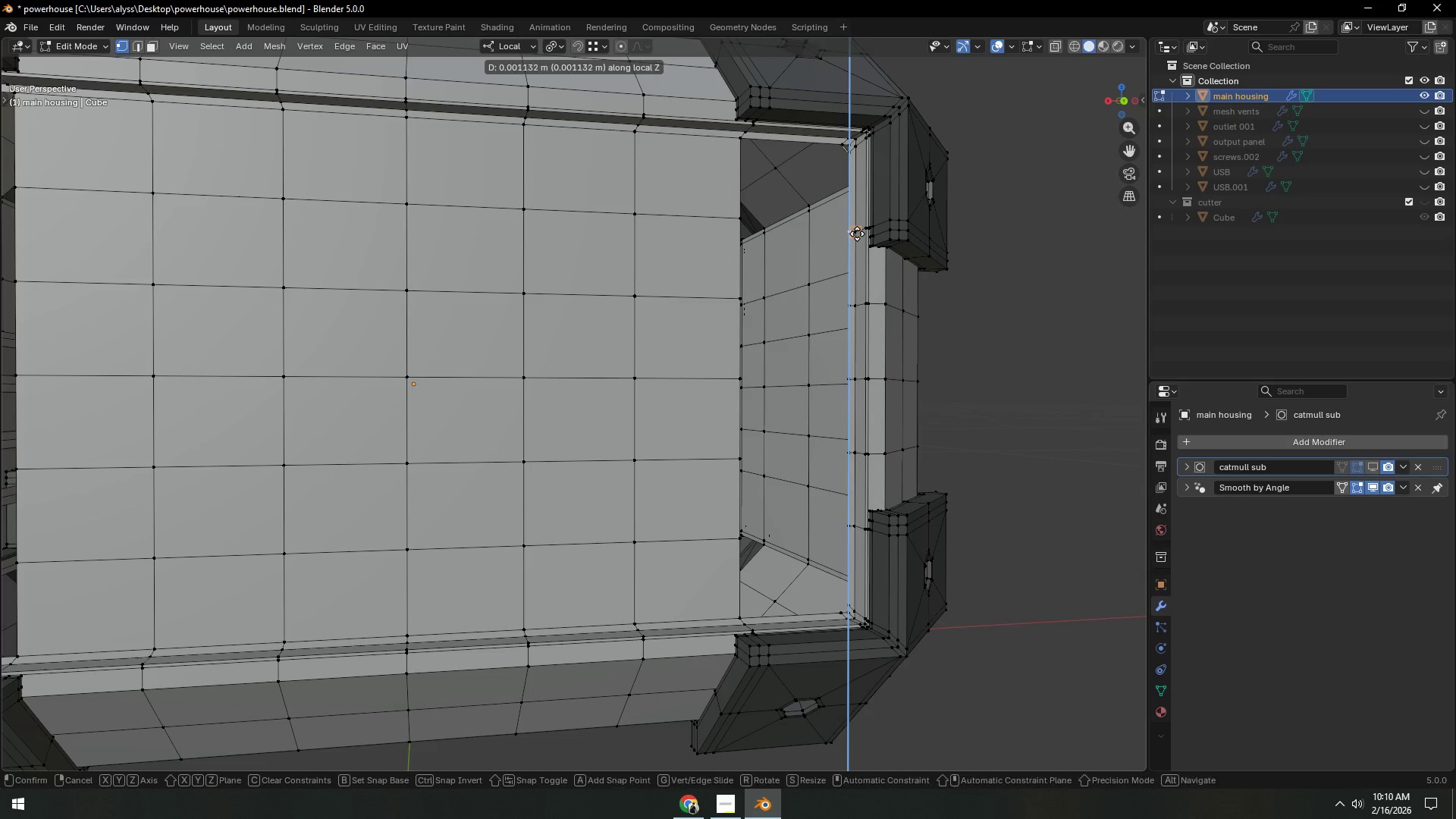 
hold_key(key=ControlLeft, duration=0.36)
left_click([857, 234])
 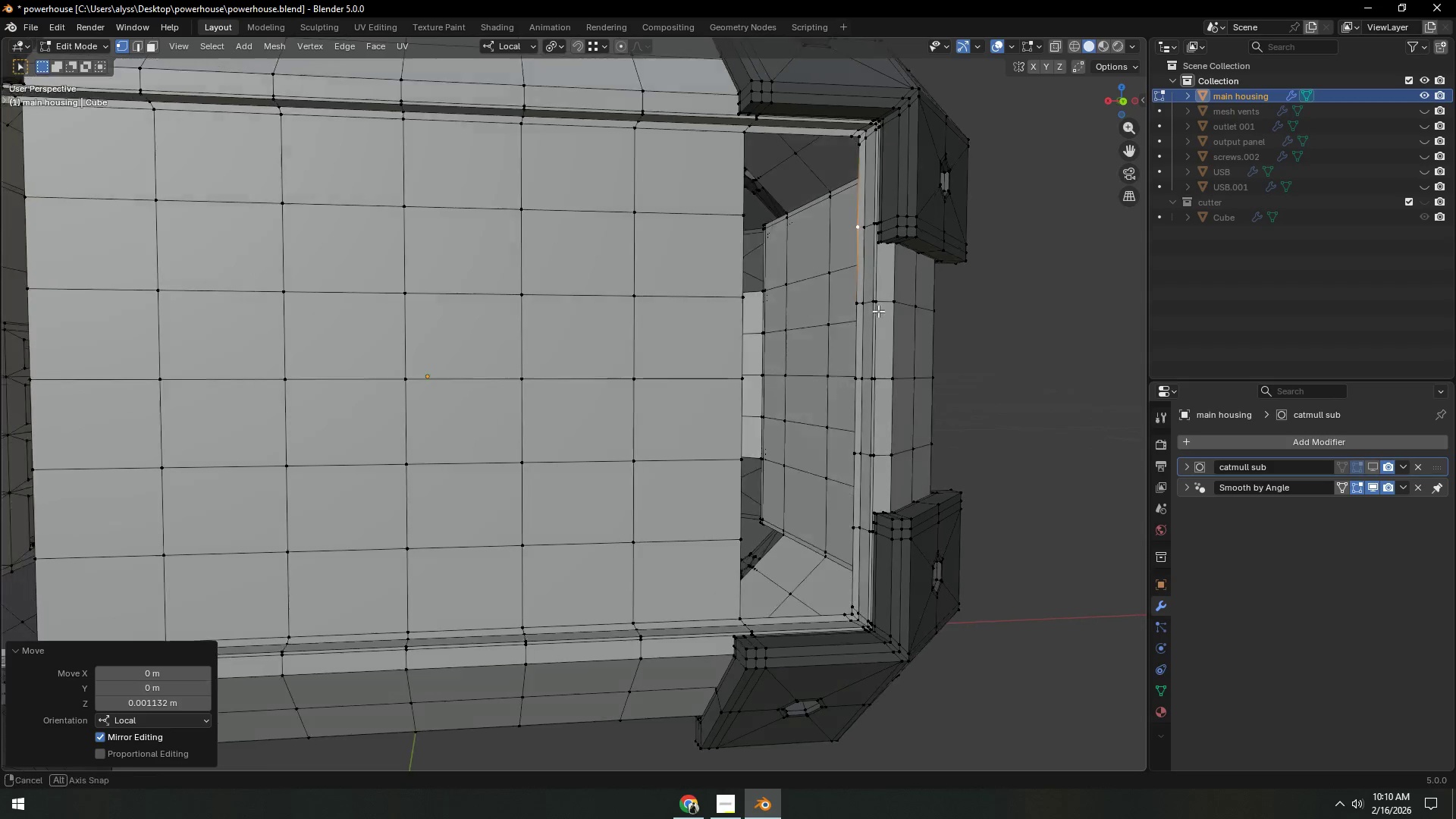 
key(Shift+ShiftLeft)
 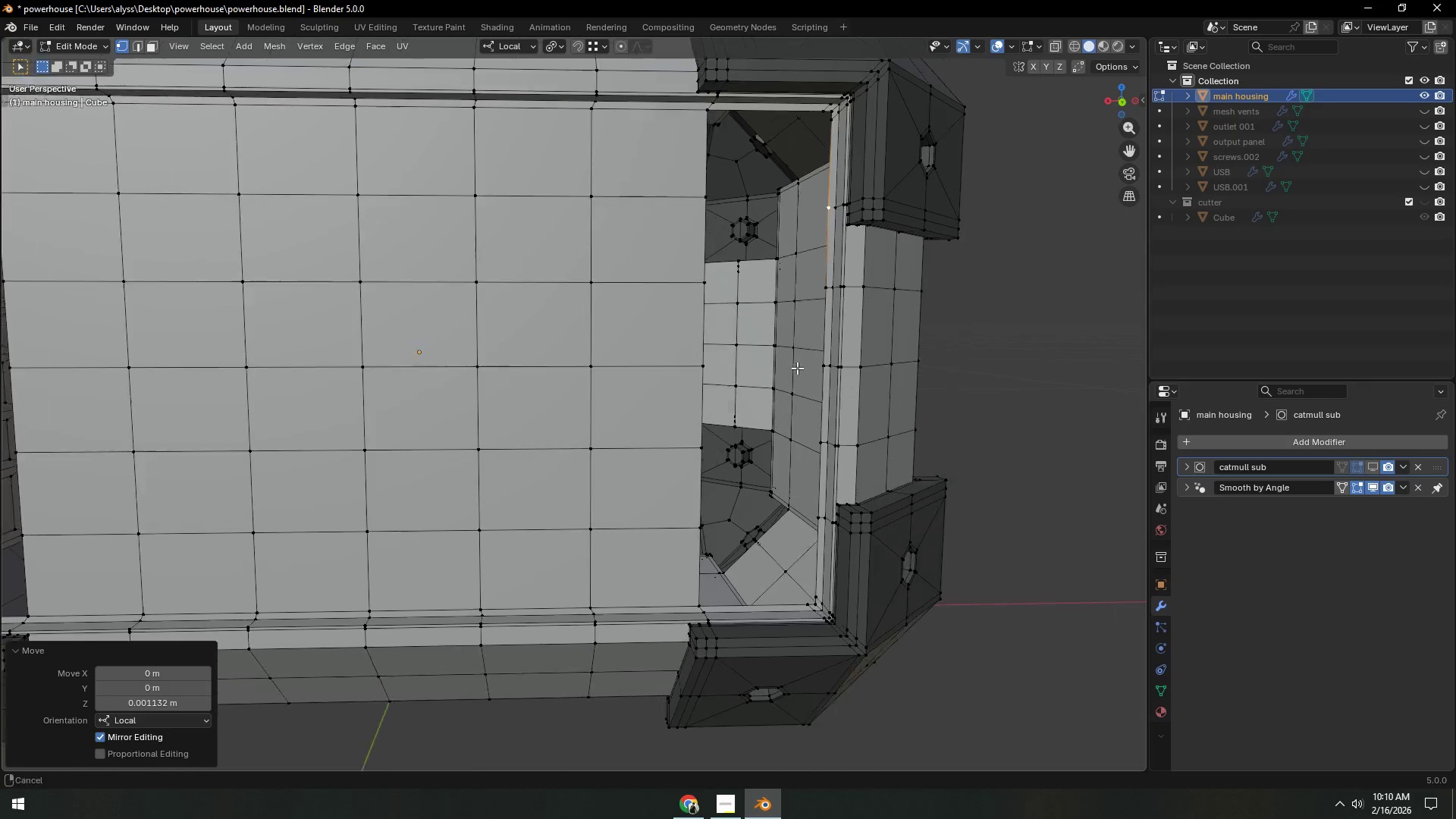 
key(2)
 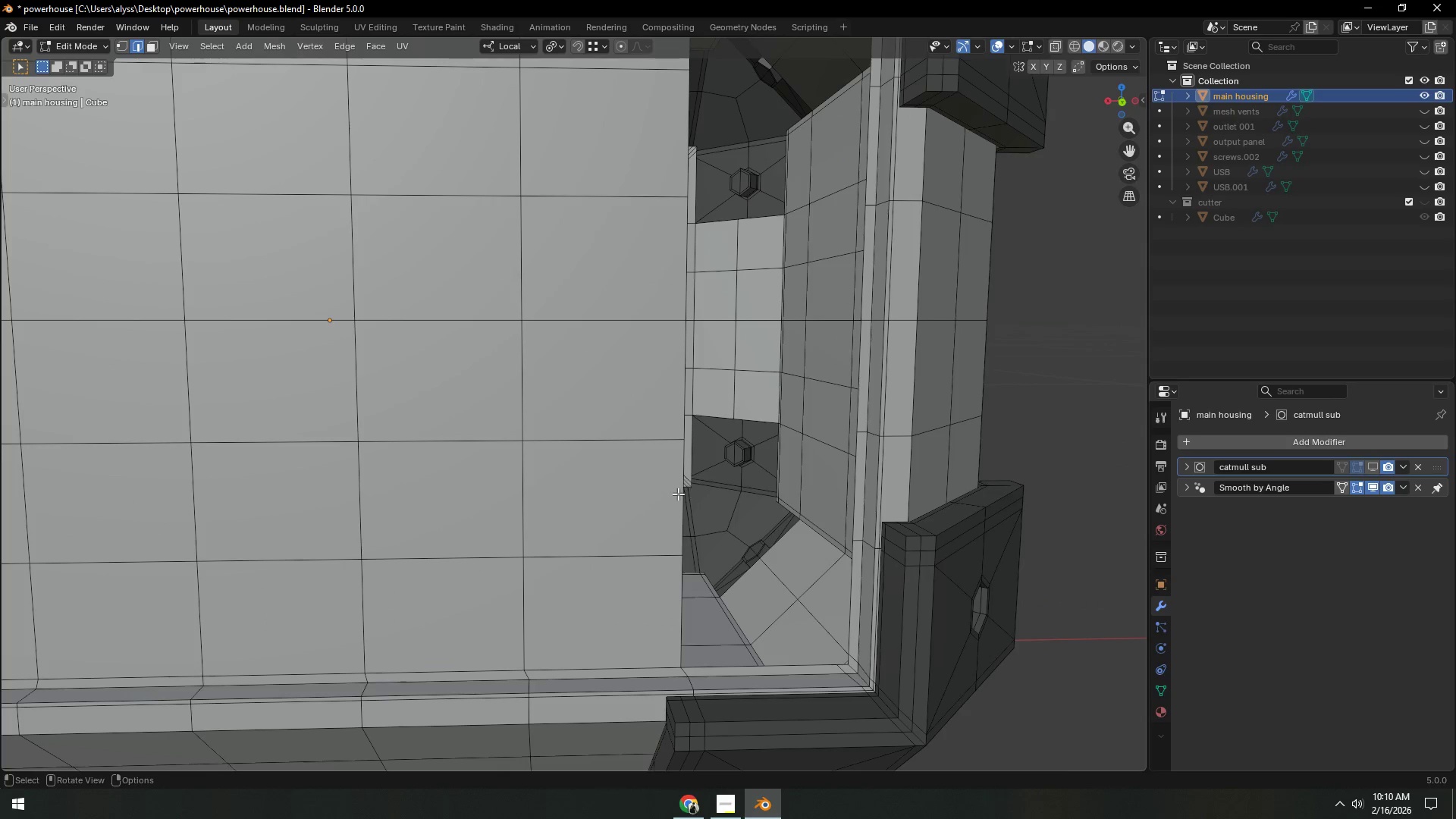 
scroll: coordinate [761, 363], scroll_direction: up, amount: 2.0
 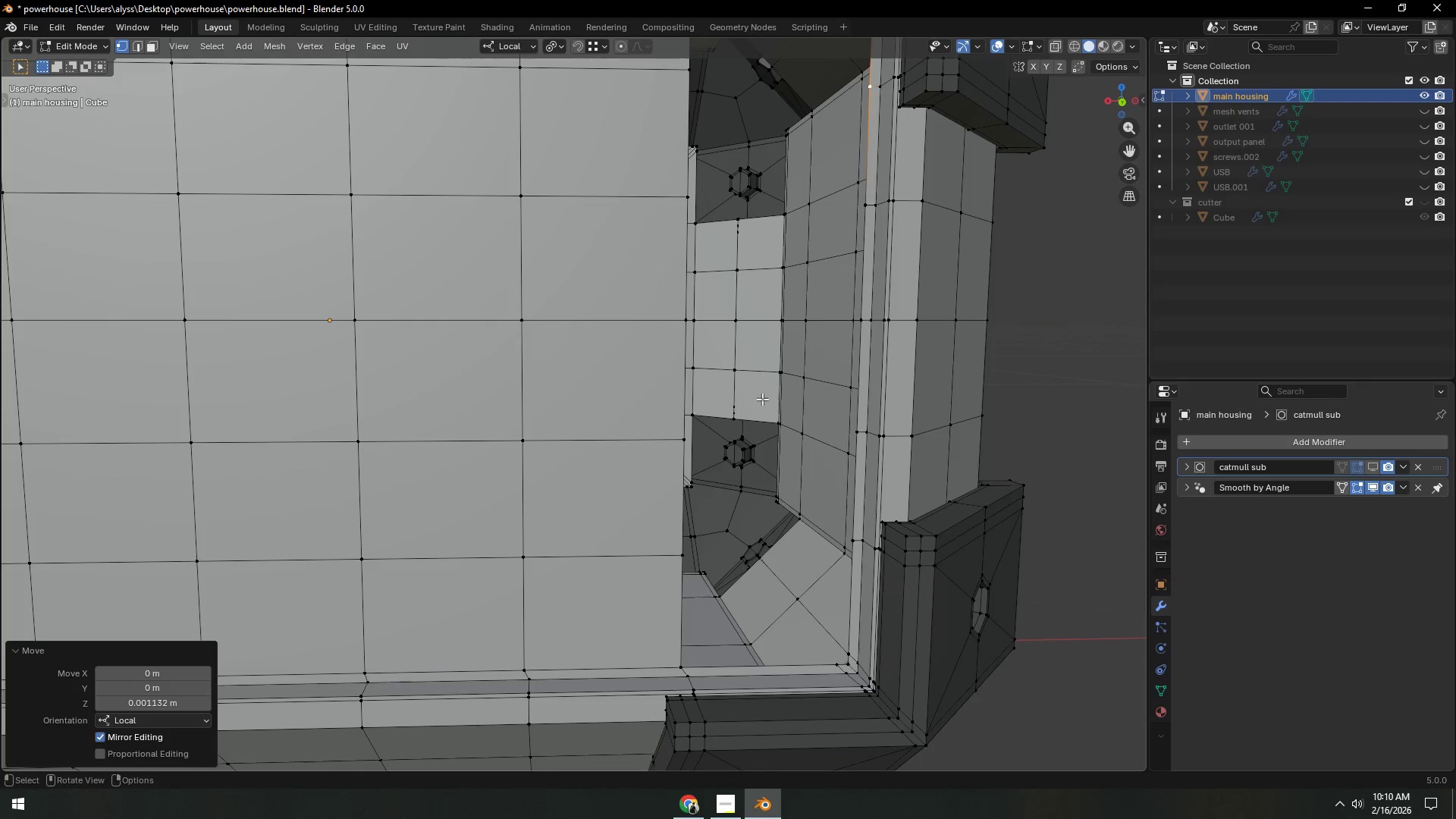 
left_click([676, 494])
 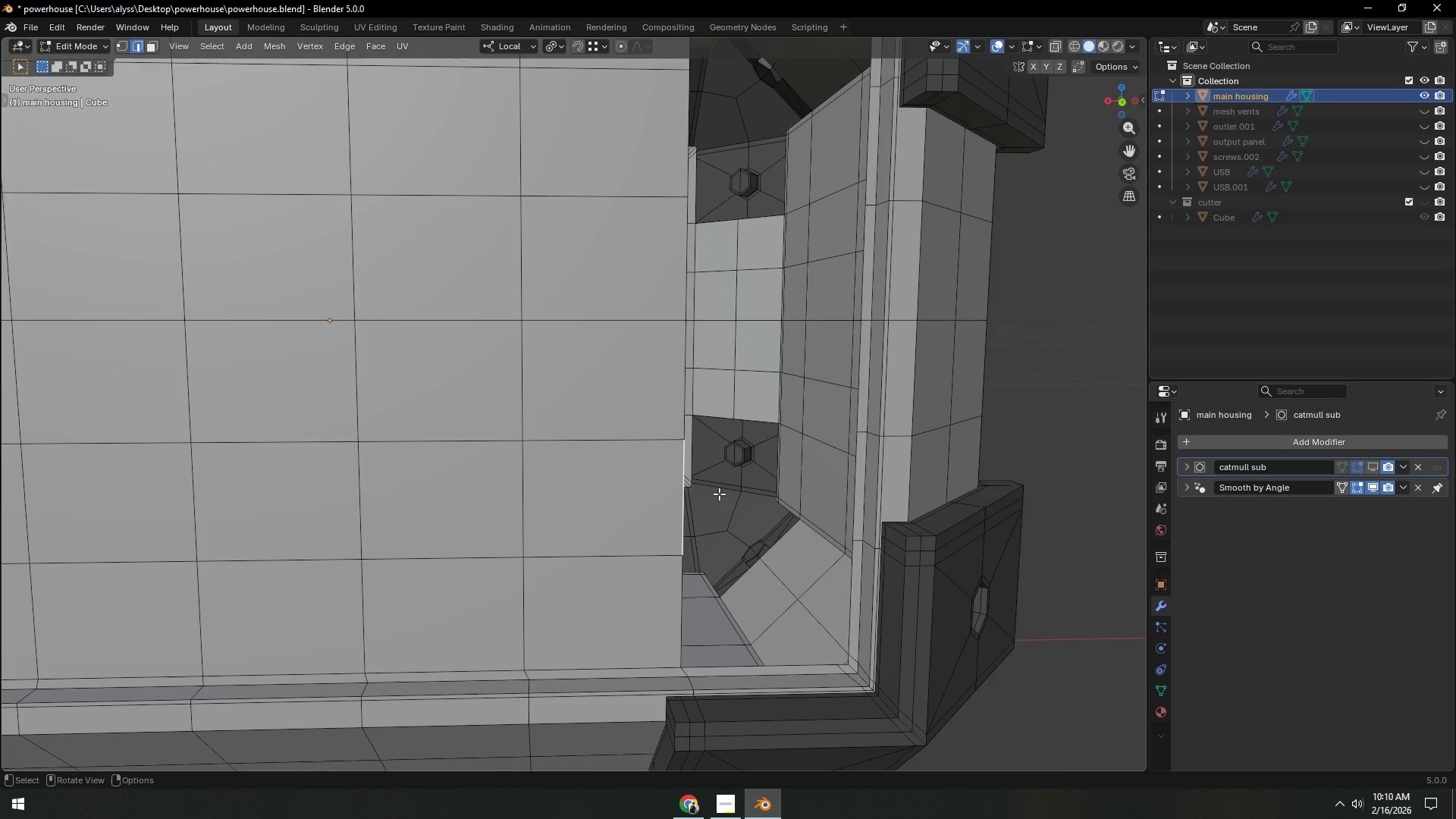 
hold_key(key=ShiftLeft, duration=0.94)
left_click([858, 480])
 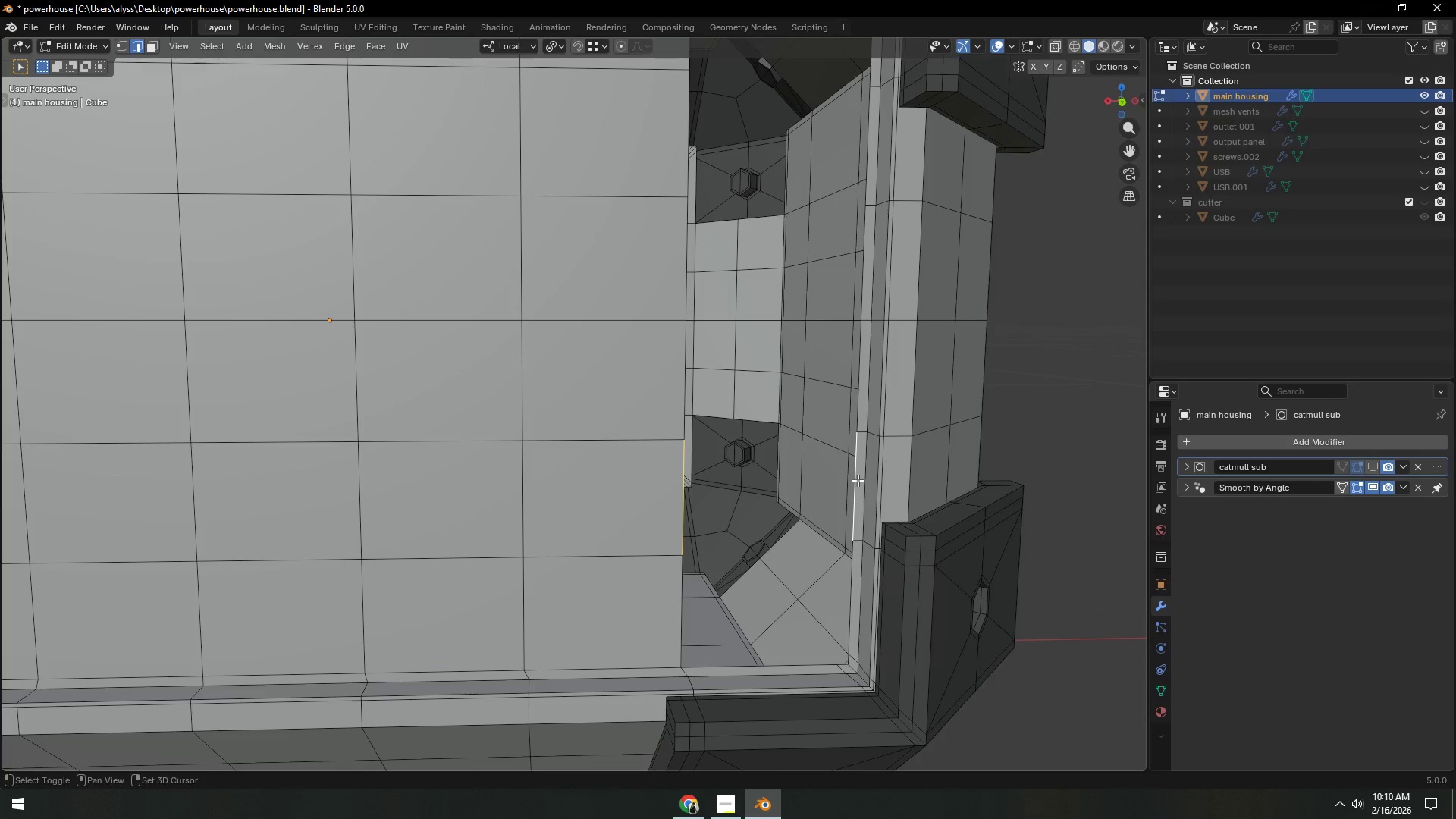 
hold_key(key=ShiftLeft, duration=1.91)
 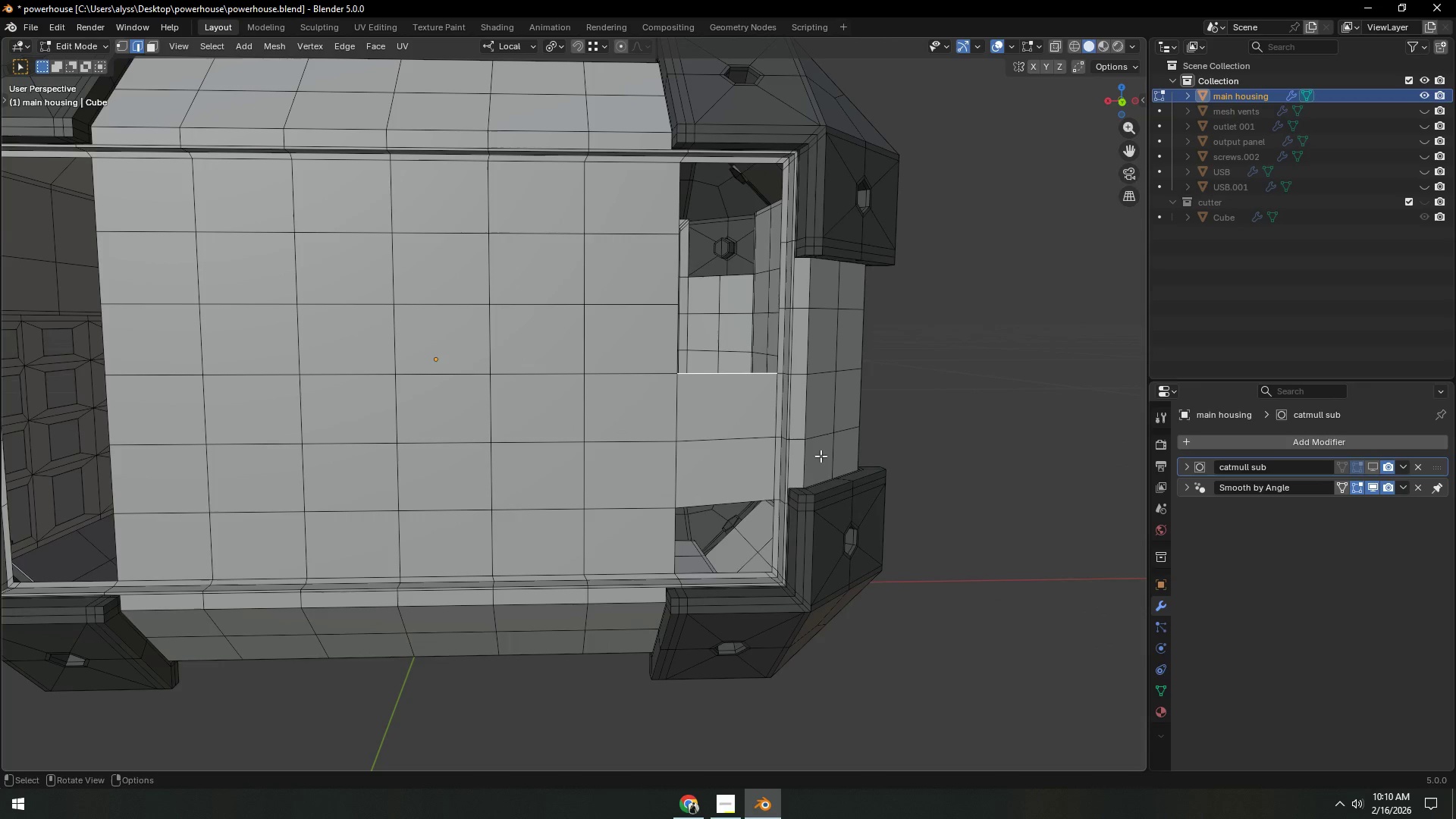 
key(F)
 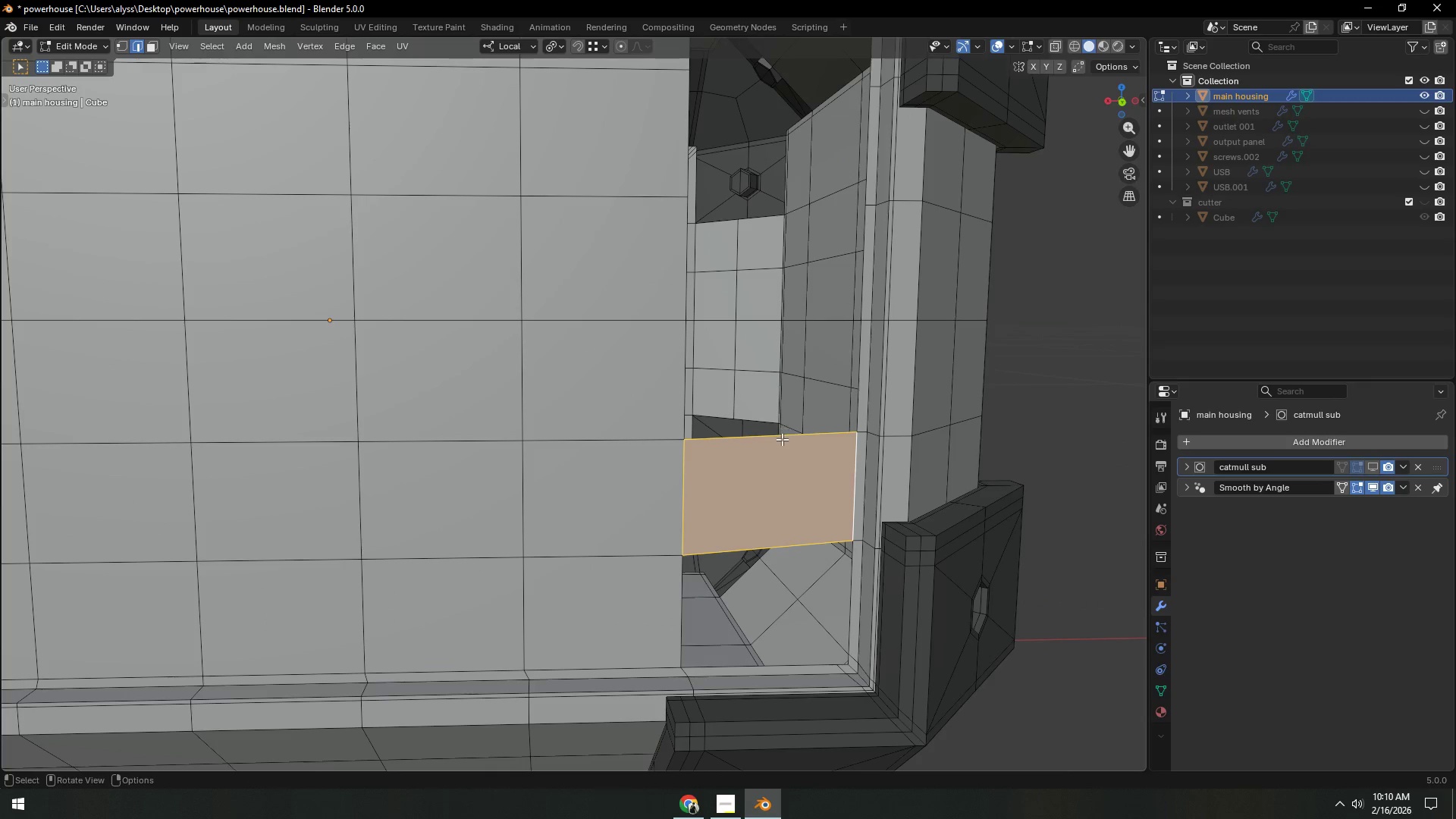 
left_click([782, 440])
 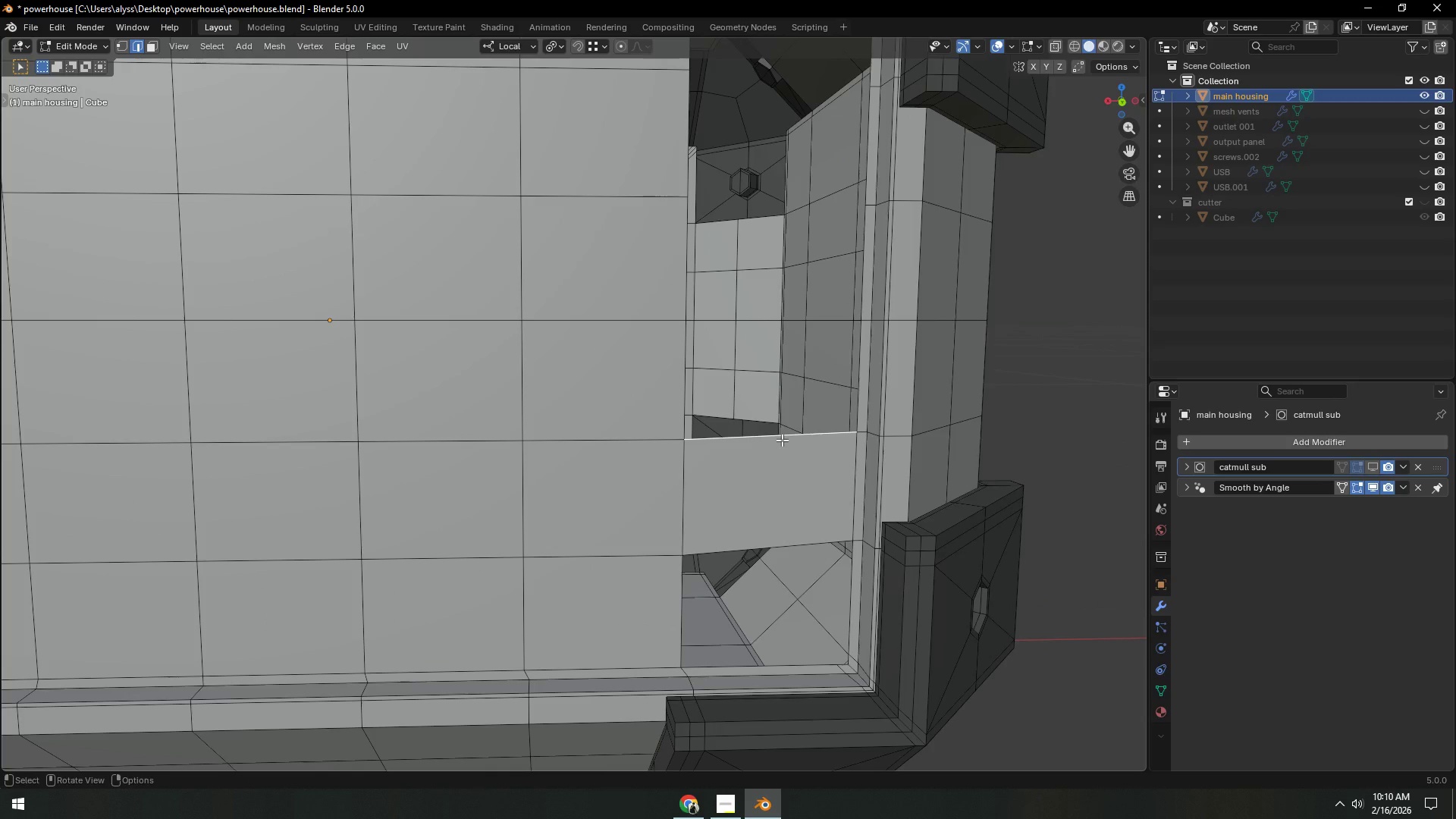 
hold_key(key=ShiftLeft, duration=0.31)
 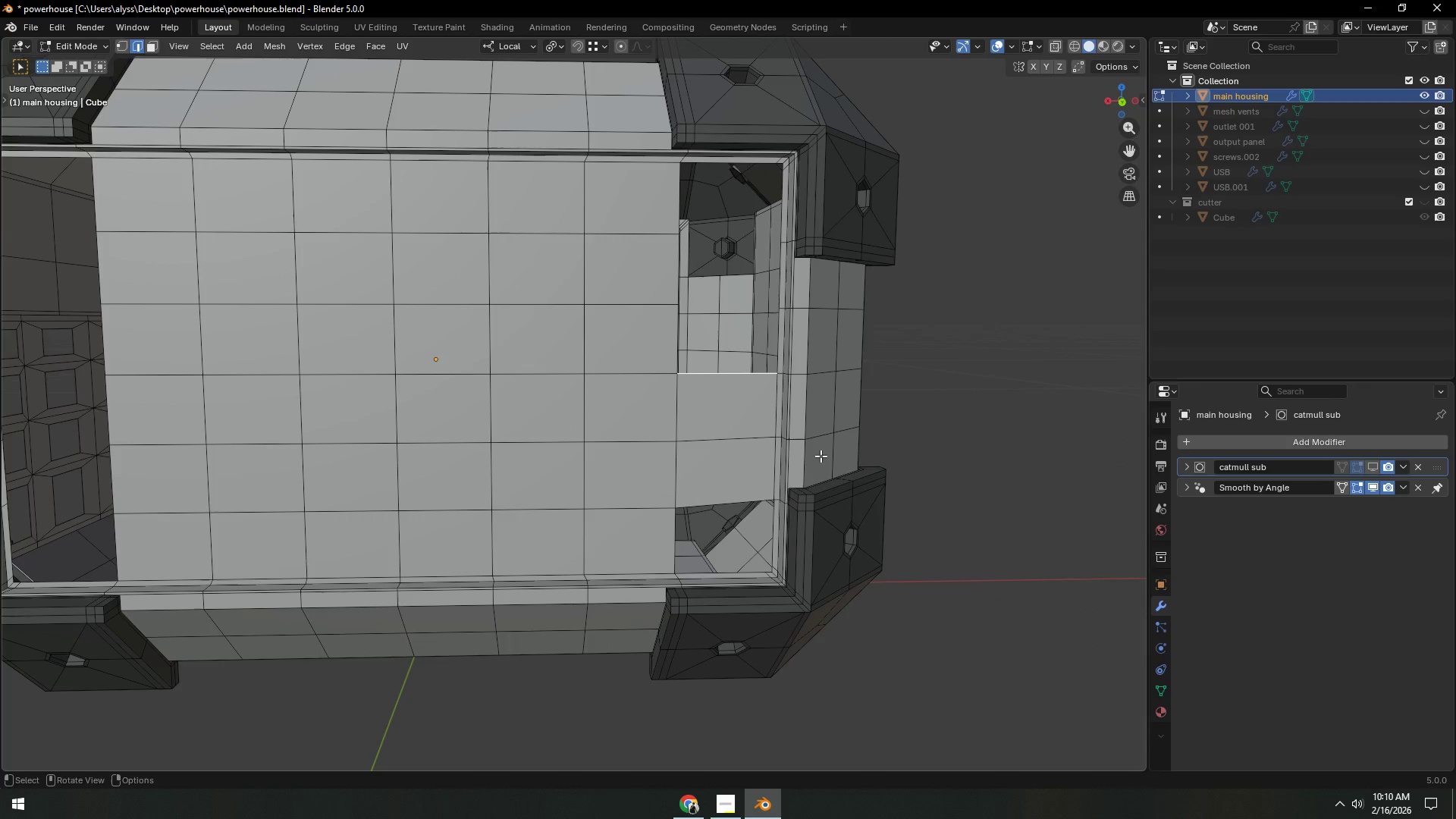 
scroll: coordinate [782, 440], scroll_direction: down, amount: 3.0
 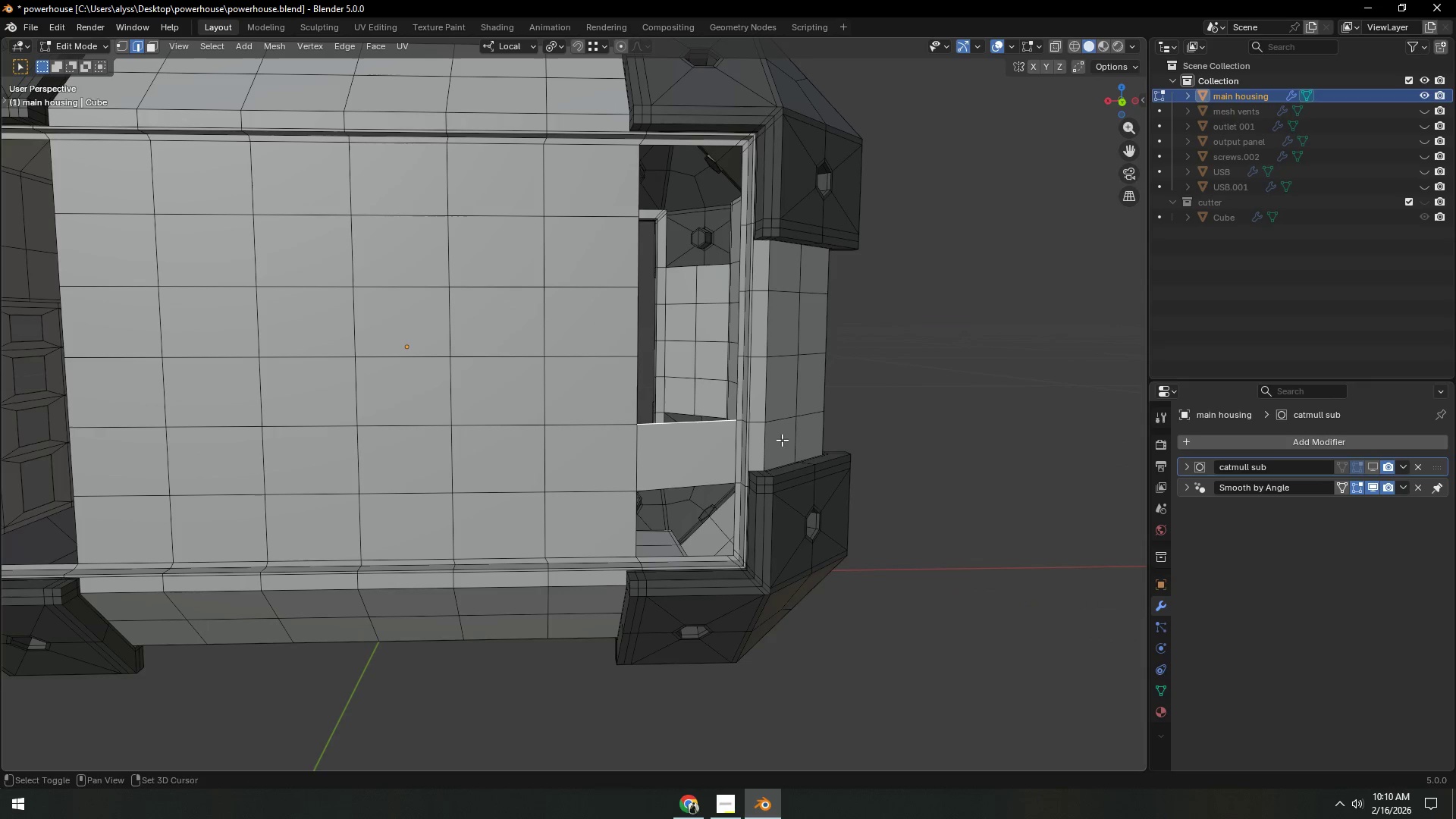 
type(fff)
 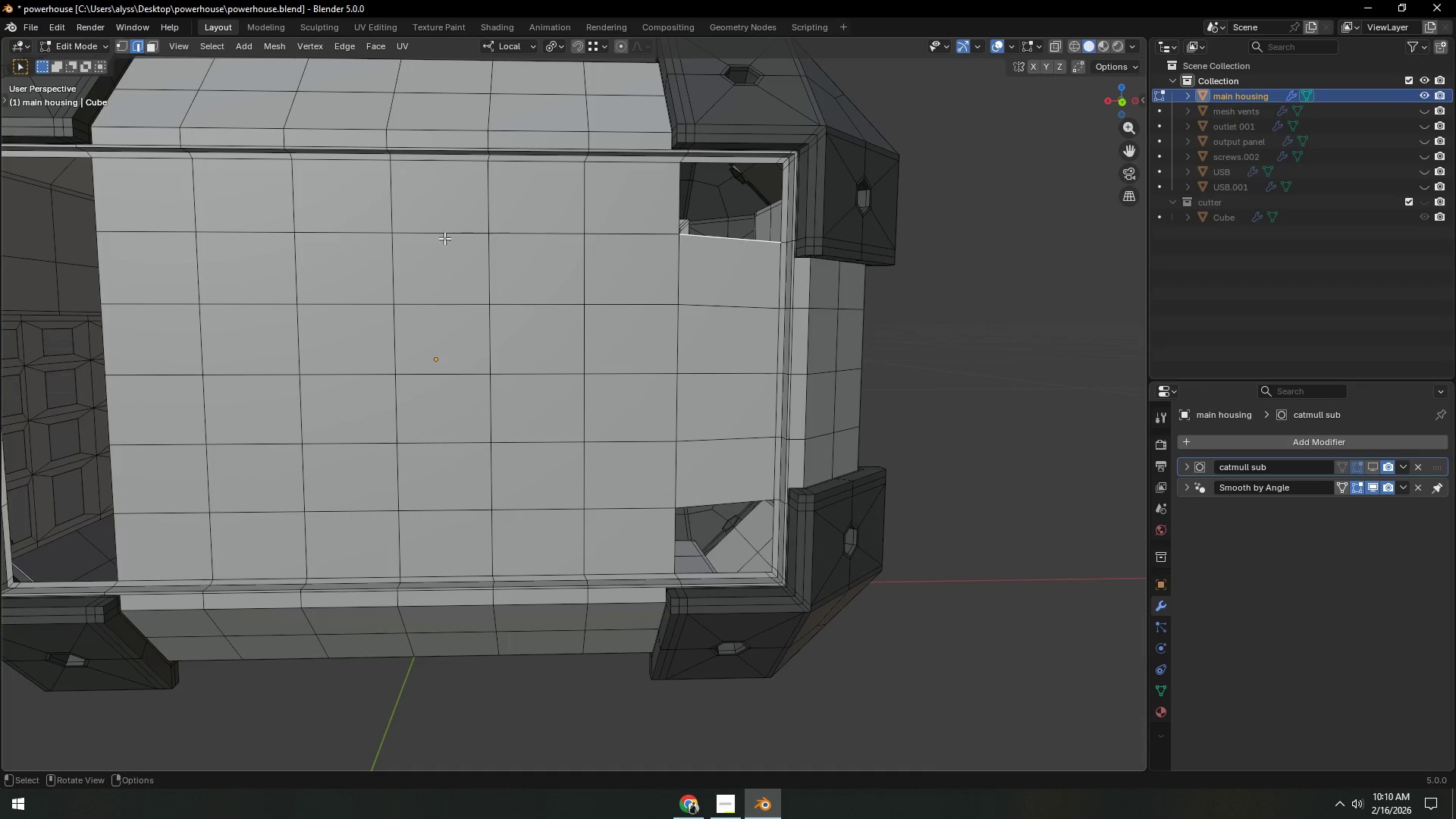 
hold_key(key=AltLeft, duration=0.39)
left_click([444, 237])
 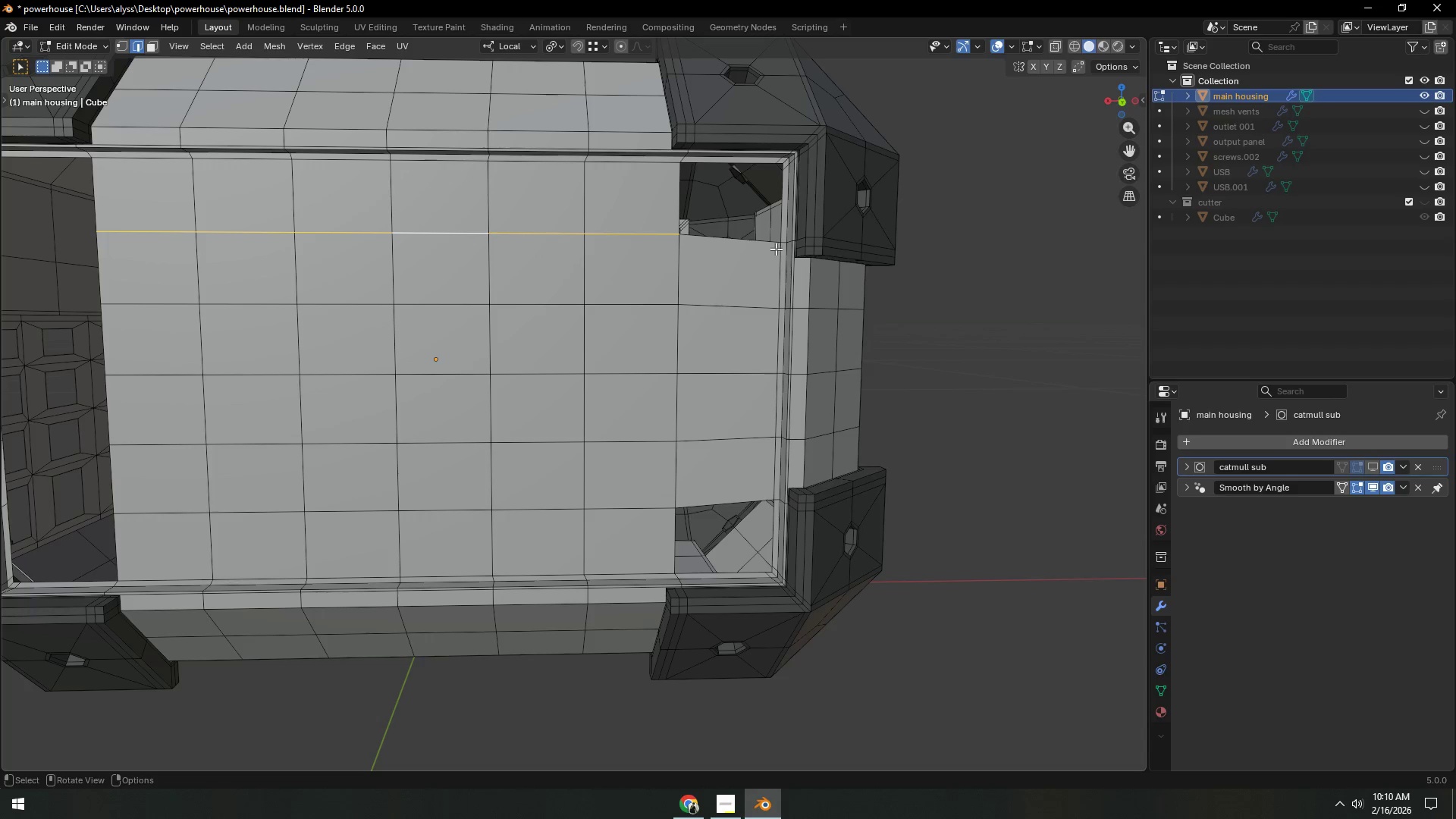 
type(gz)
 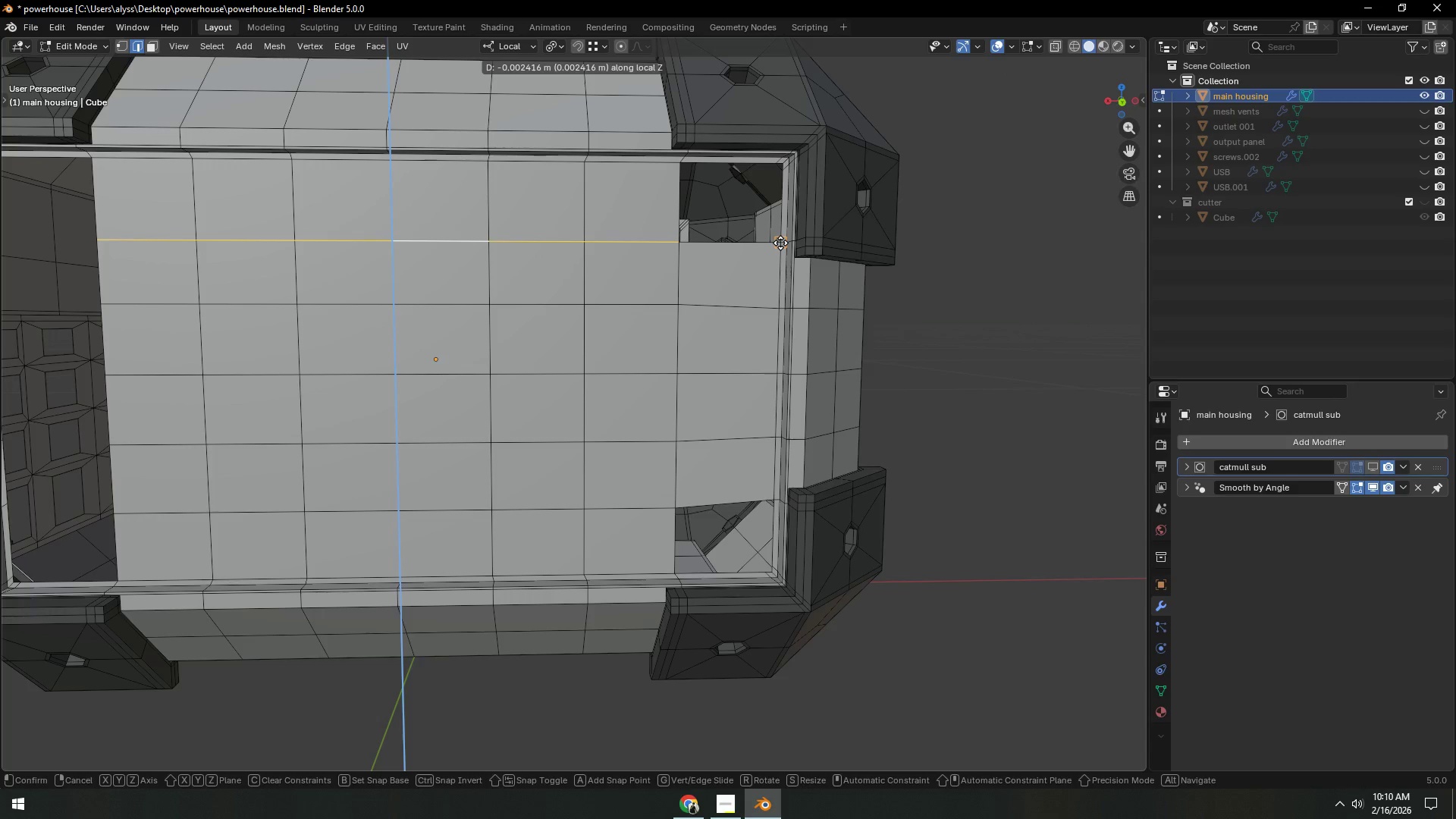 
hold_key(key=ControlLeft, duration=0.42)
left_click([780, 243])
 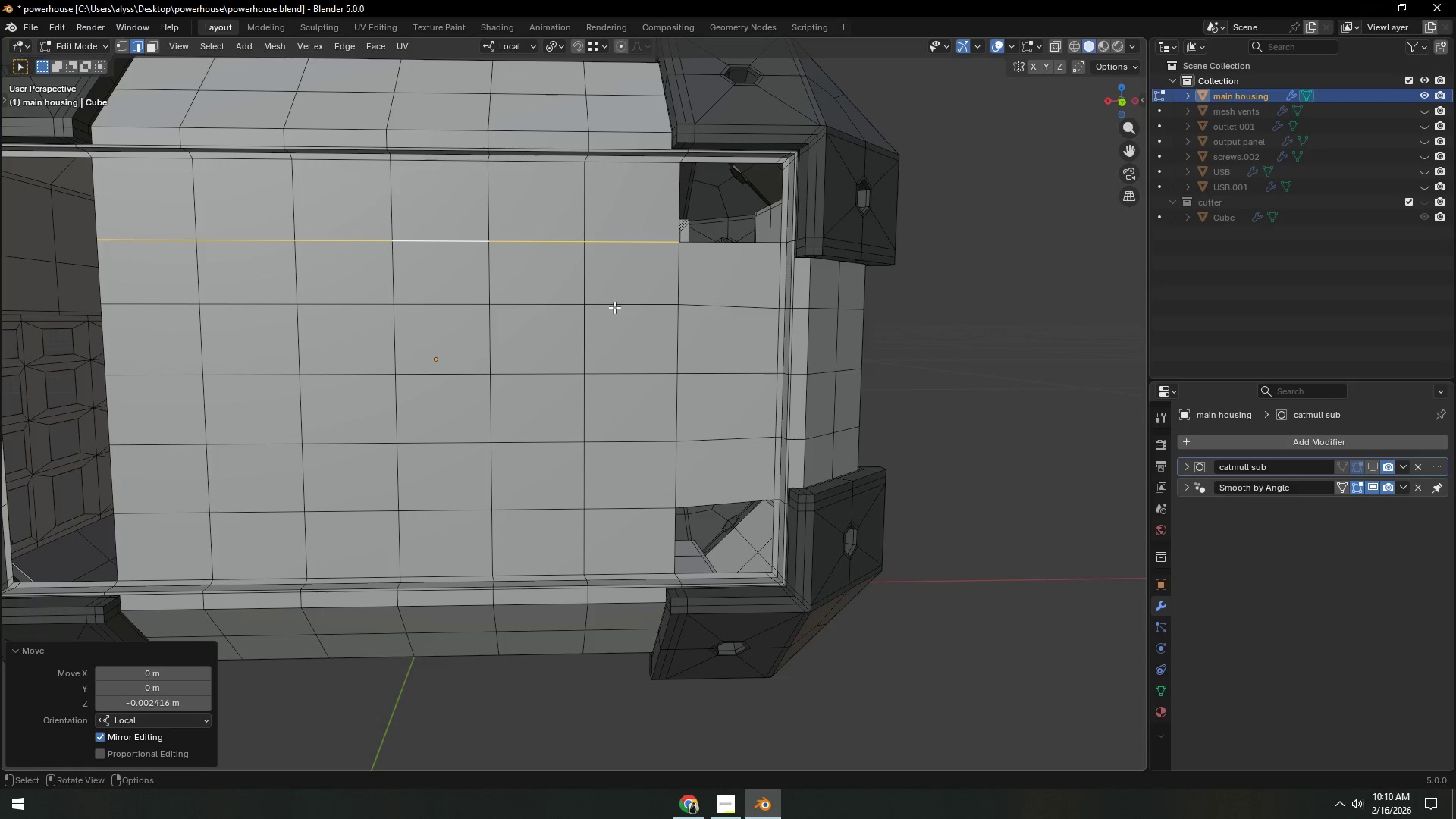 
left_click([613, 307])
 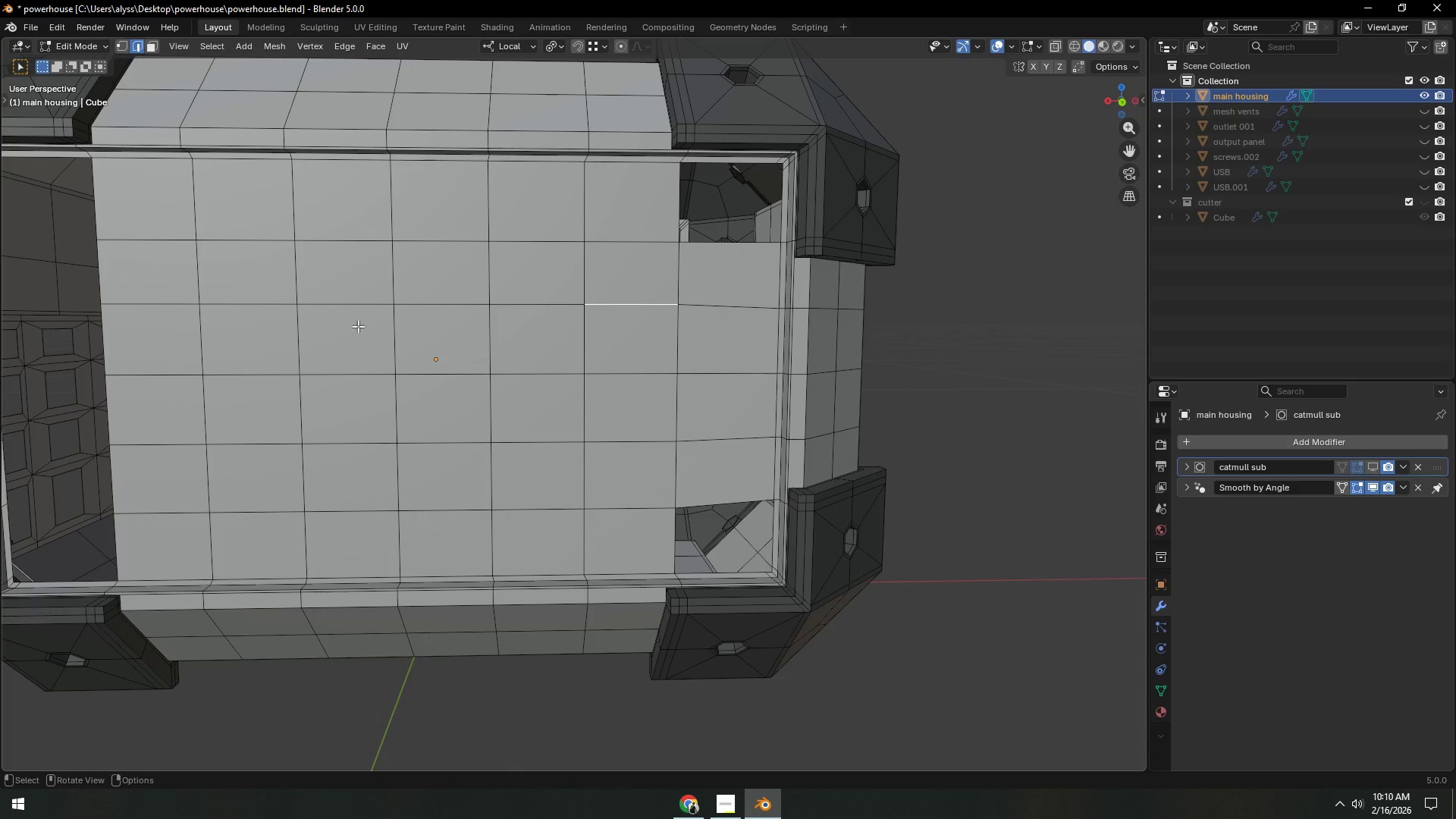 
hold_key(key=ControlLeft, duration=0.39)
left_click([176, 311])
 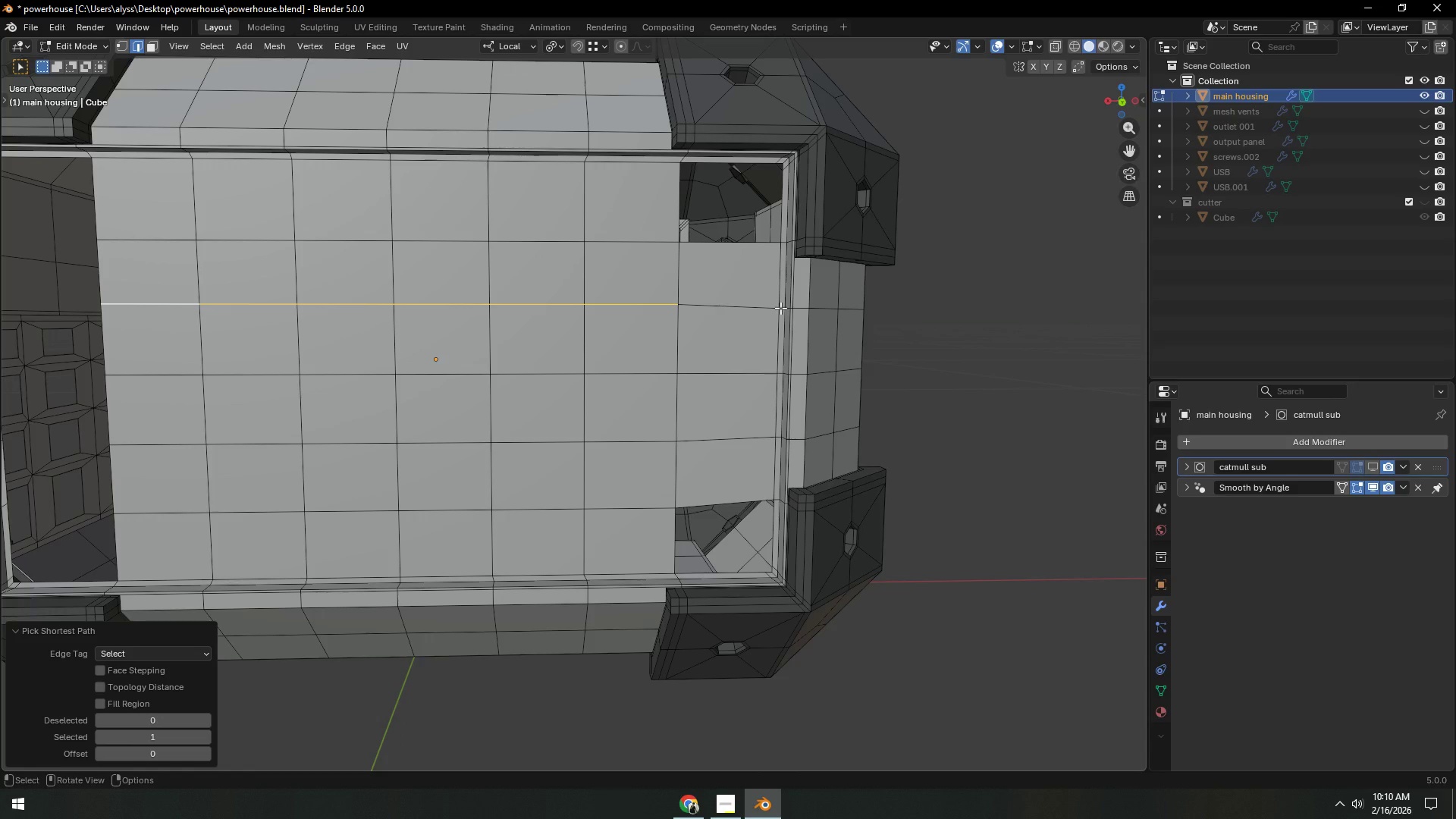 
type(gz)
 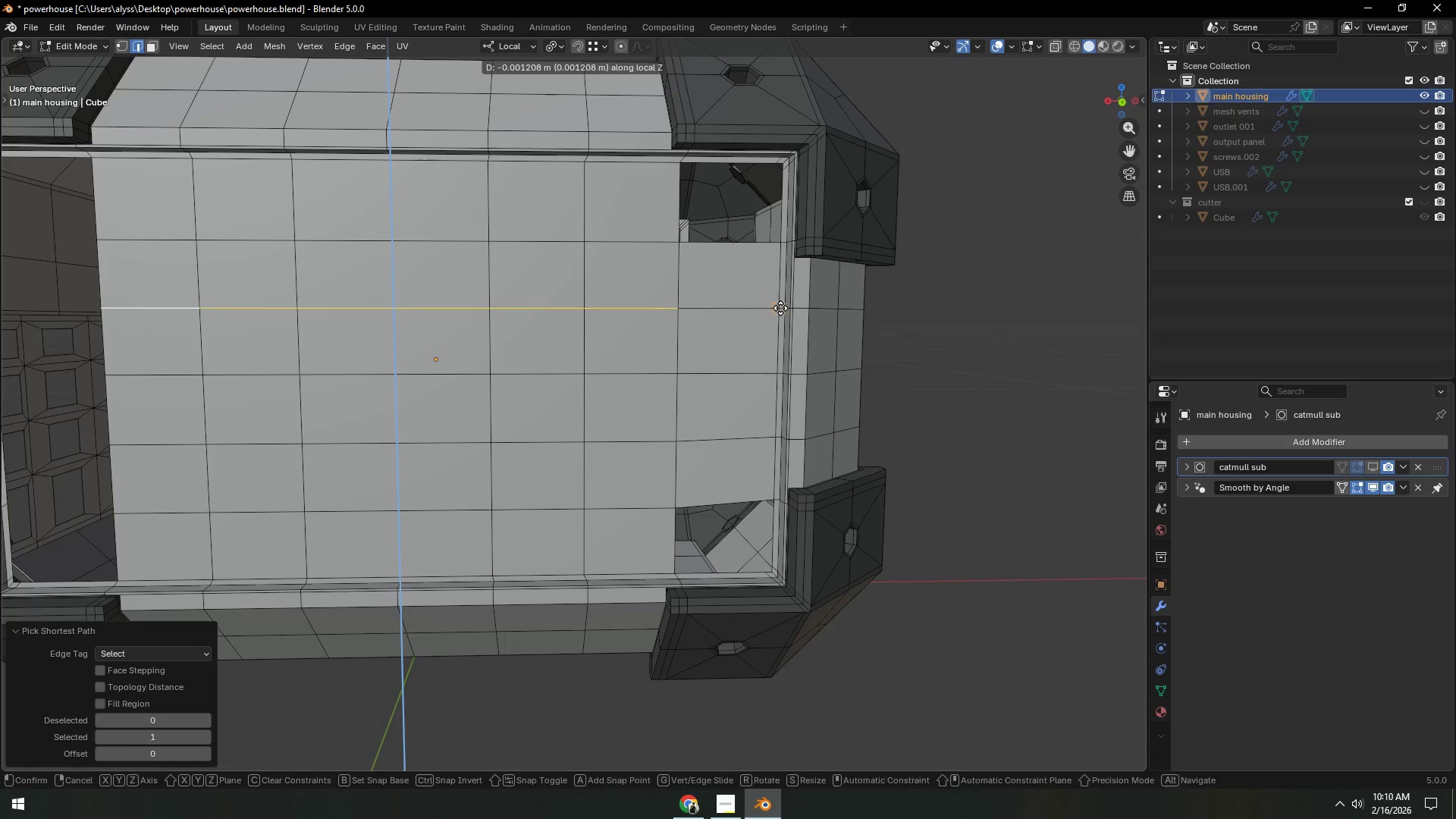 
hold_key(key=ControlLeft, duration=0.36)
left_click([780, 308])
 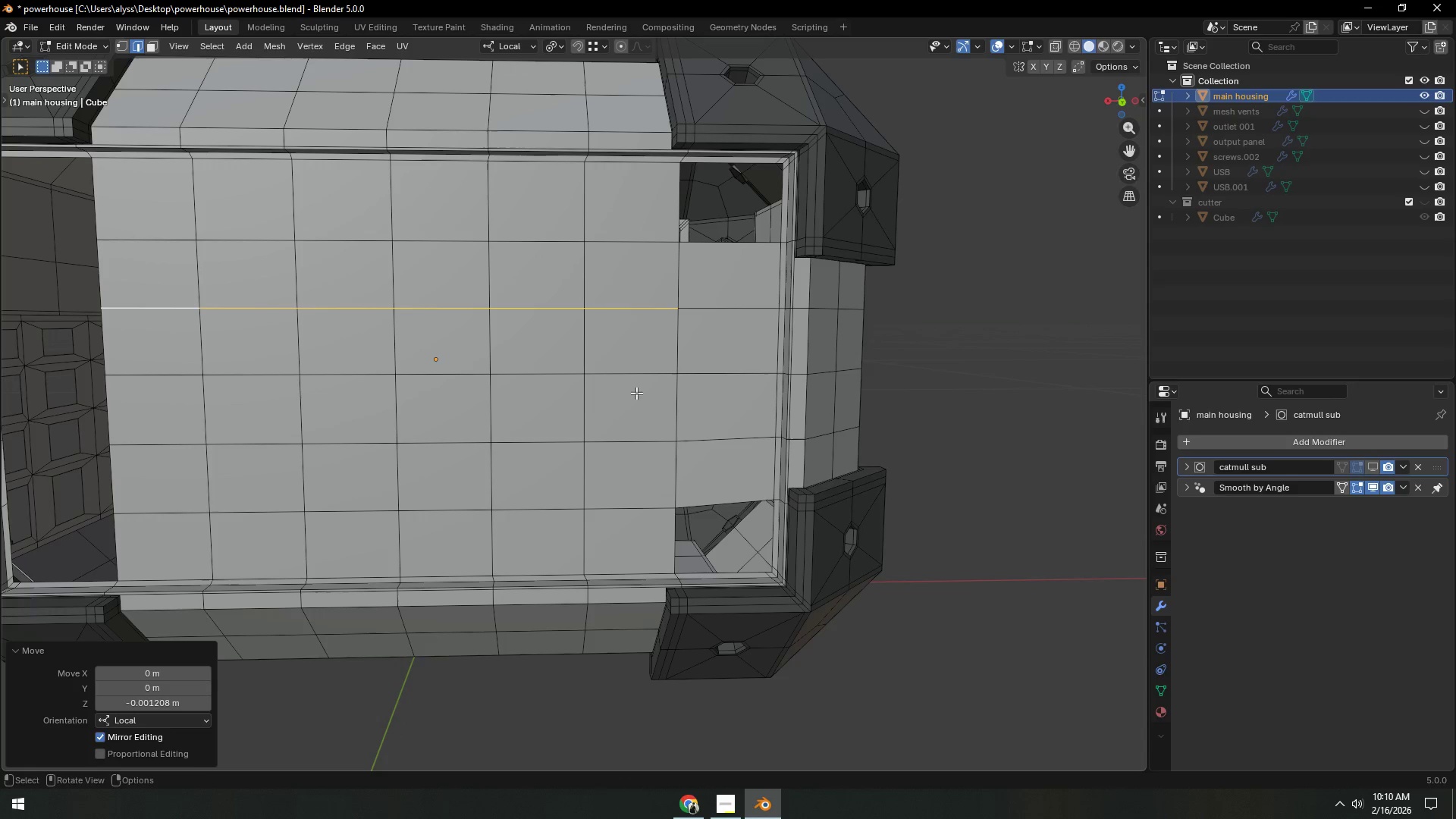 
left_click([635, 385])
 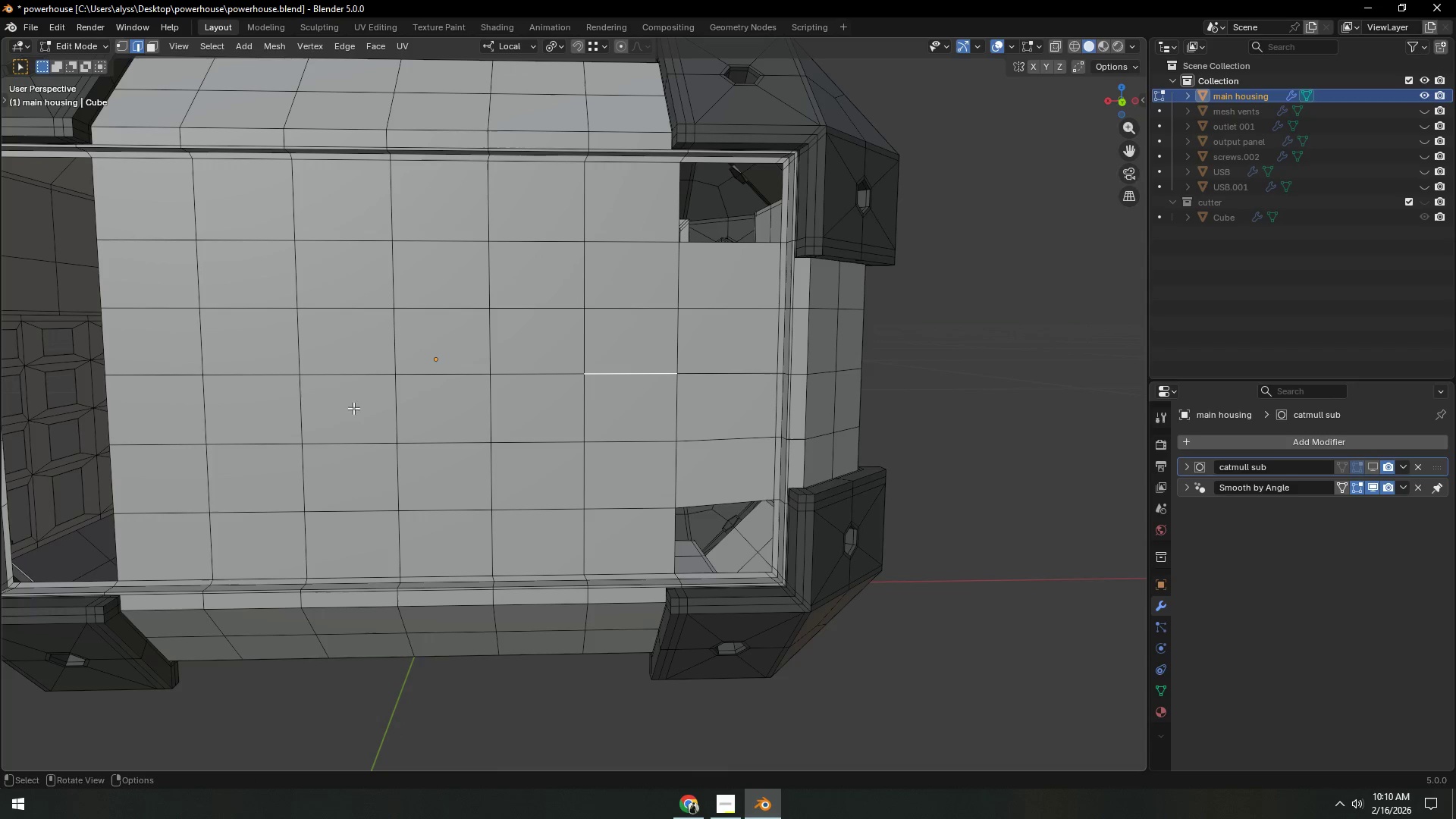 
hold_key(key=ShiftLeft, duration=0.55)
 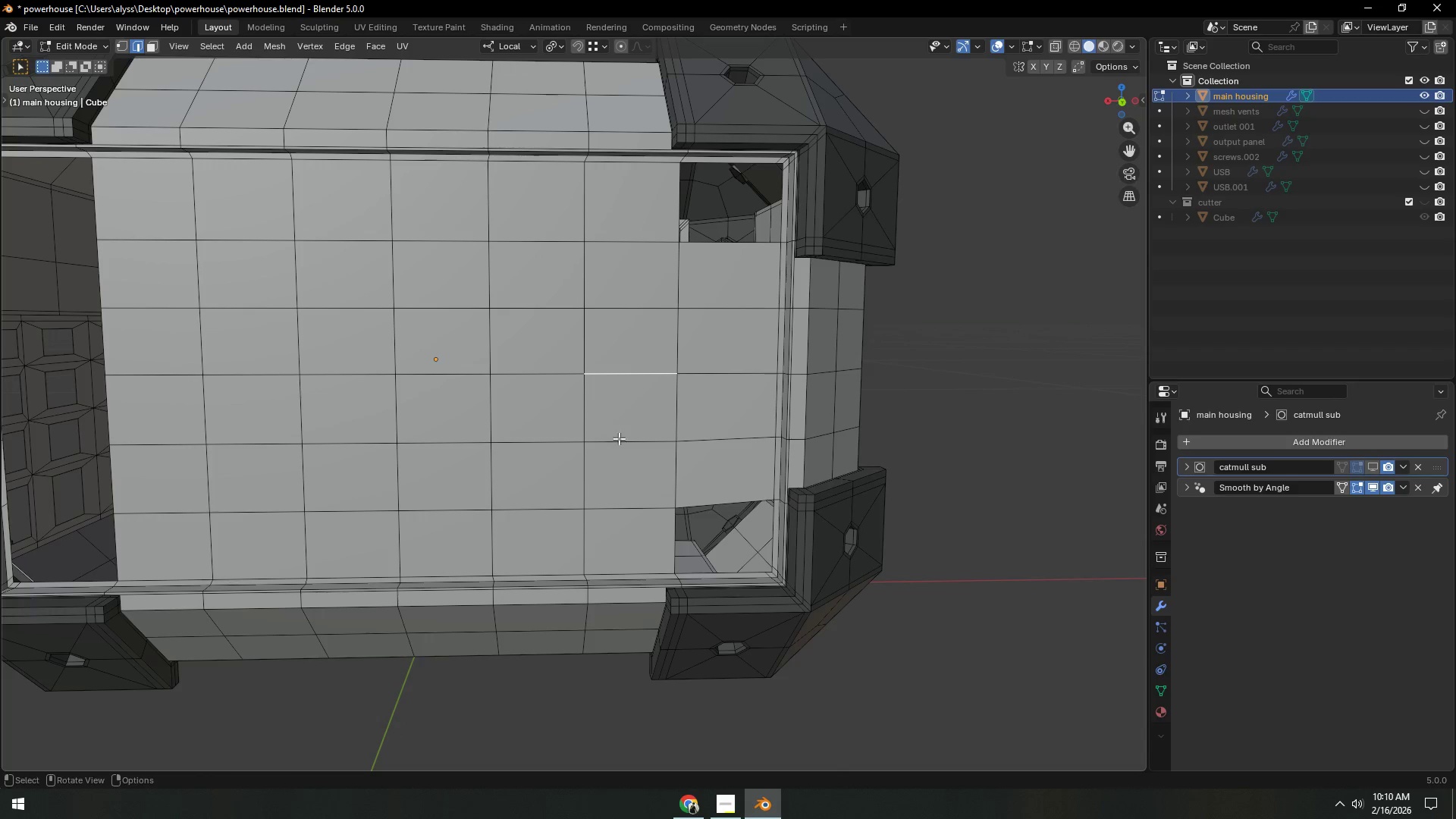 
left_click([630, 436])
 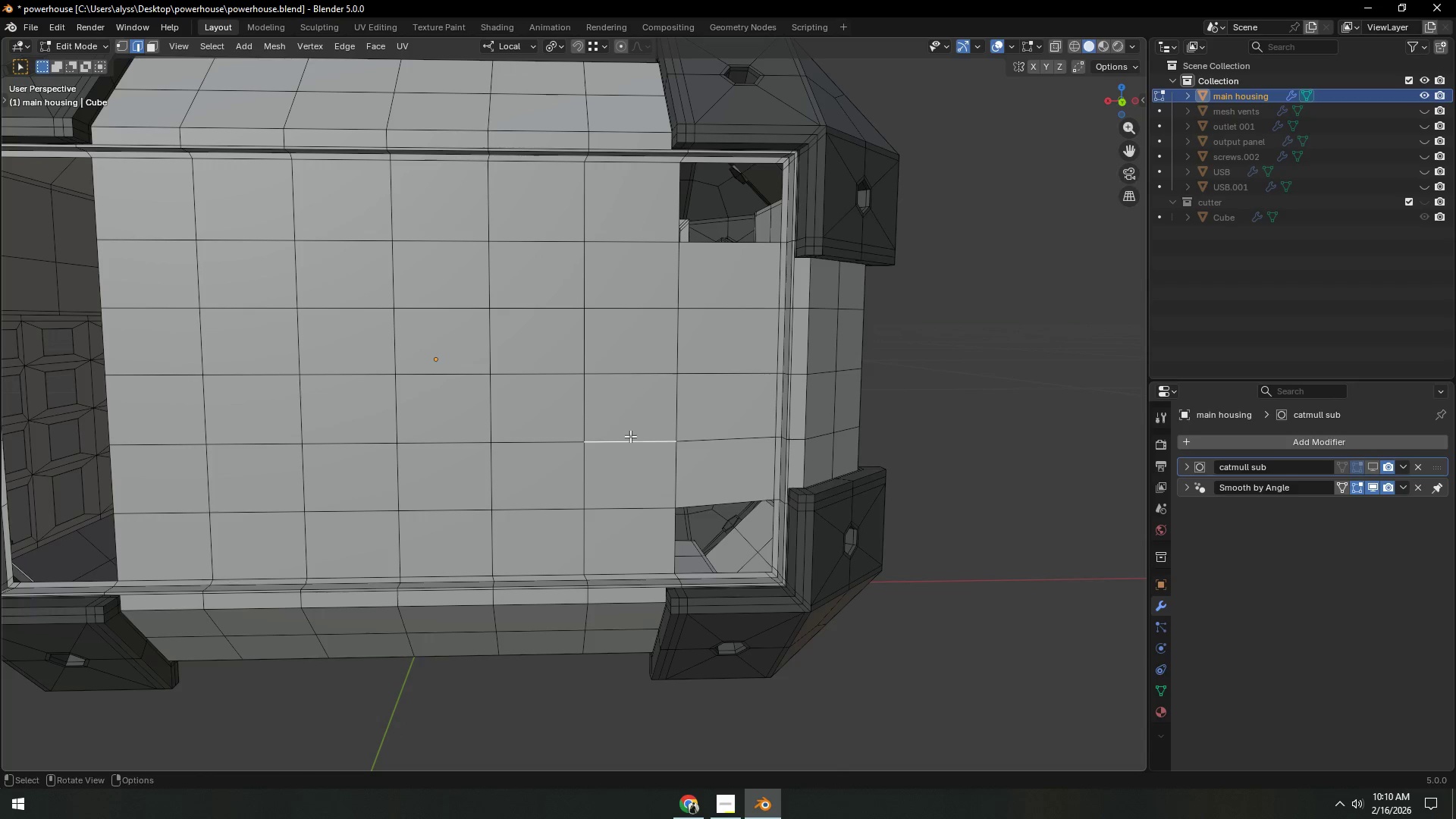 
hold_key(key=ShiftLeft, duration=0.55)
left_click([154, 451])
 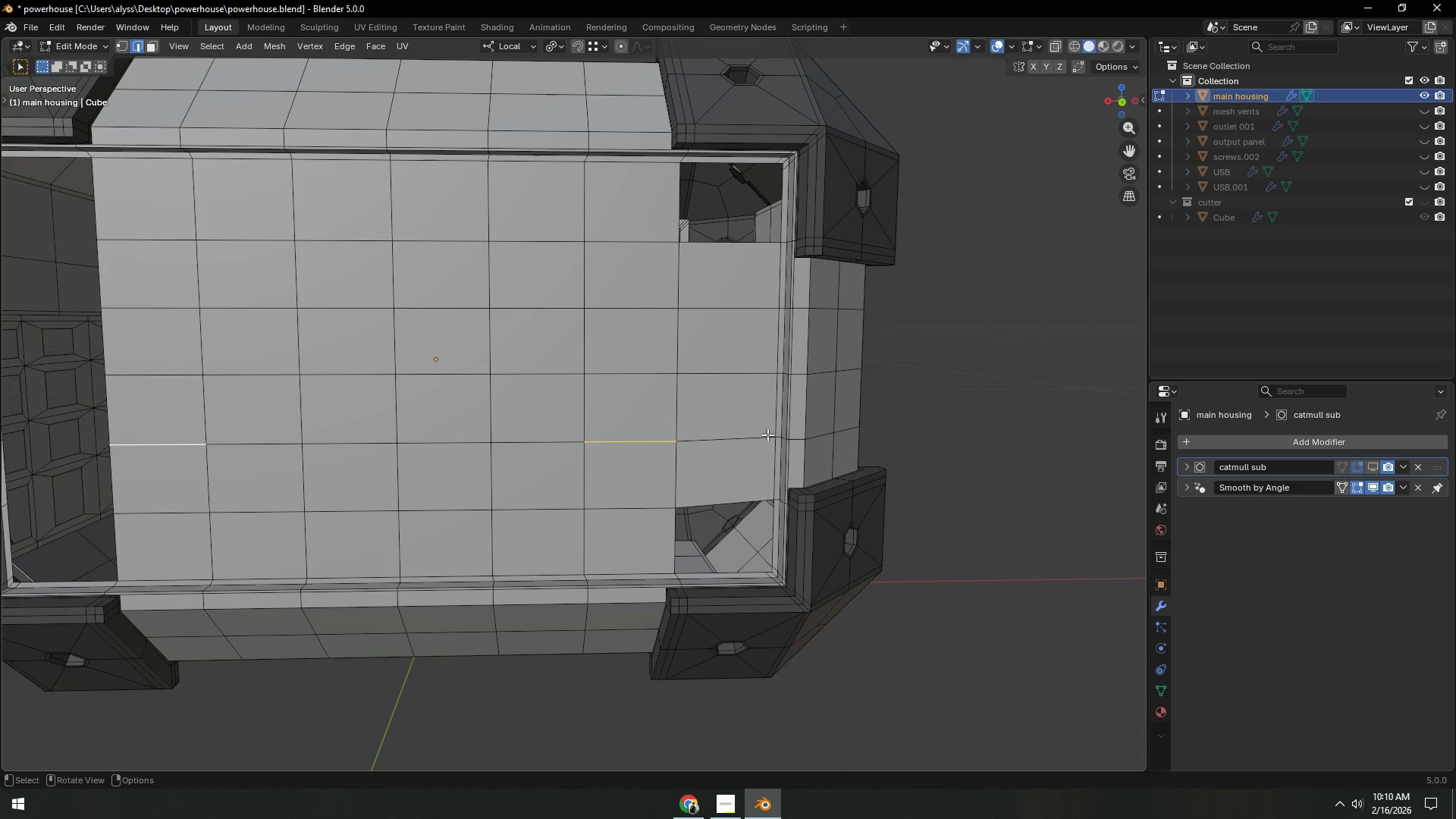 
type(gz)
 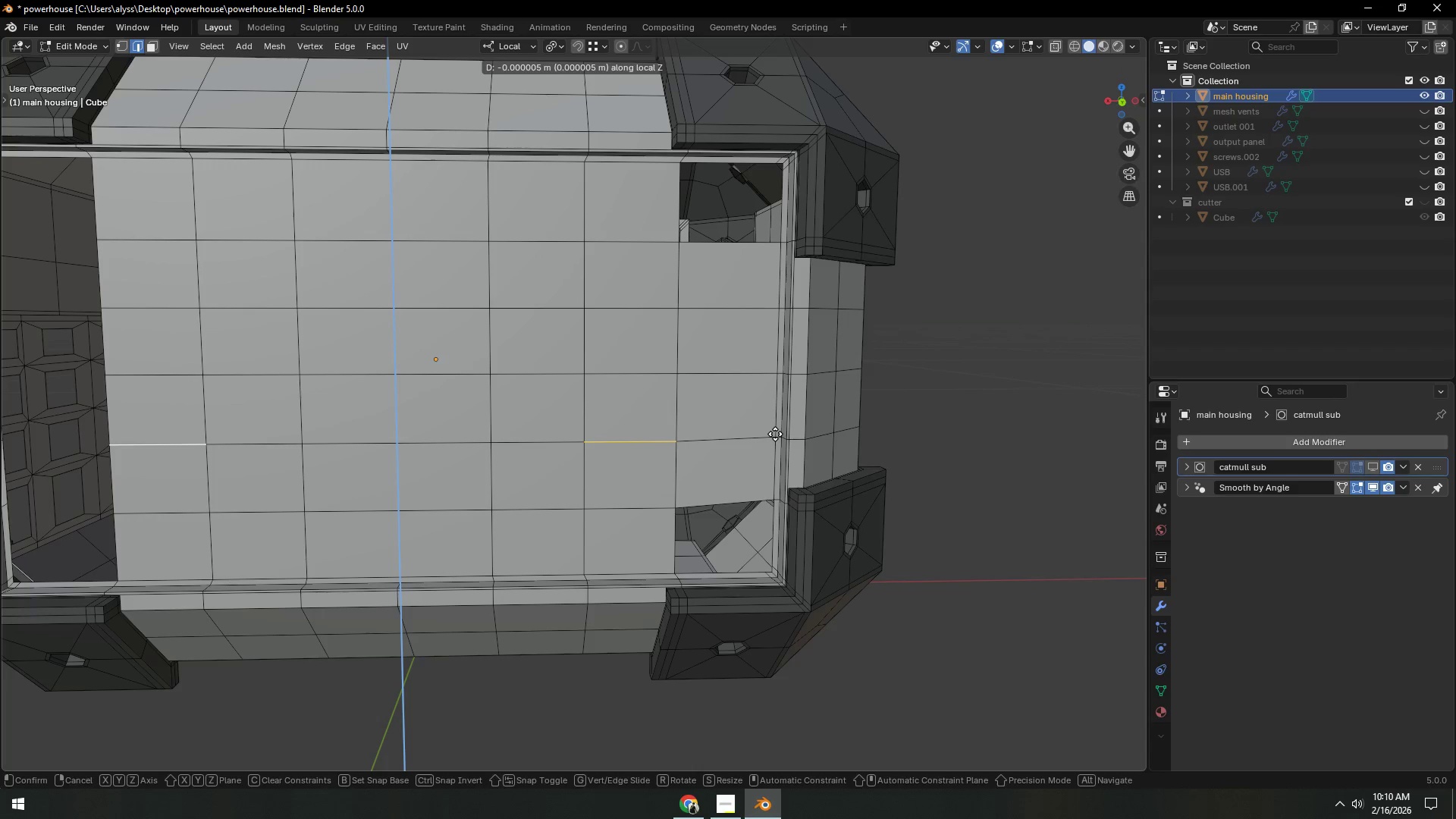 
hold_key(key=ControlLeft, duration=0.47)
left_click([777, 436])
 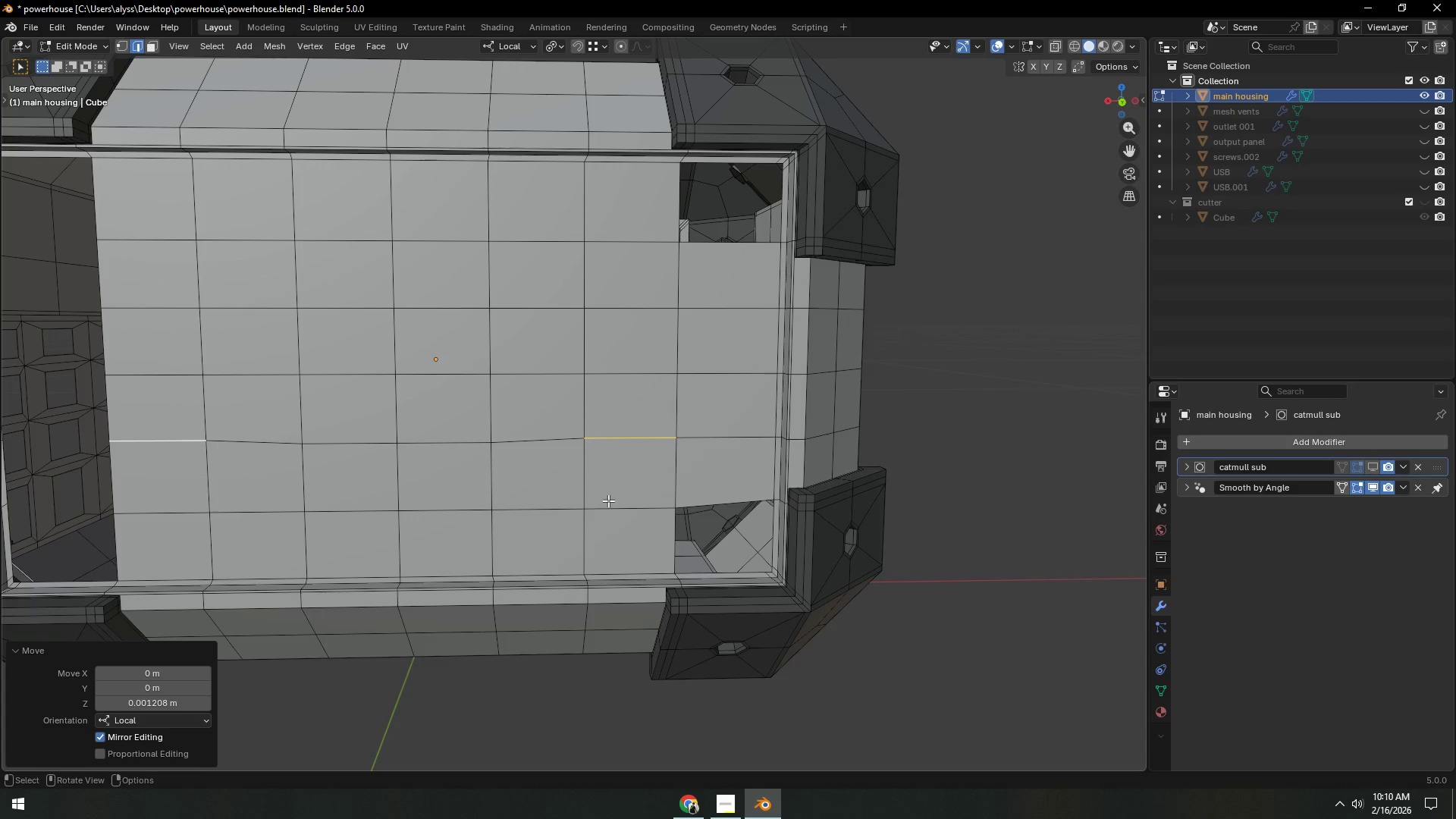 
key(Control+ControlLeft)
 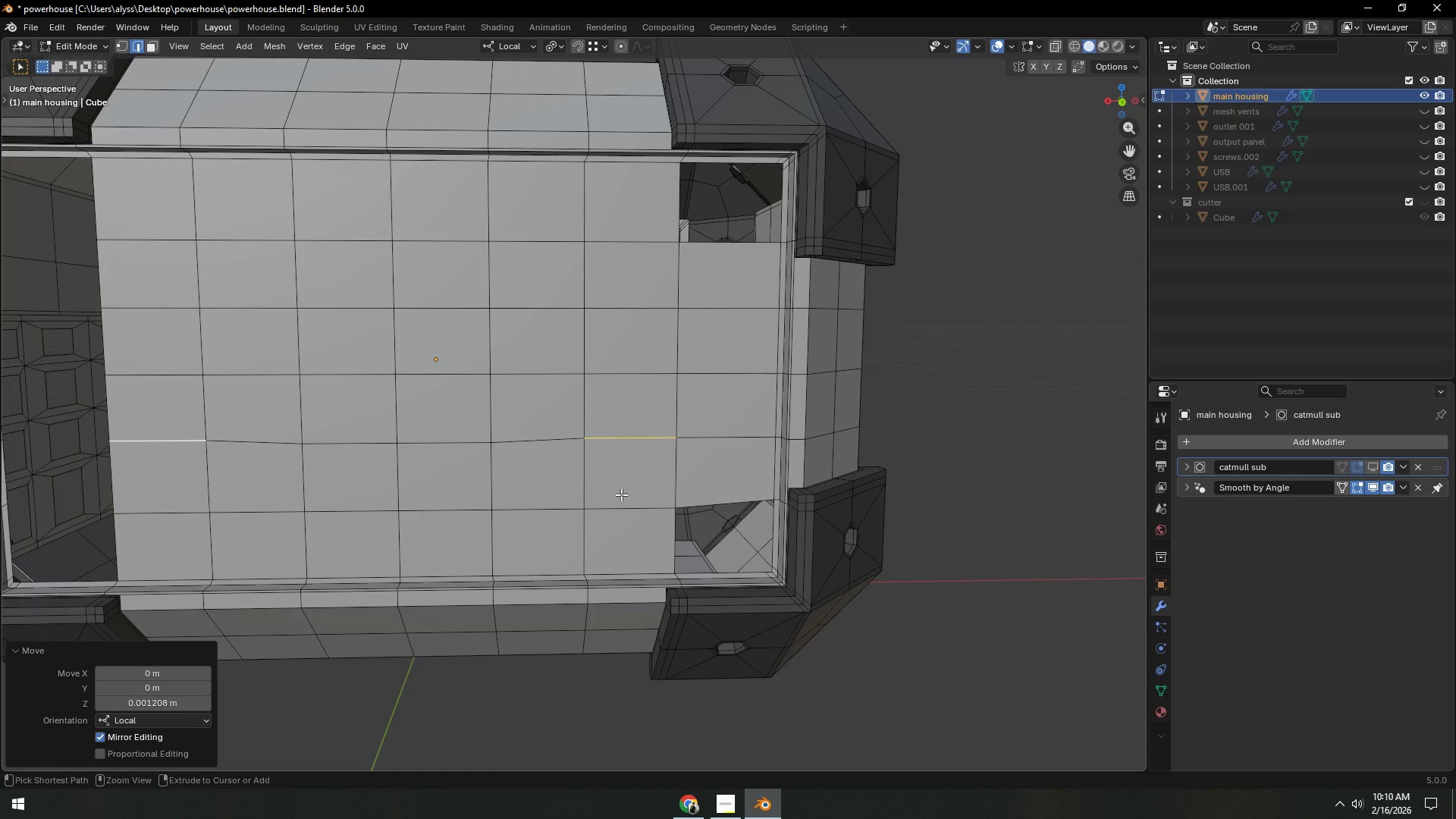 
key(Control+Z)
 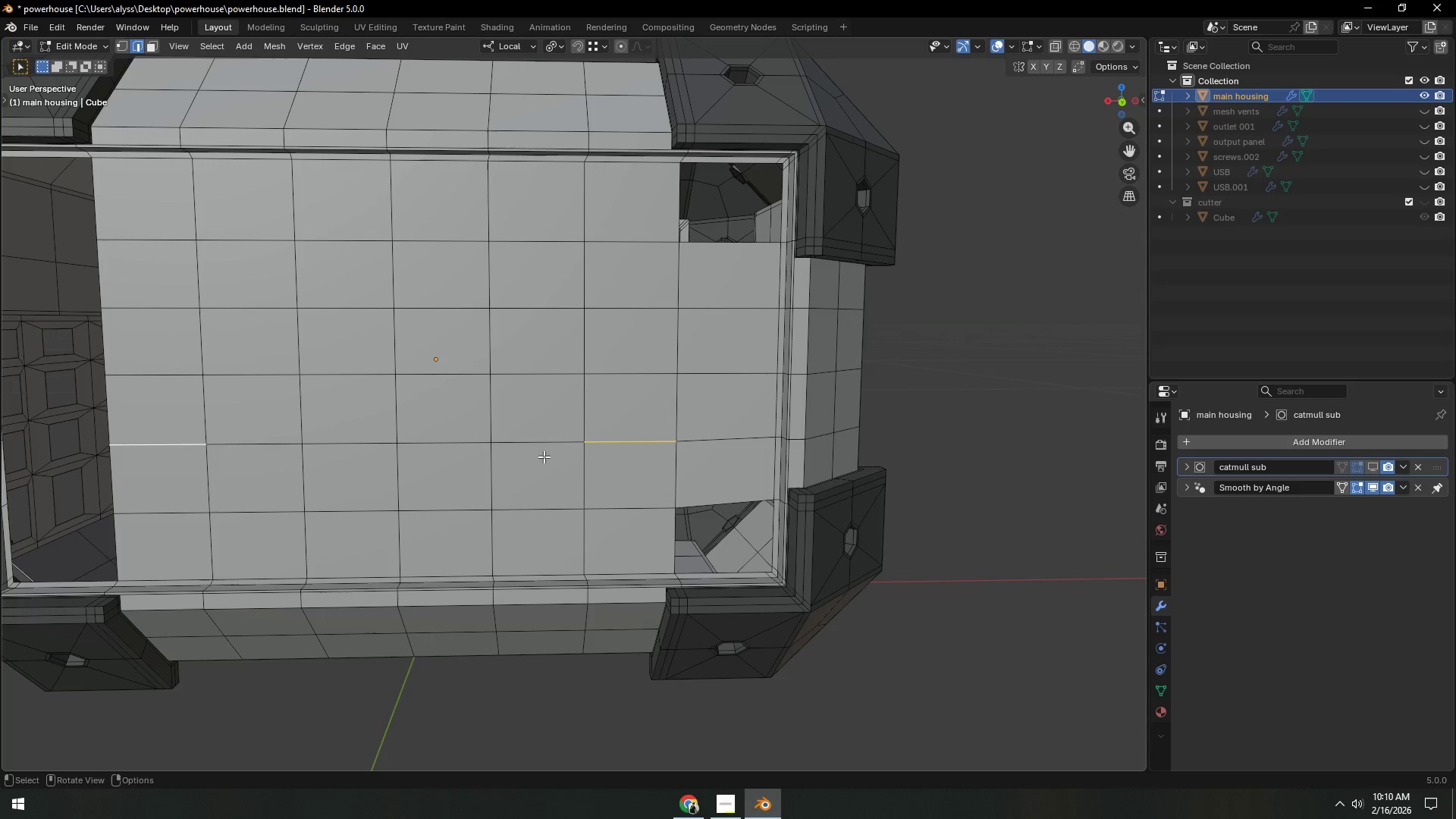 
left_click([644, 444])
 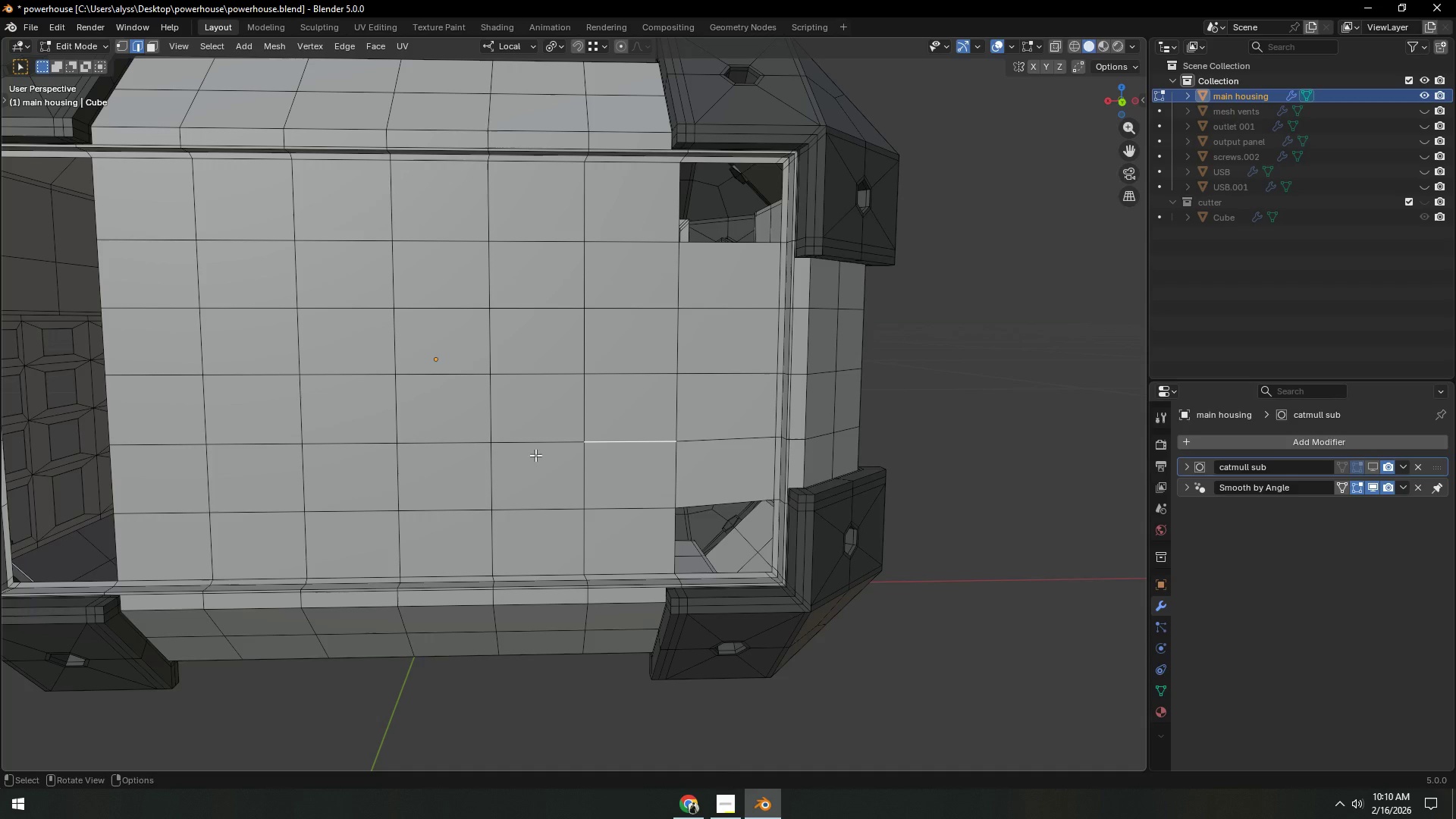 
hold_key(key=ControlLeft, duration=0.41)
left_click([177, 450])
 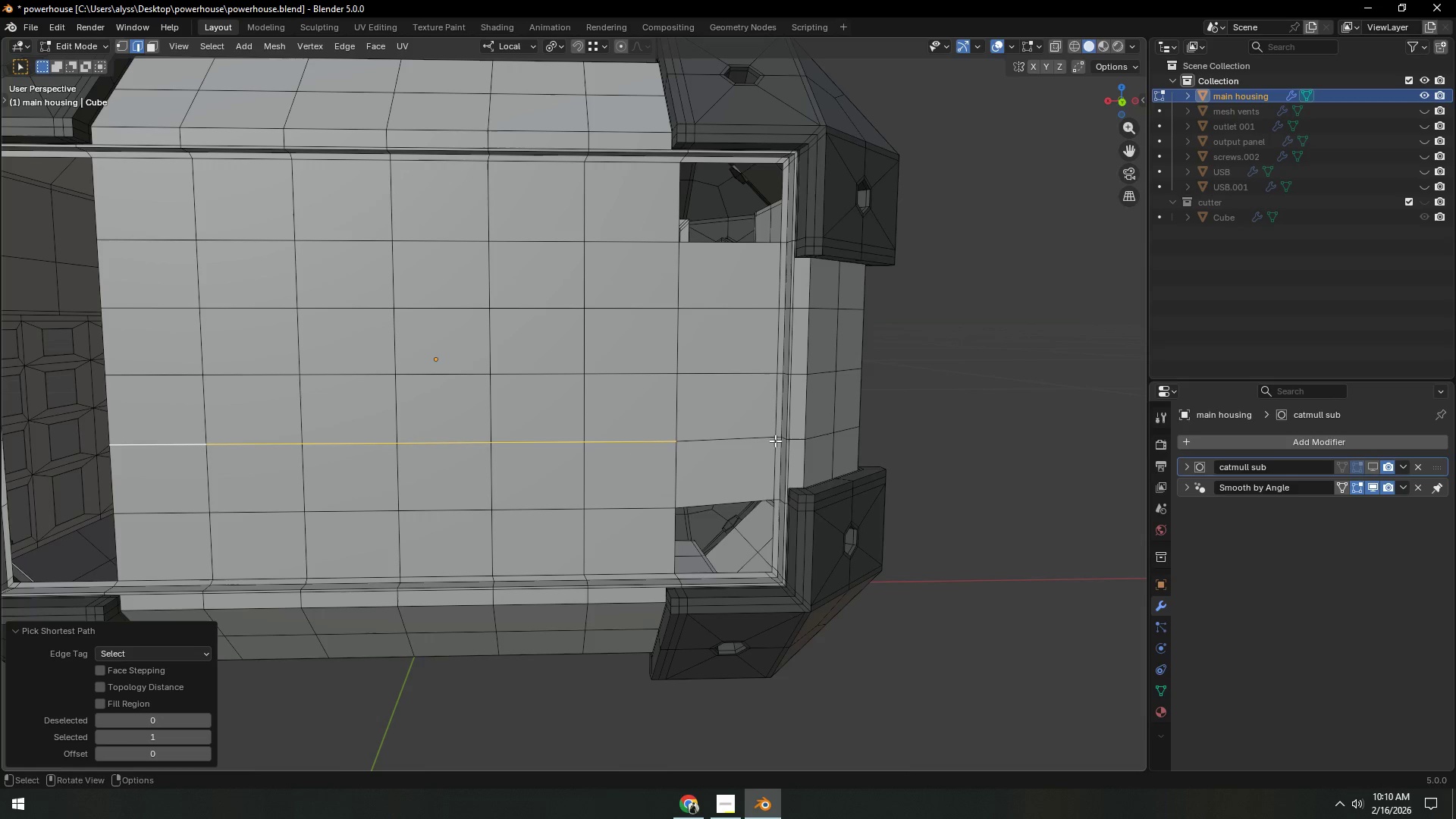 
type(gz)
 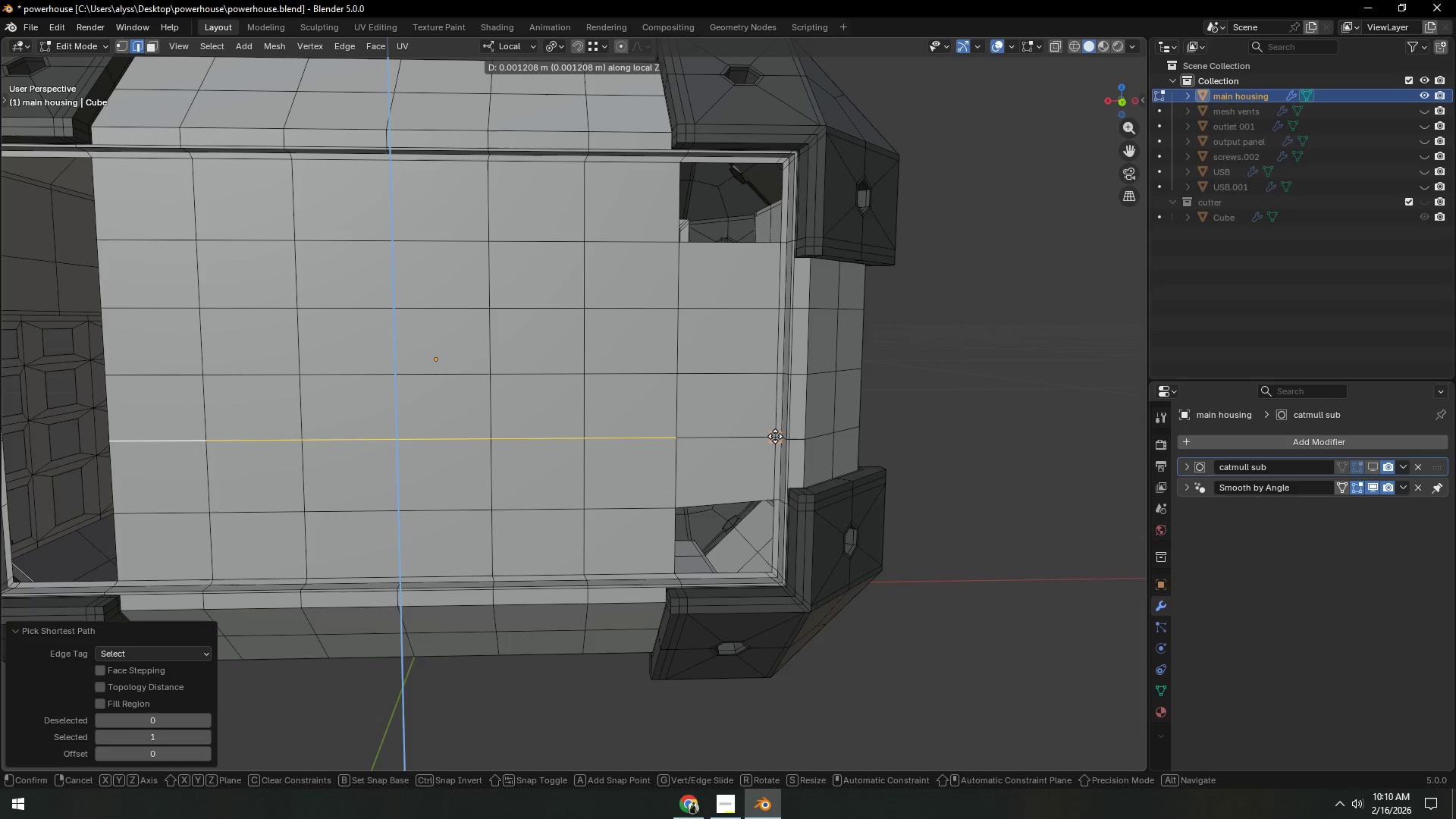 
hold_key(key=ControlLeft, duration=0.39)
left_click([775, 436])
 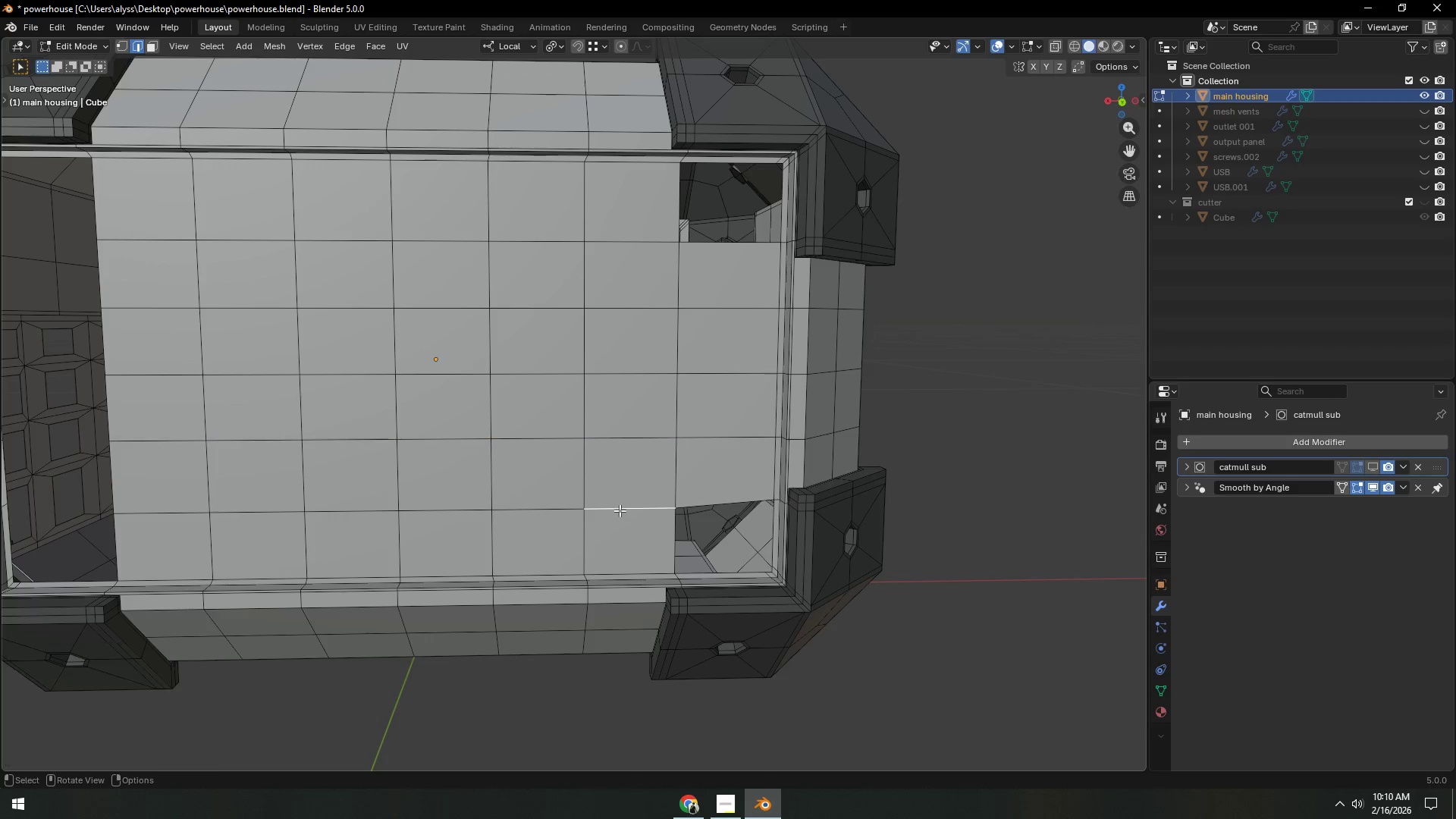 
hold_key(key=ControlLeft, duration=0.53)
left_click([186, 513])
 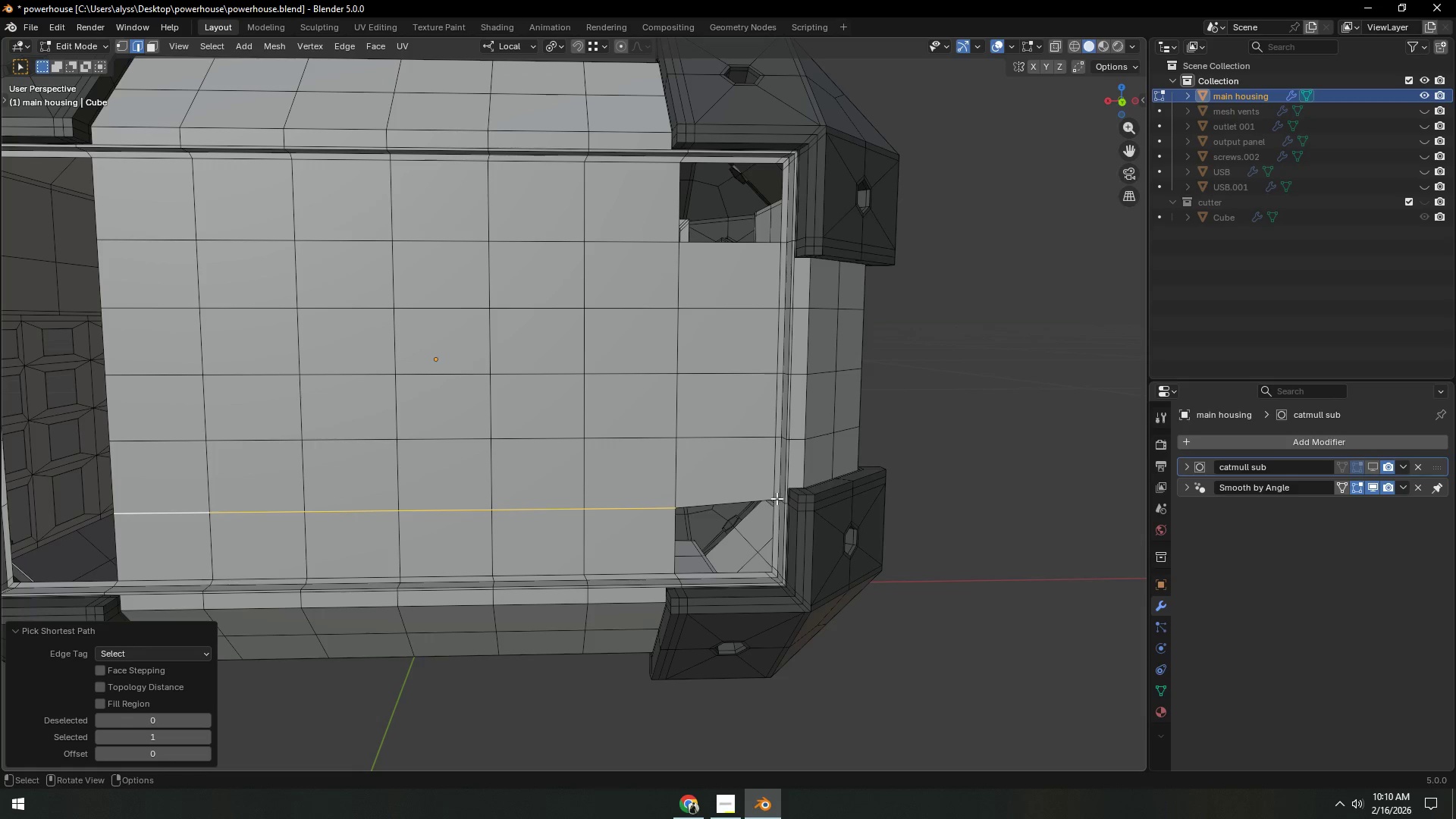 
type(gz)
 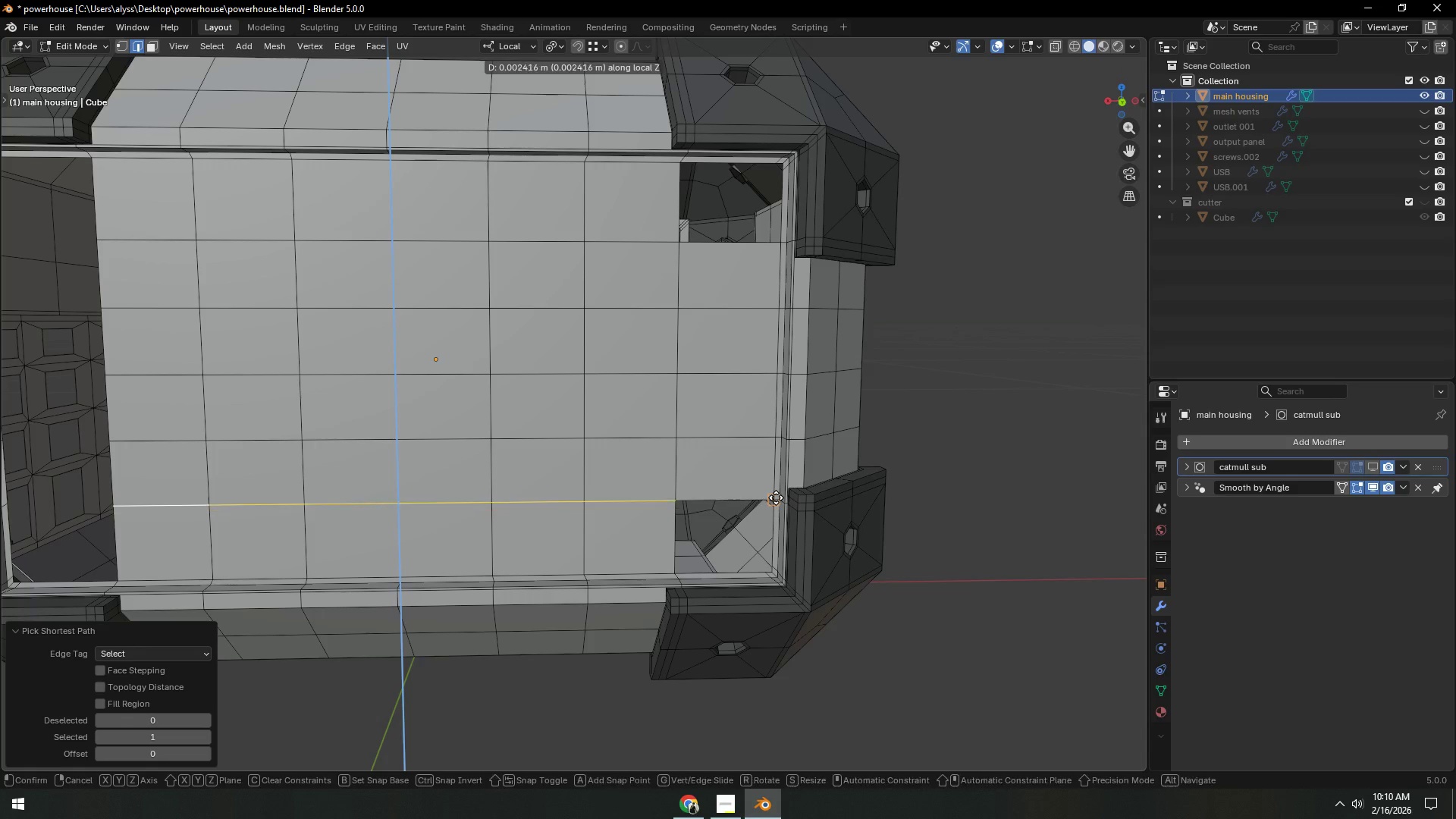 
hold_key(key=ControlLeft, duration=0.52)
left_click([776, 497])
 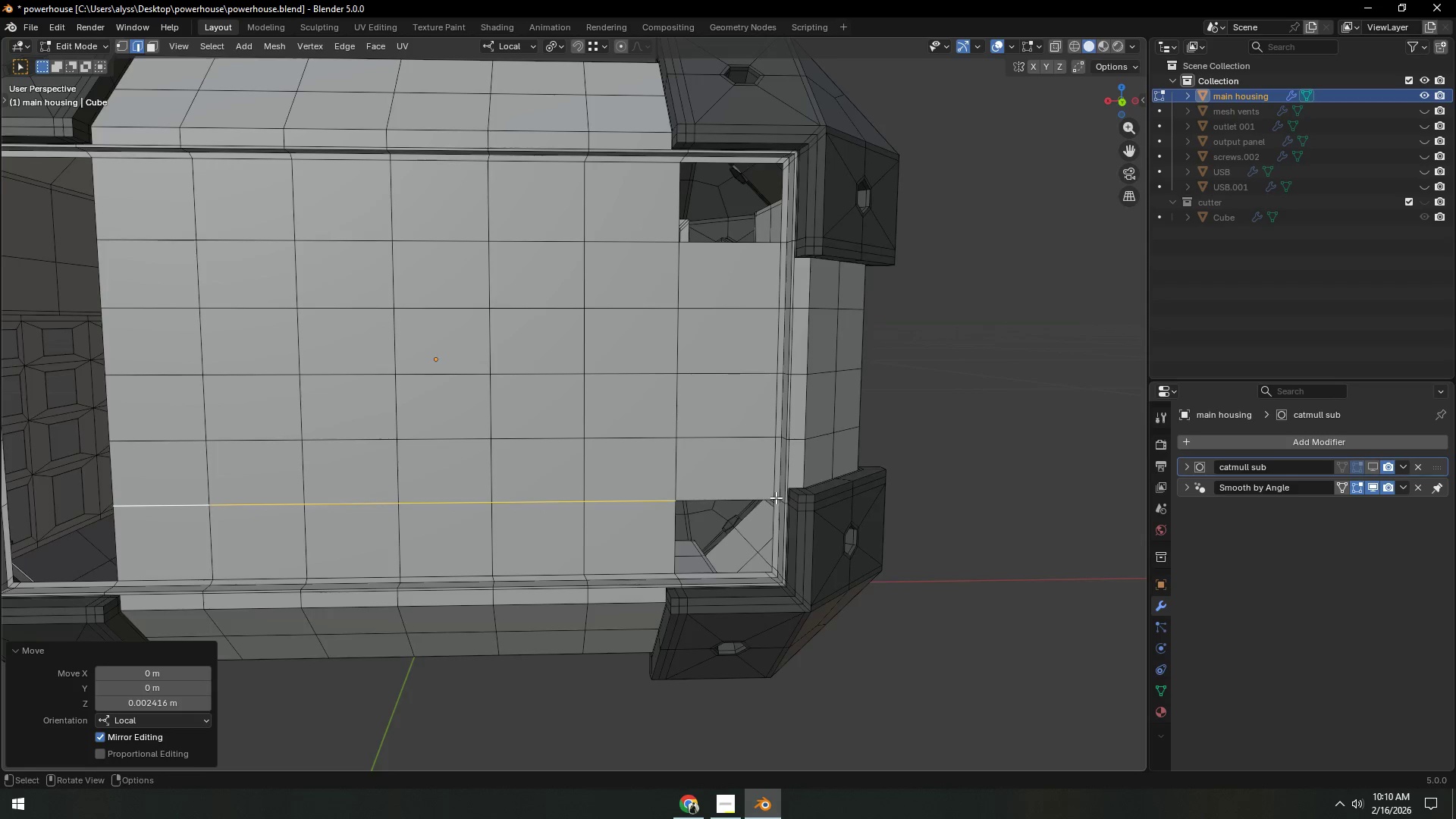 
hold_key(key=ShiftLeft, duration=0.34)
 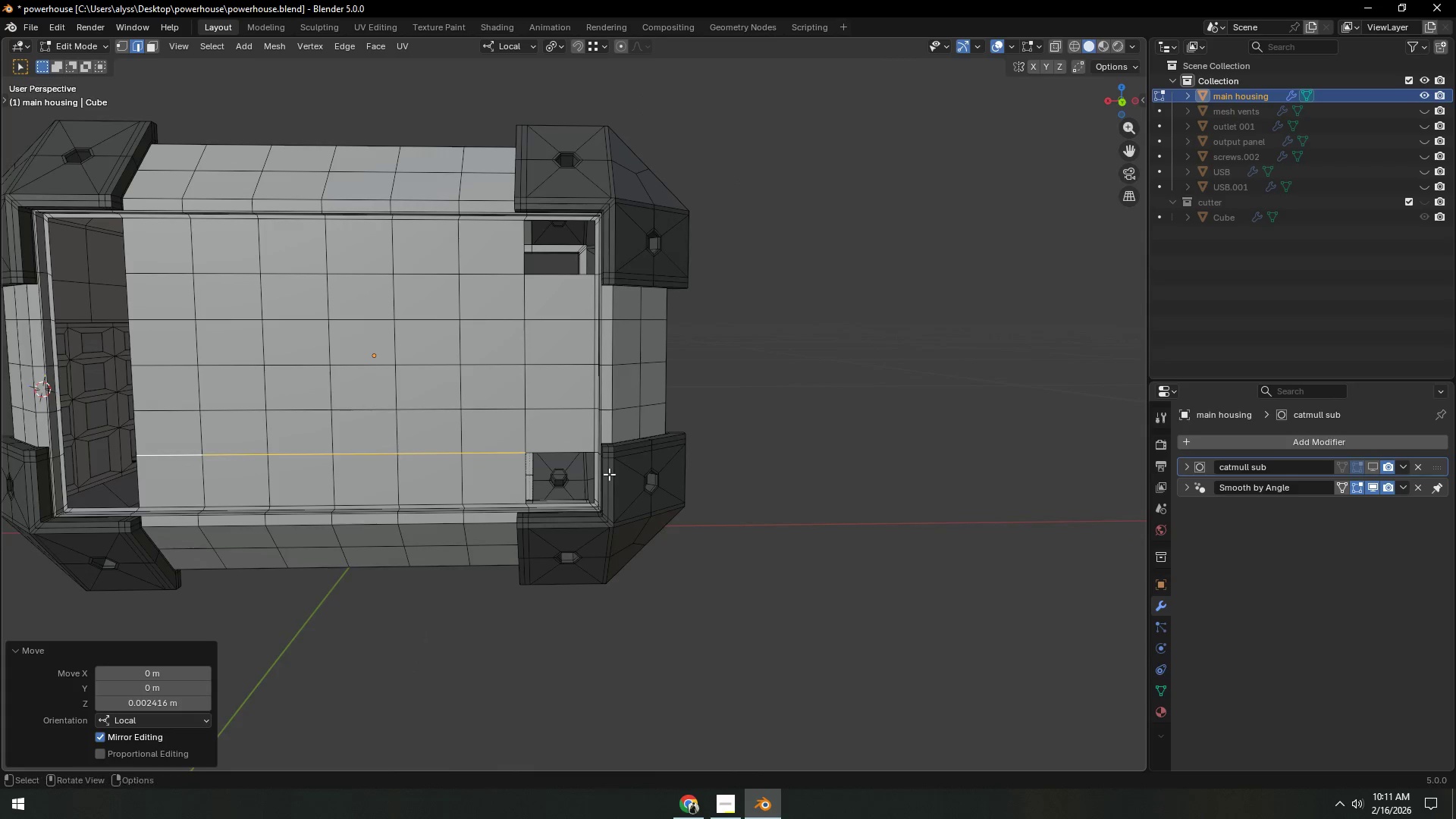 
scroll: coordinate [776, 497], scroll_direction: down, amount: 2.0
 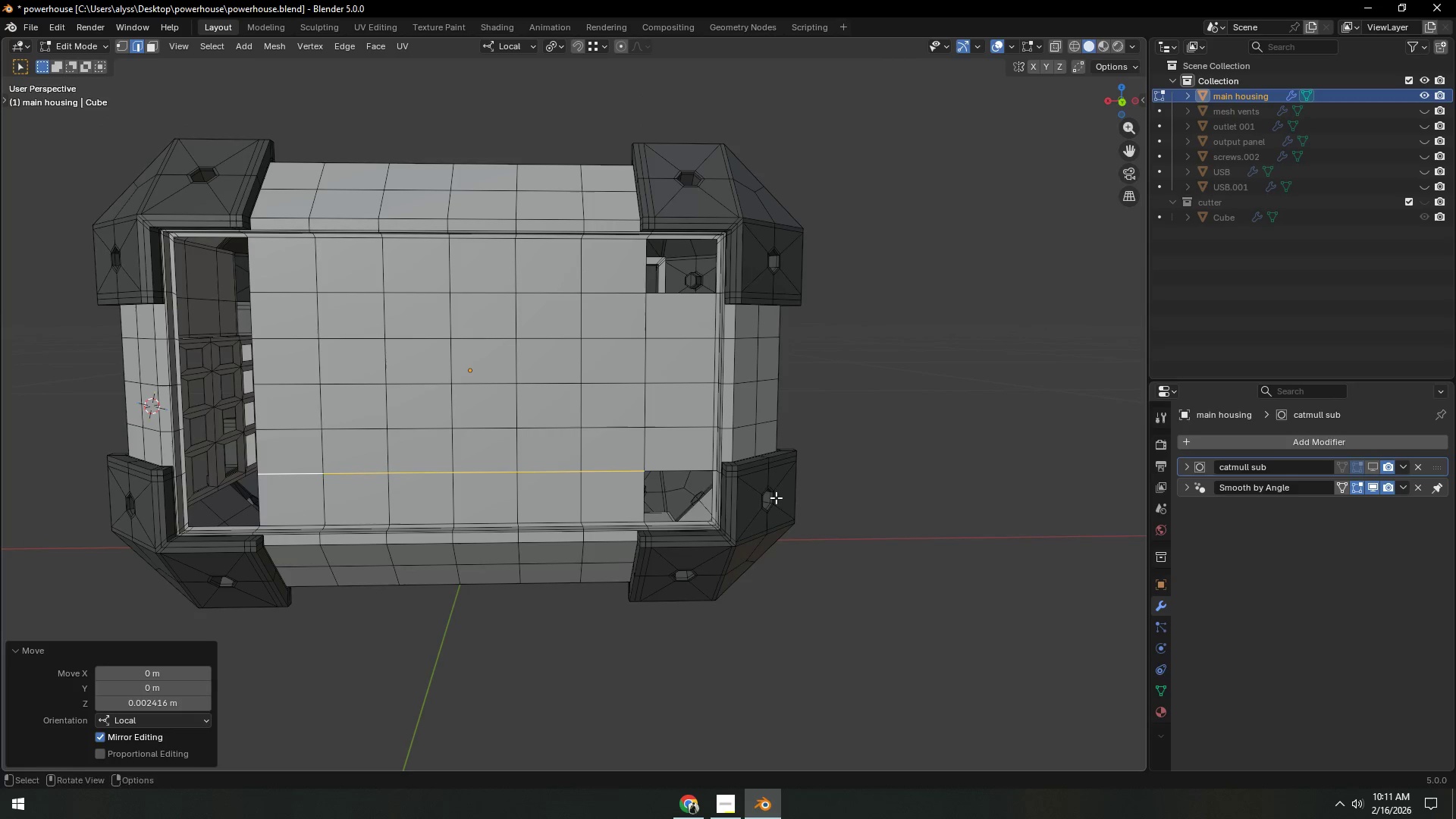 
hold_key(key=ShiftLeft, duration=0.38)
 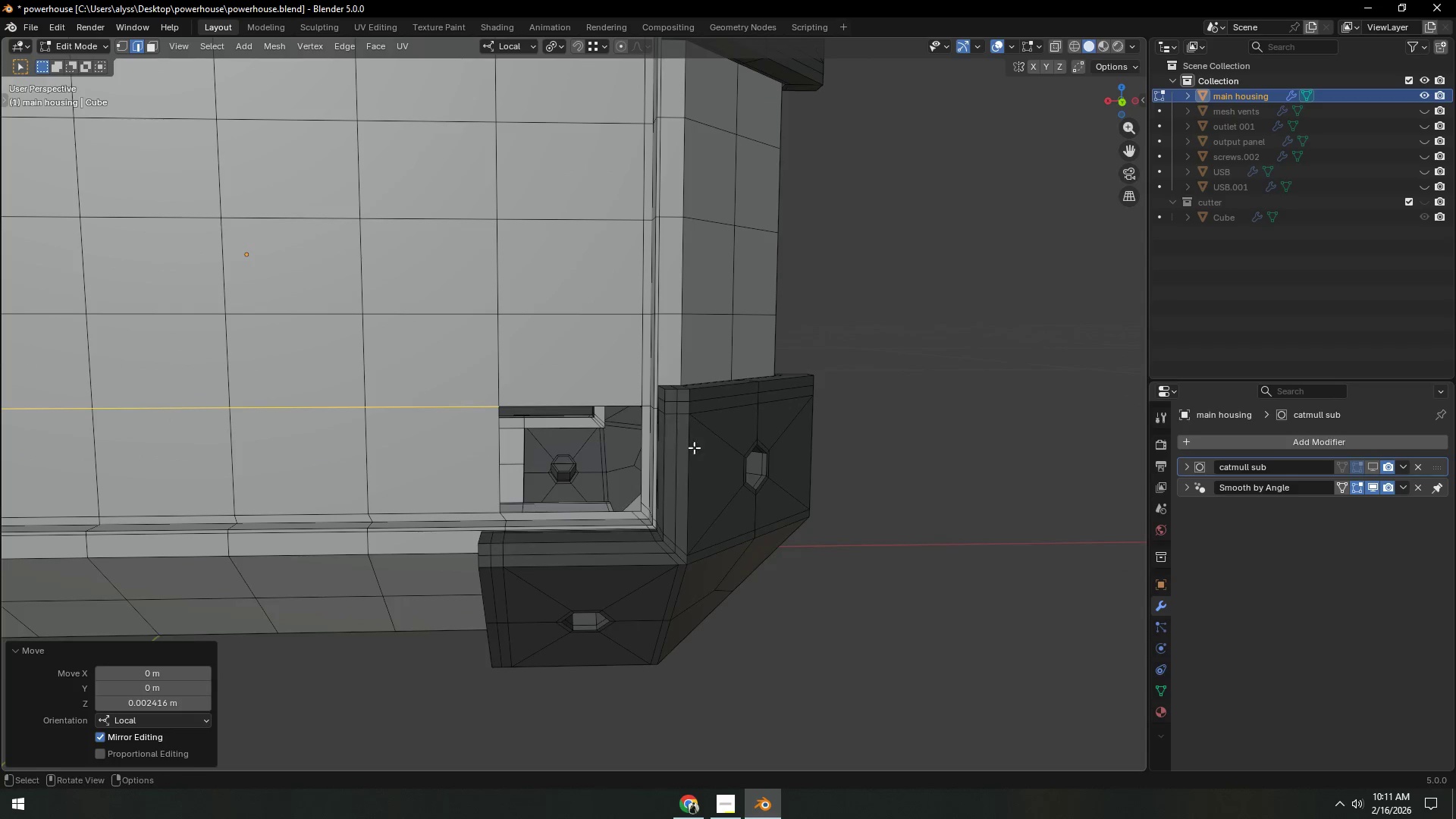 
scroll: coordinate [694, 447], scroll_direction: up, amount: 5.0
 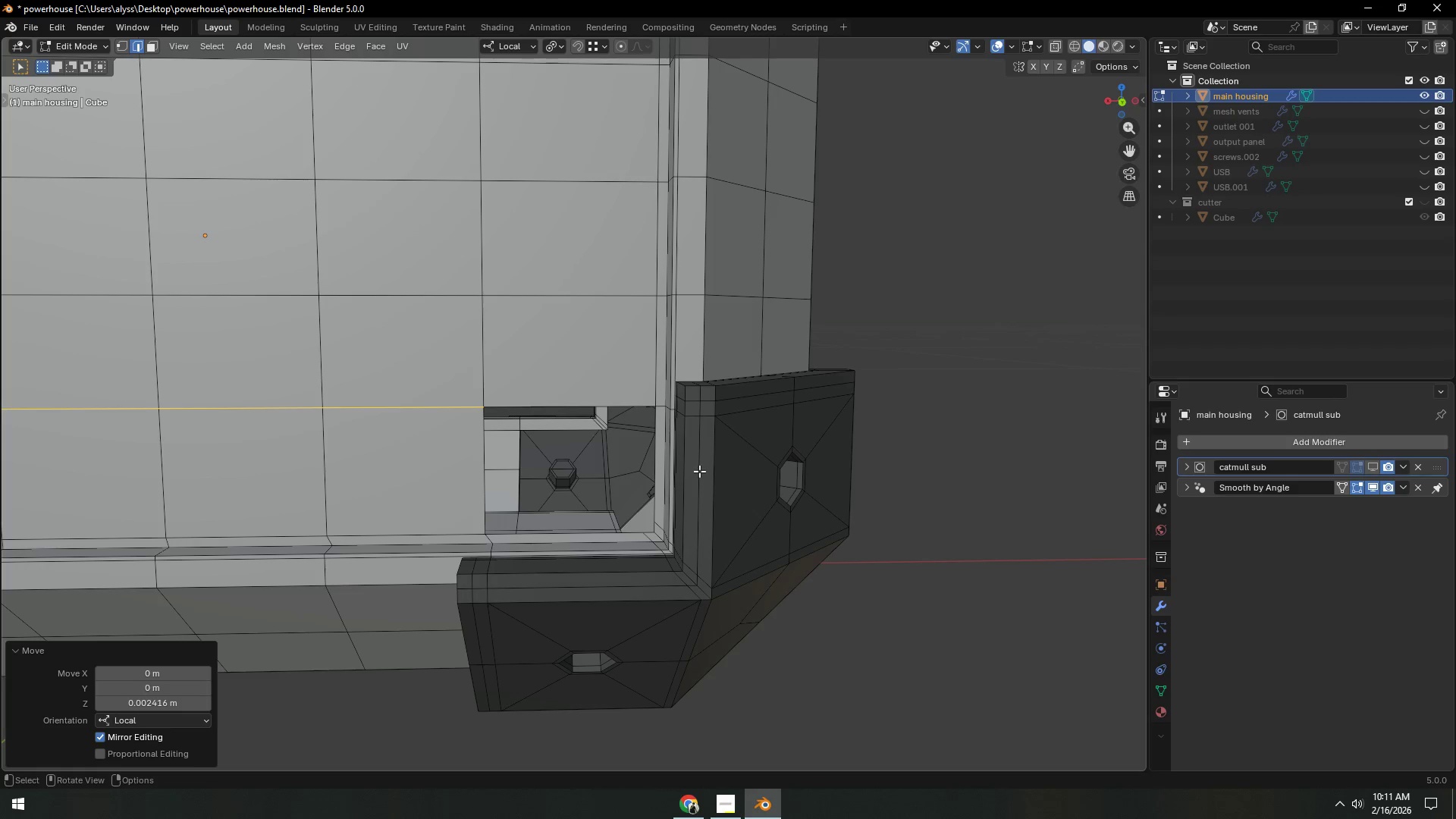 
scroll: coordinate [680, 450], scroll_direction: down, amount: 1.0
 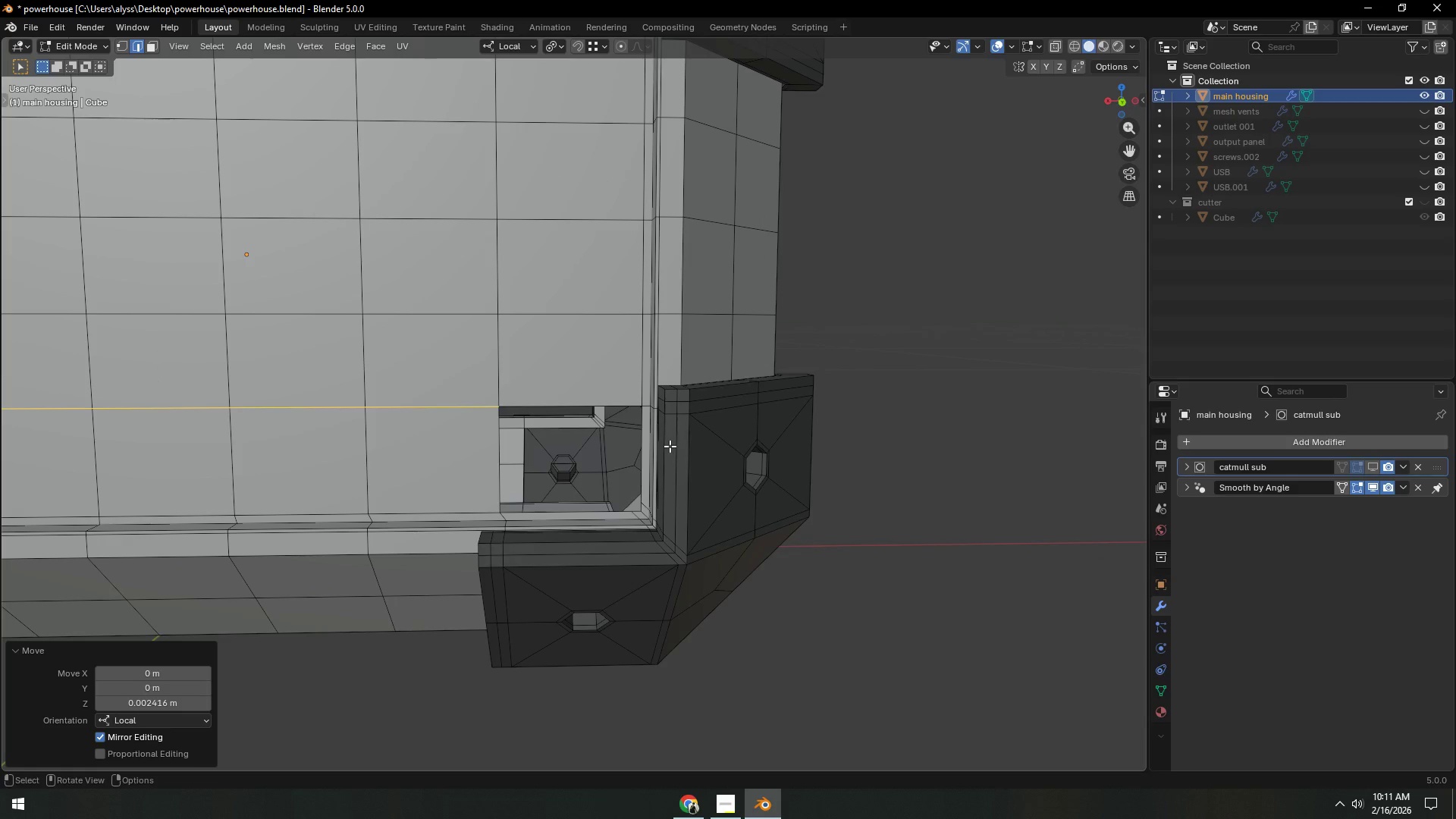 
hold_key(key=ShiftLeft, duration=0.45)
 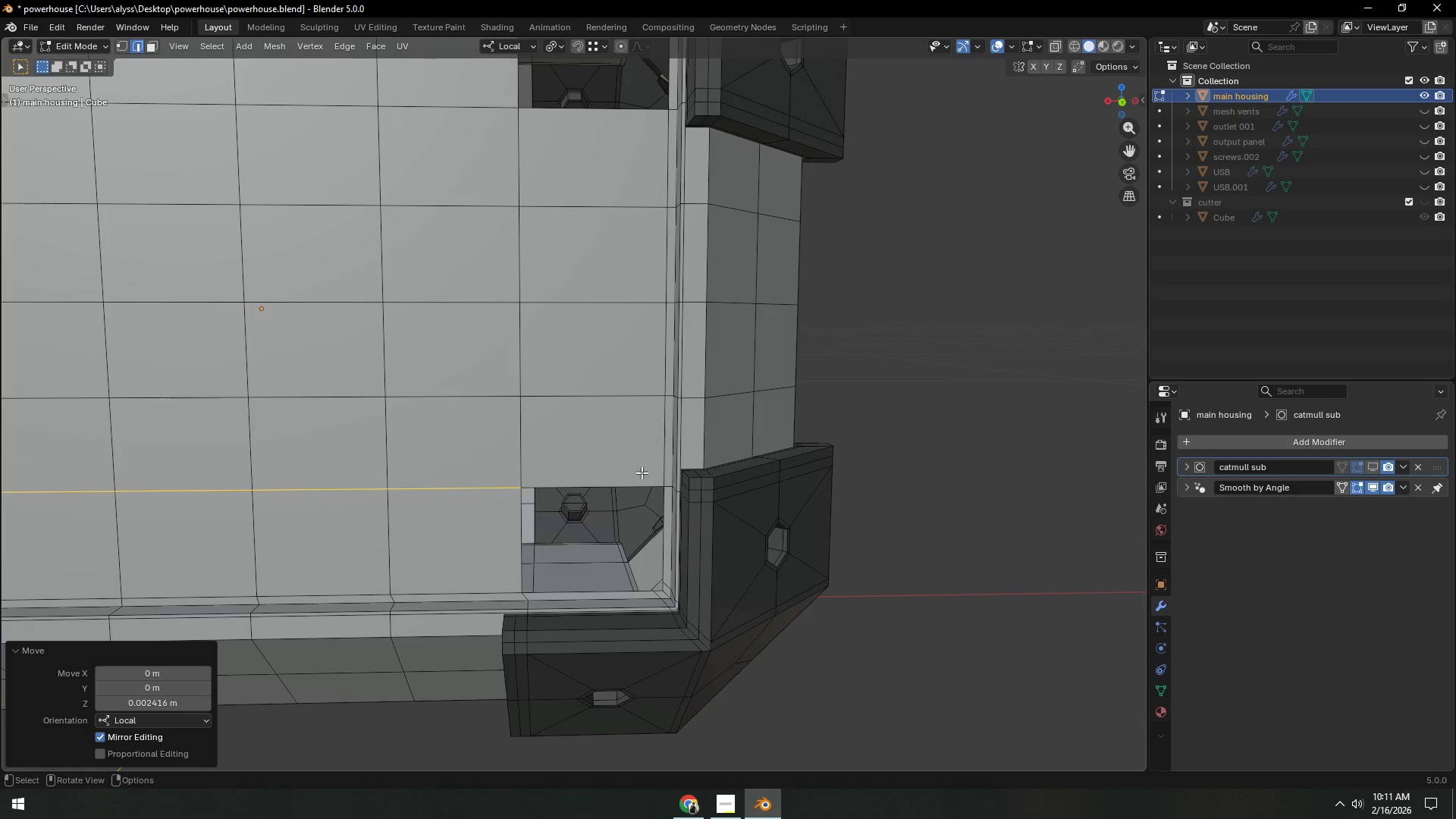 
key(Control+ControlLeft)
 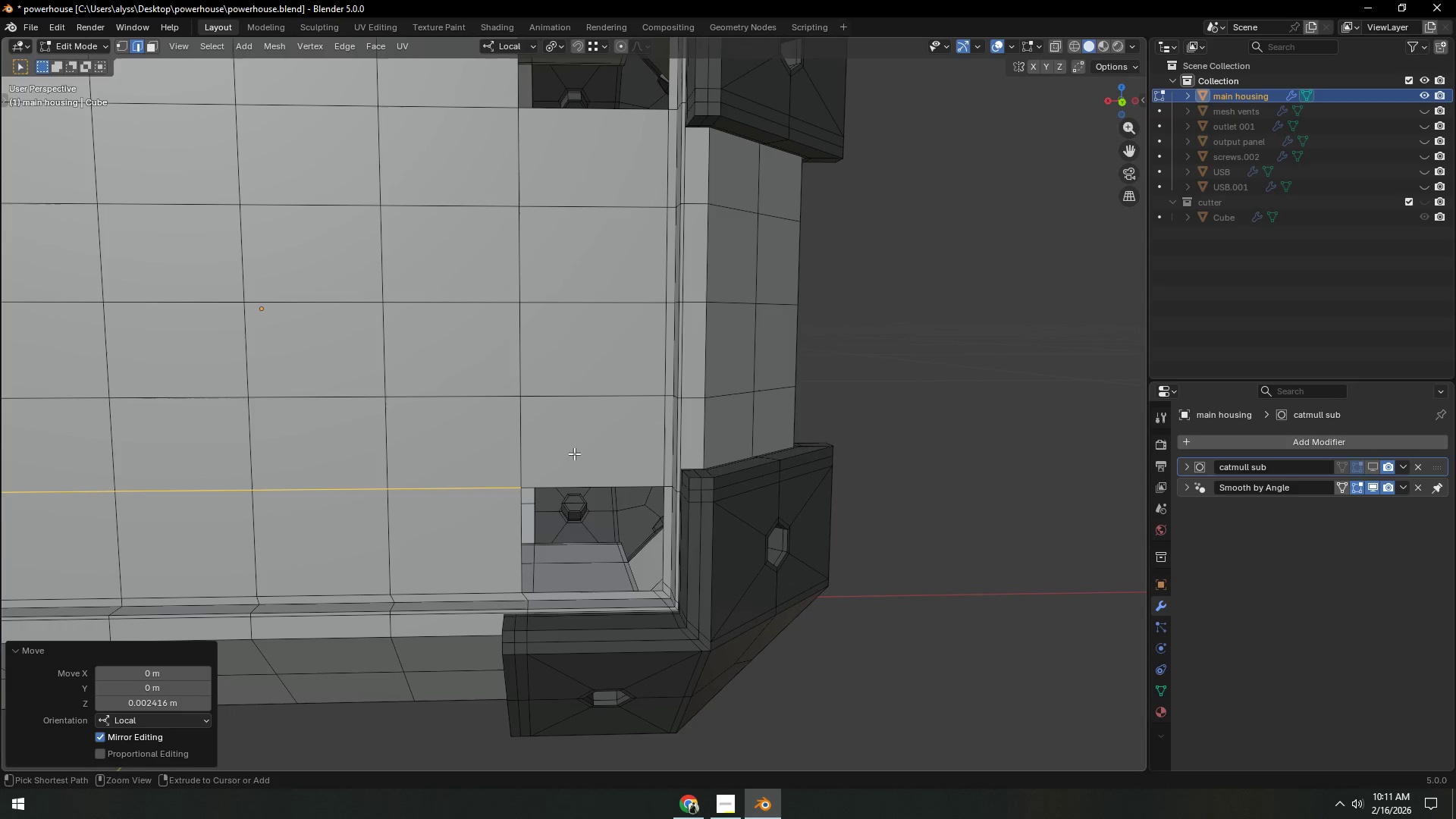 
key(Control+R)
 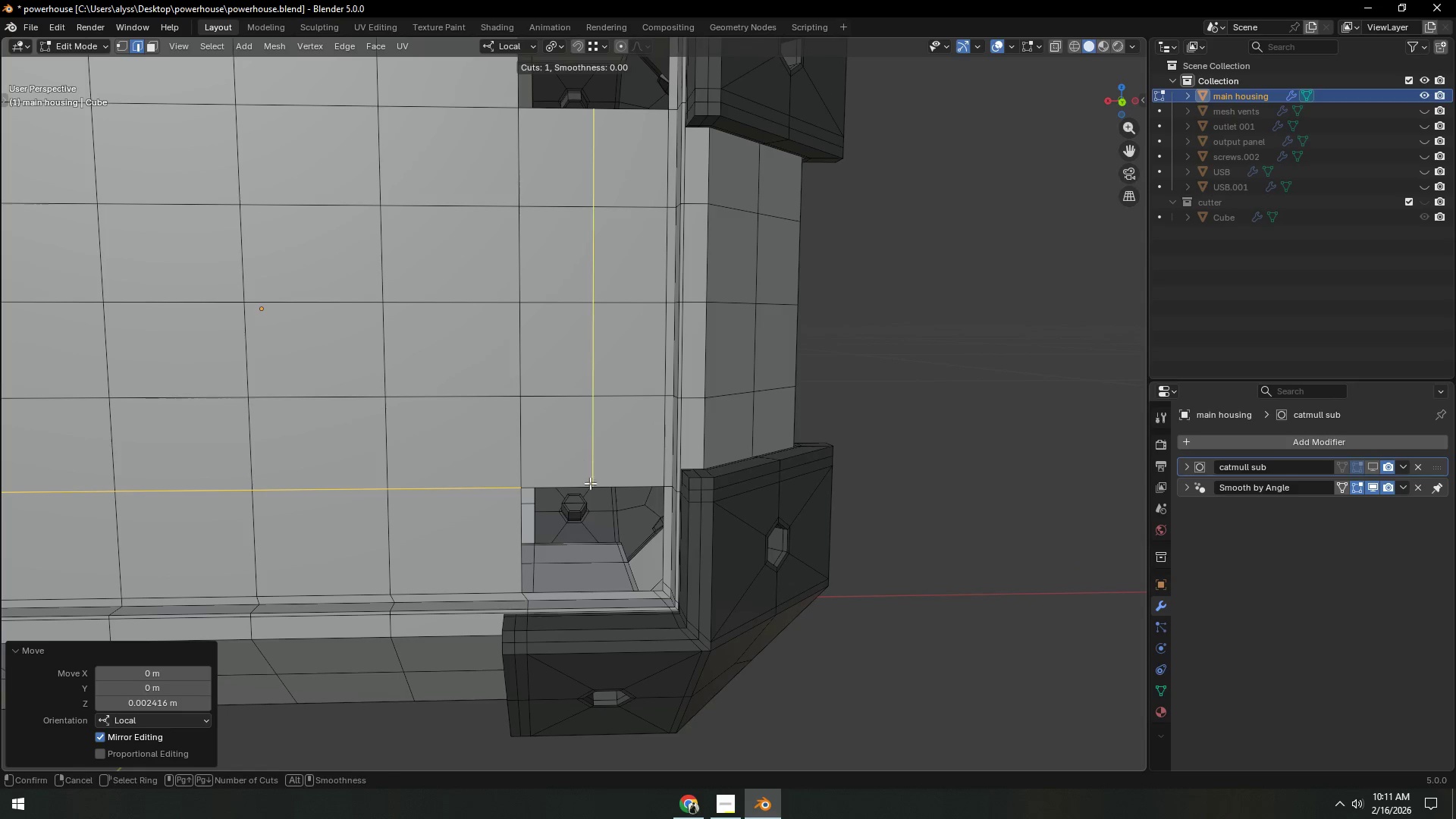 
left_click([591, 484])
 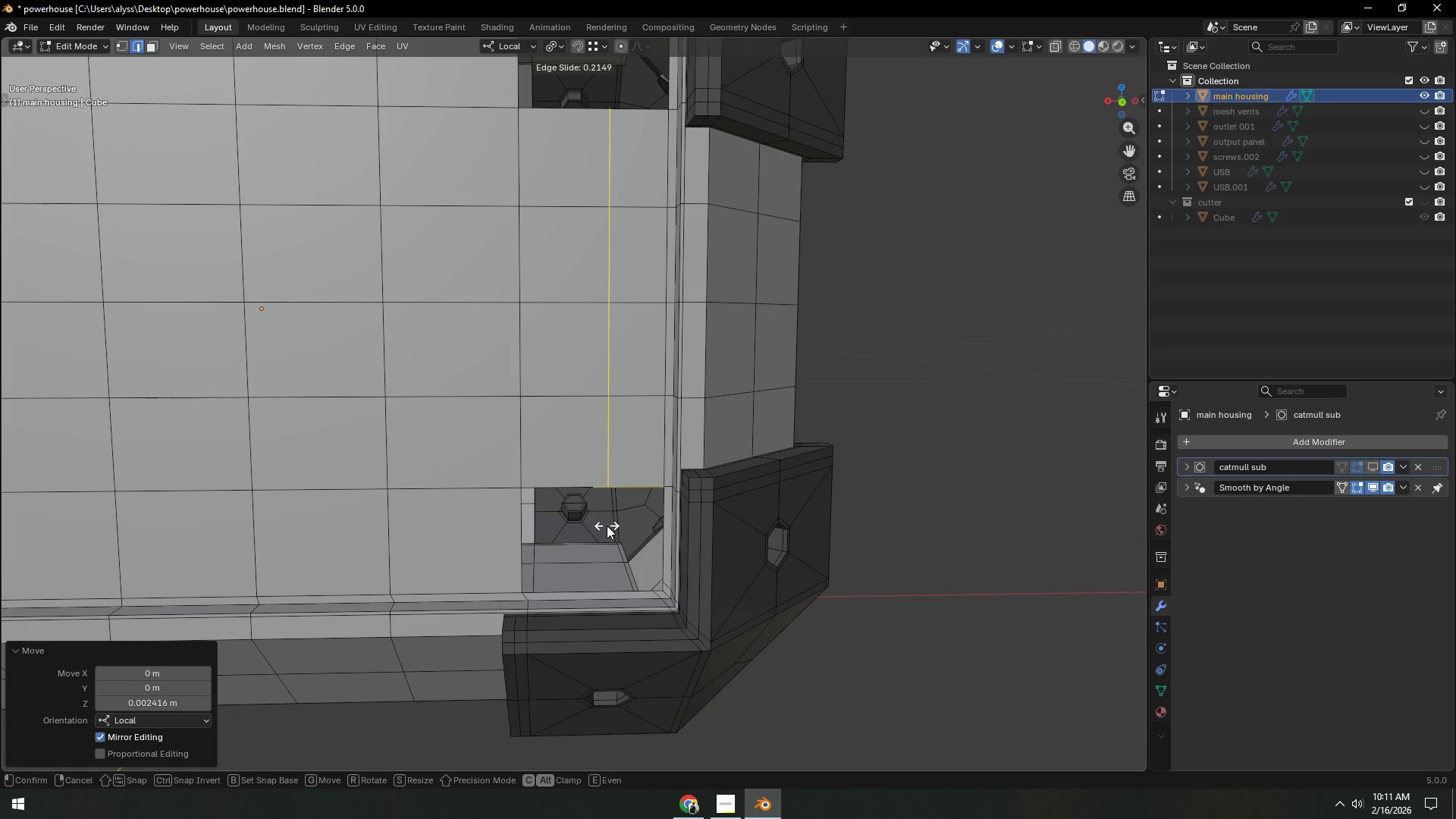 
wait(8.8)
 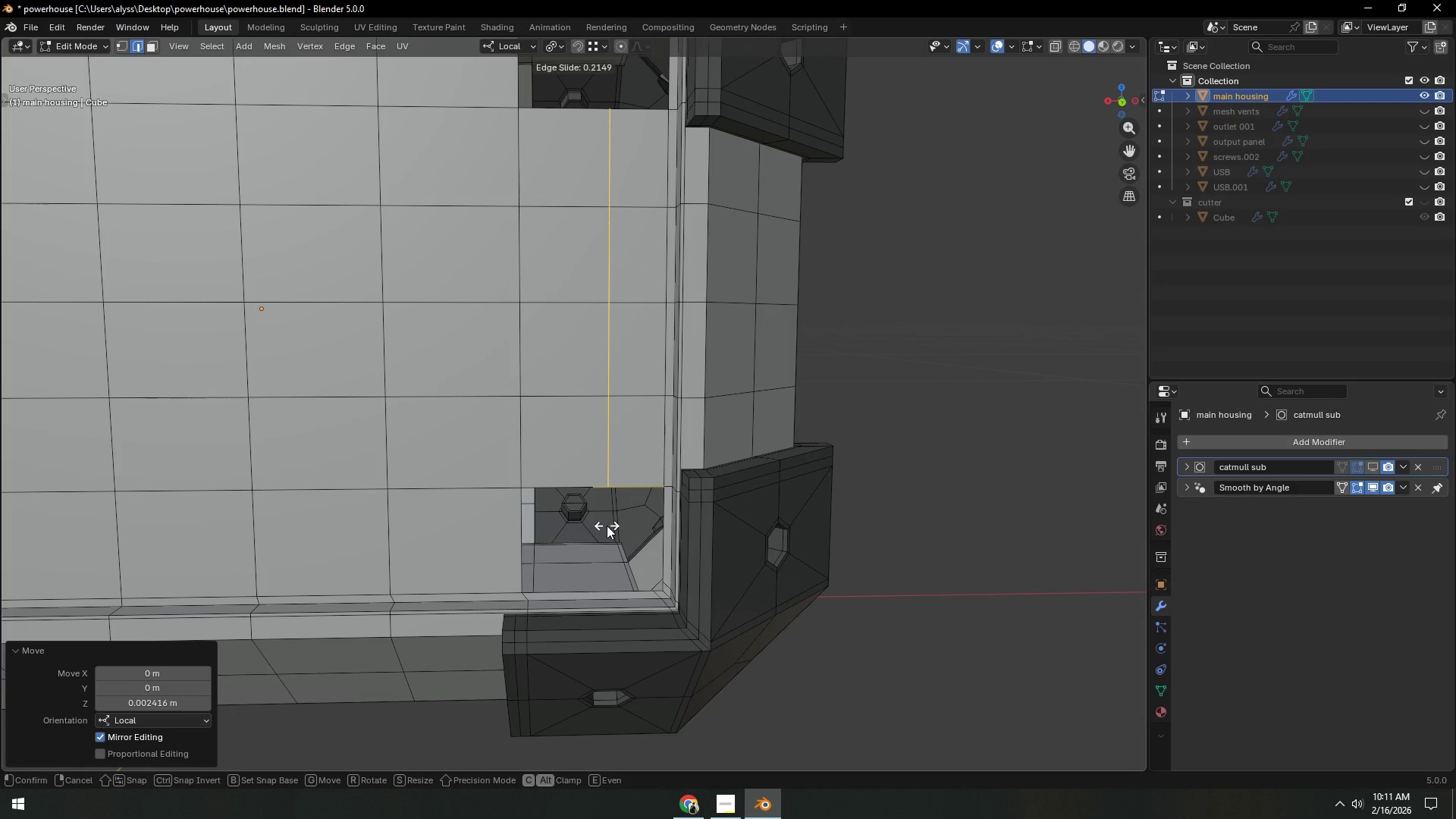 
left_click([612, 527])
 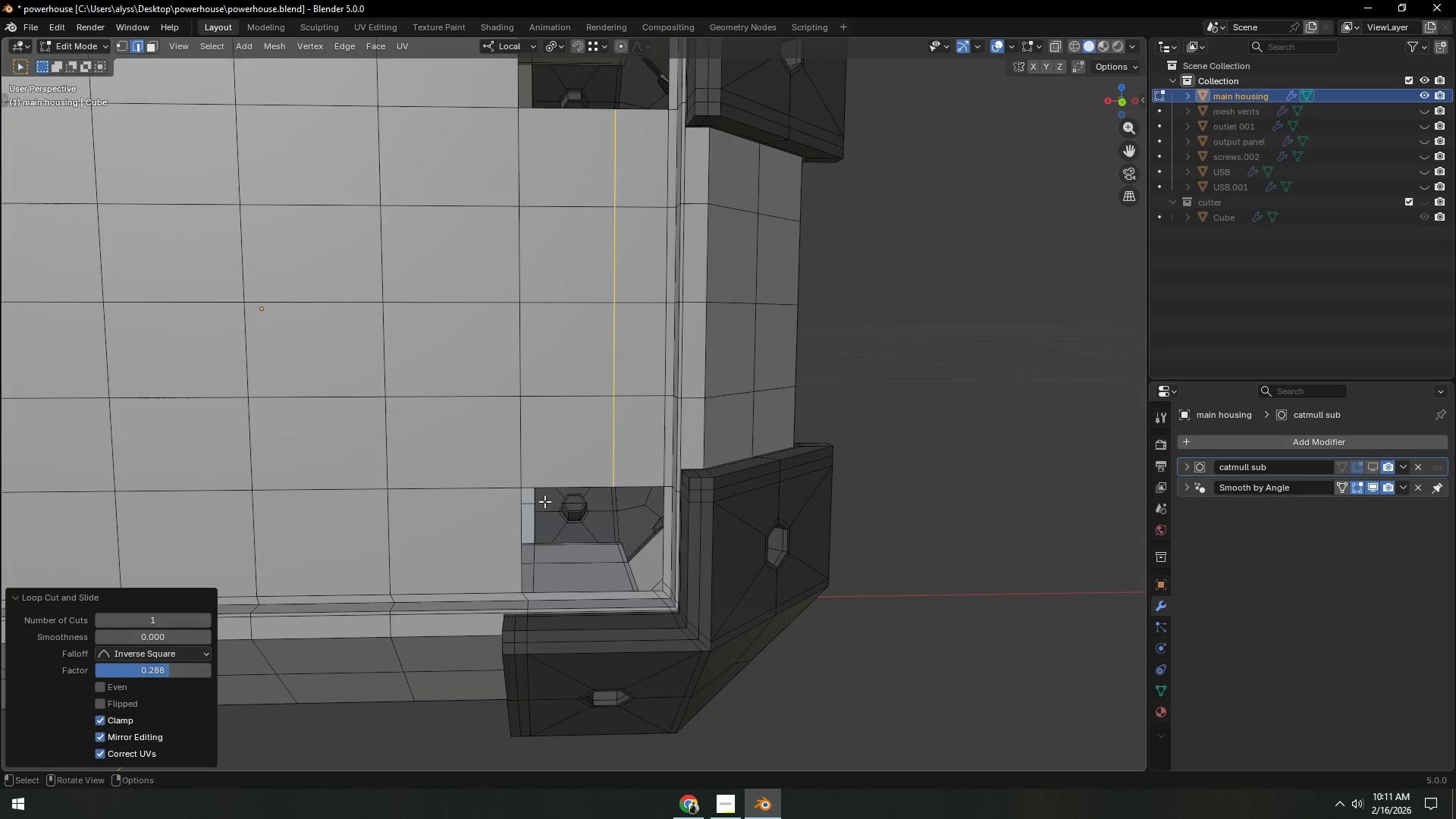 
key(Shift+ShiftLeft)
 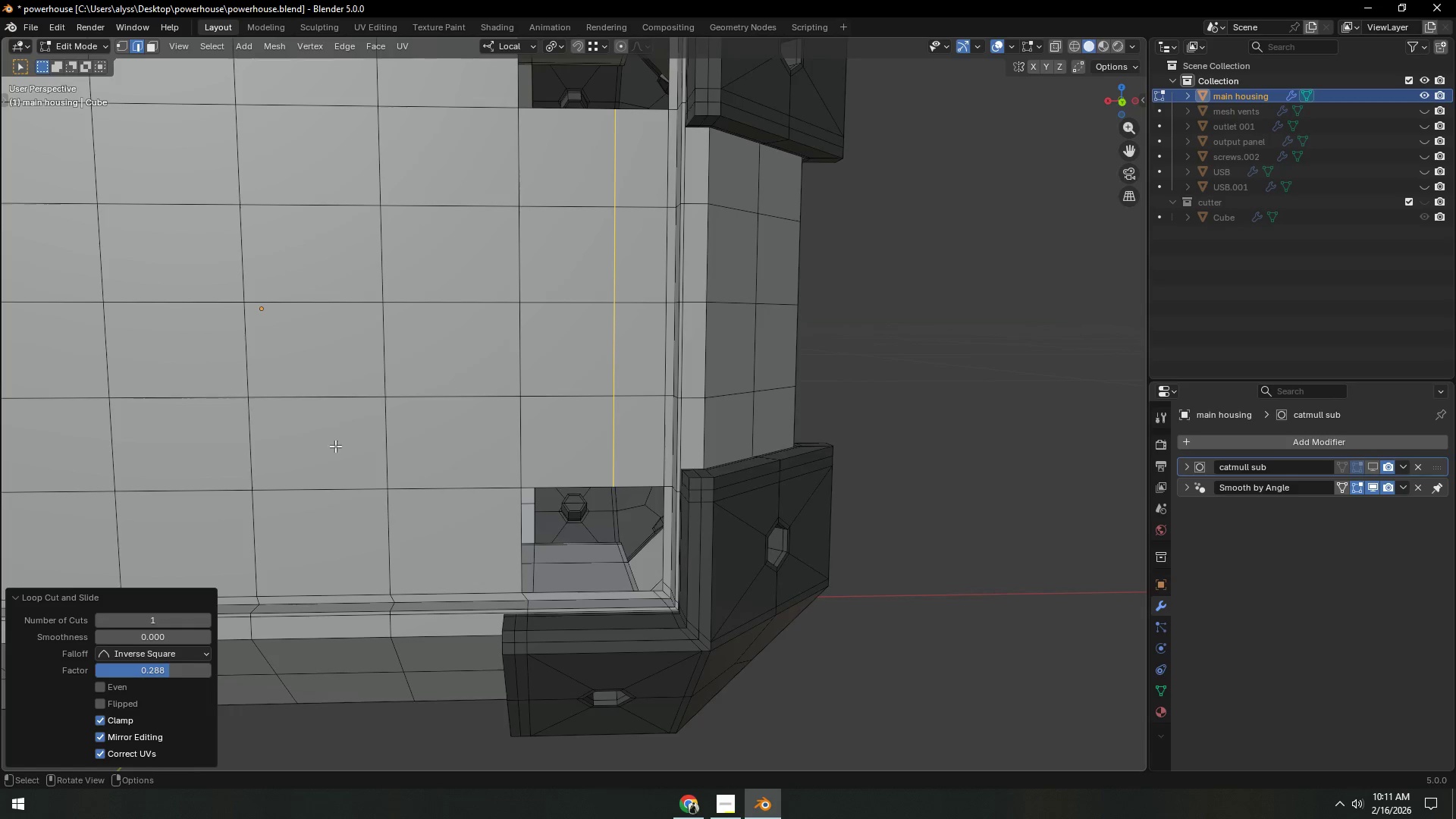 
hold_key(key=ShiftLeft, duration=0.48)
 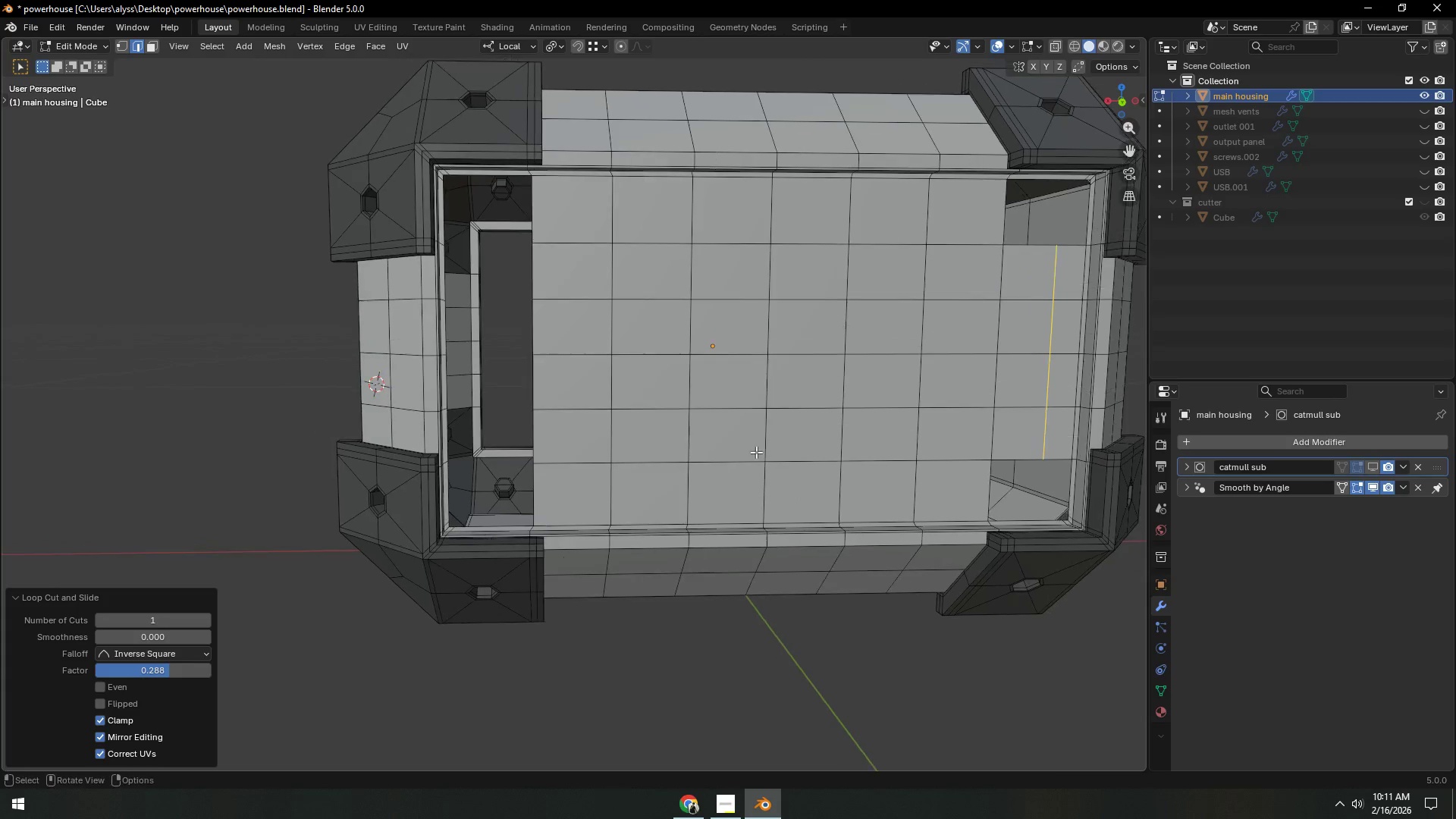 
scroll: coordinate [335, 446], scroll_direction: down, amount: 3.0
 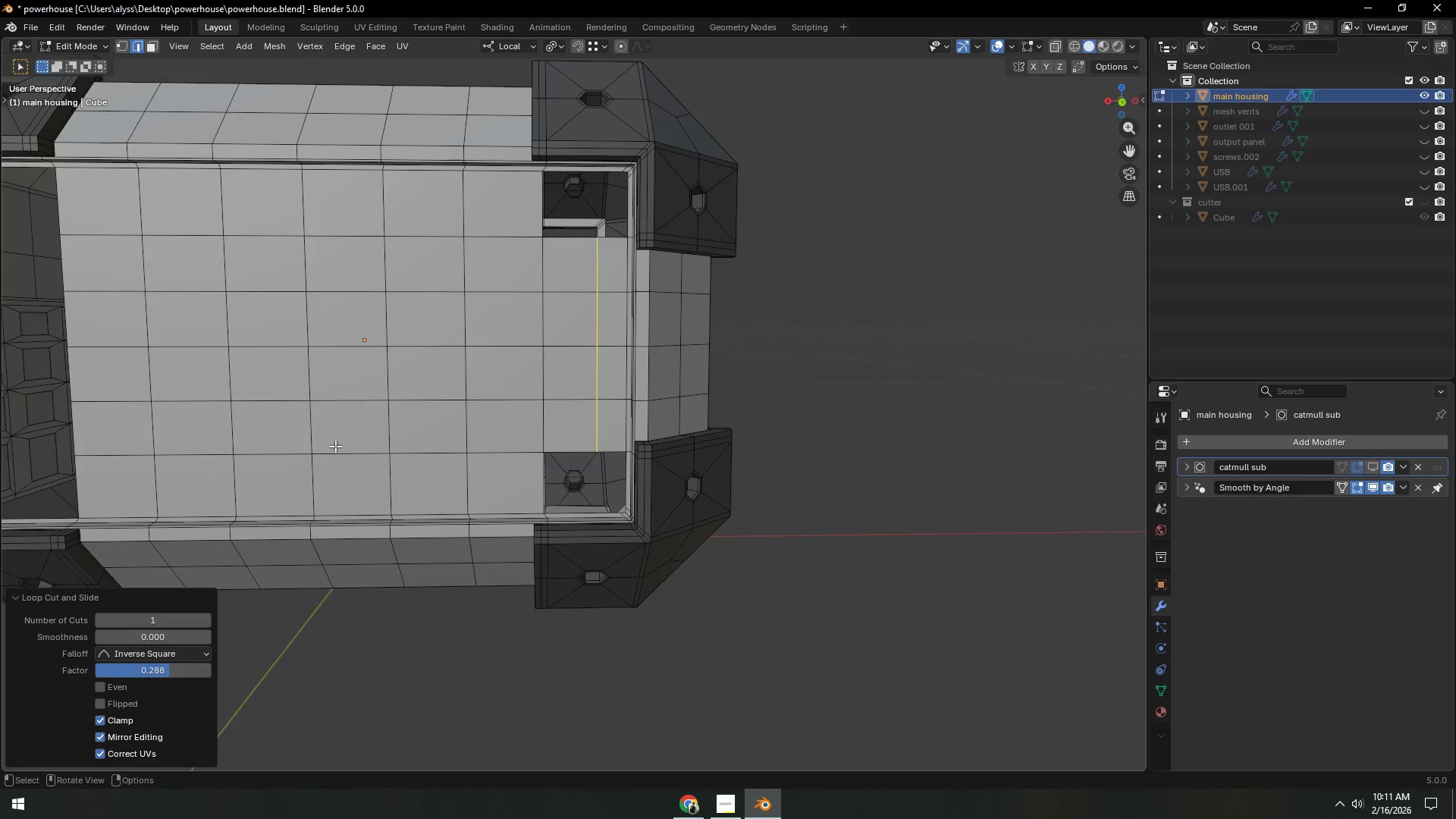 
scroll: coordinate [751, 453], scroll_direction: up, amount: 2.0
 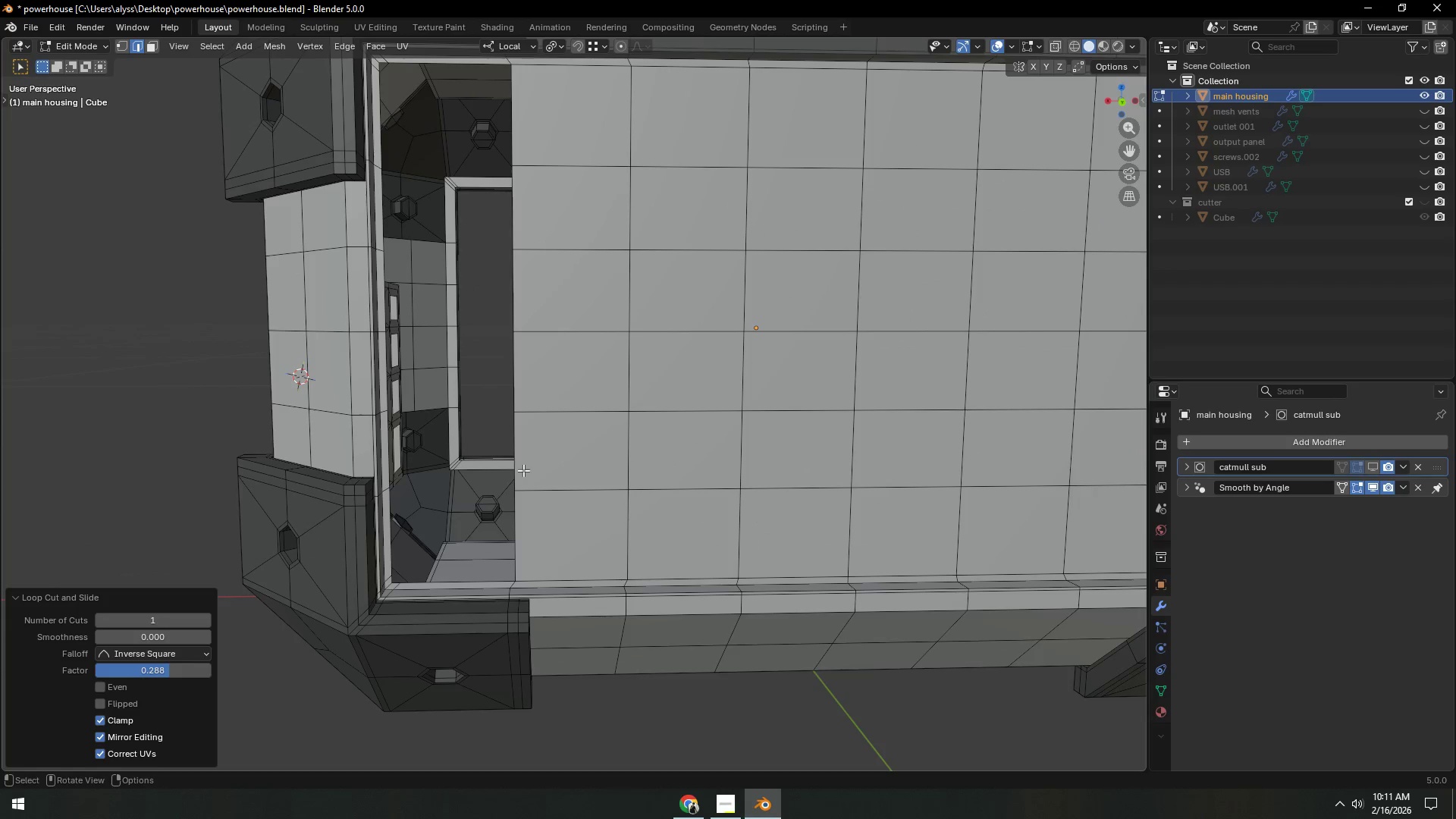 
left_click([519, 465])
 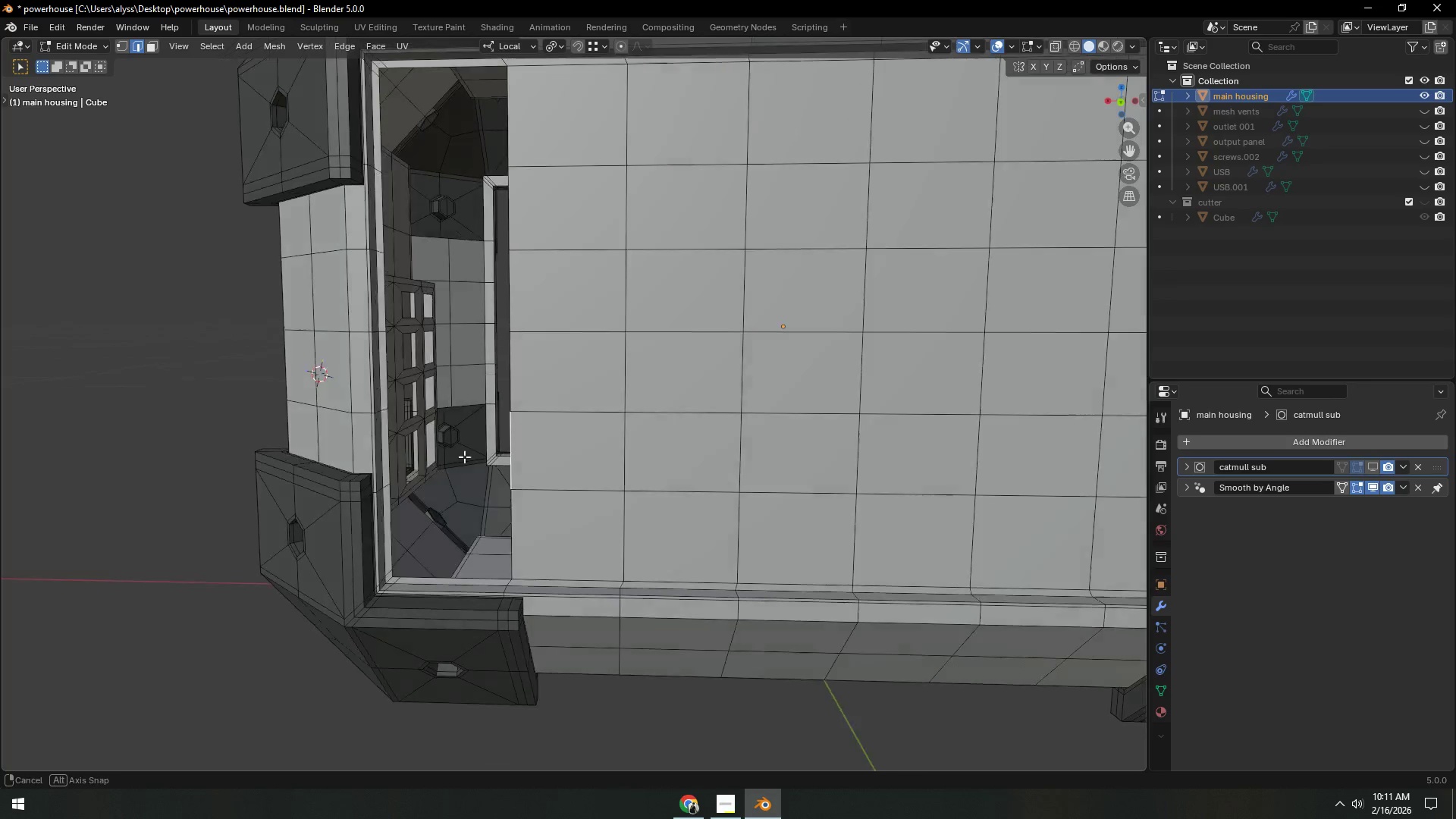 
hold_key(key=ShiftLeft, duration=1.03)
left_click([394, 456])
 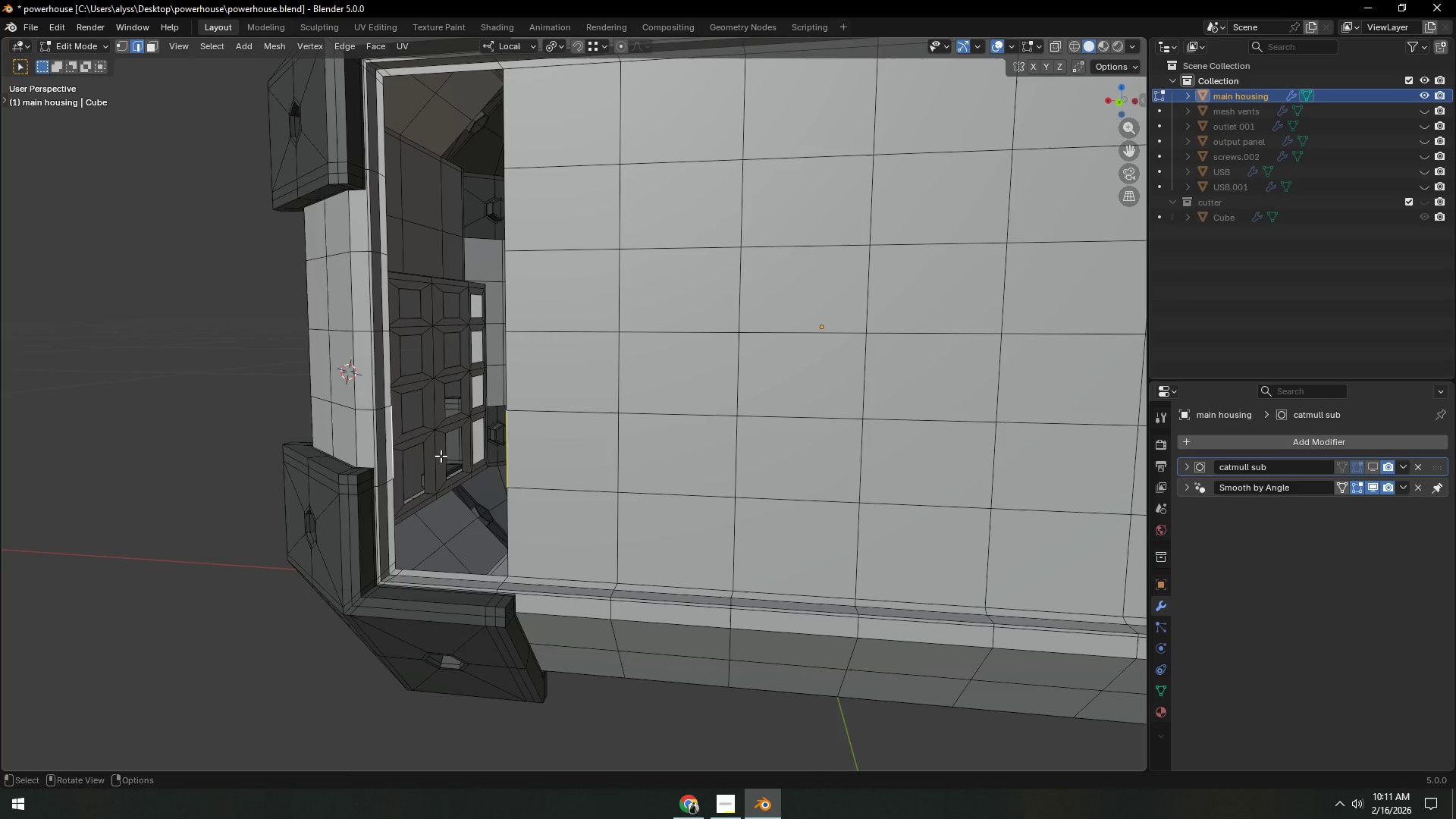 
type(fz)
 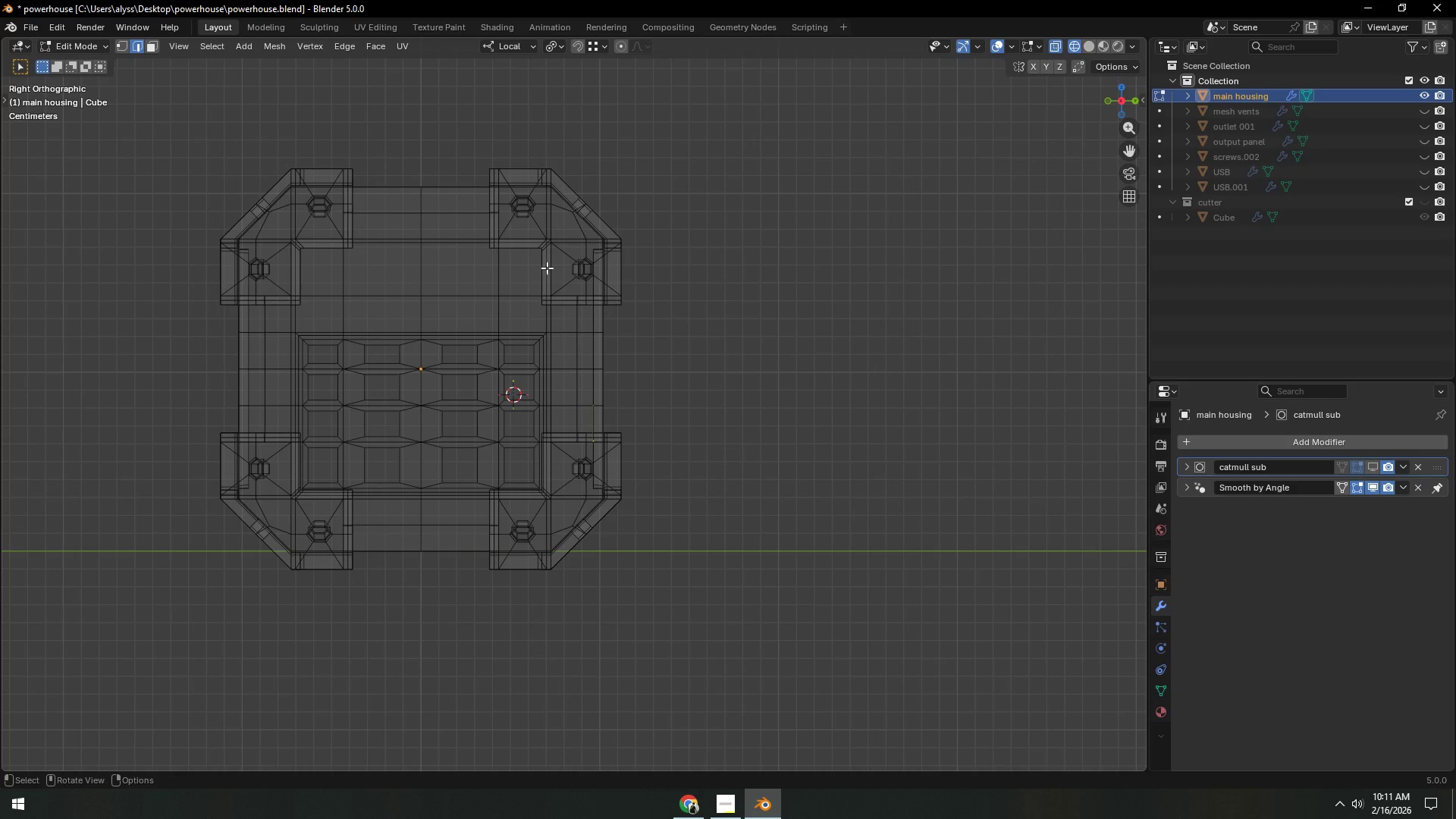 
hold_key(key=Backquote, duration=0.66)
 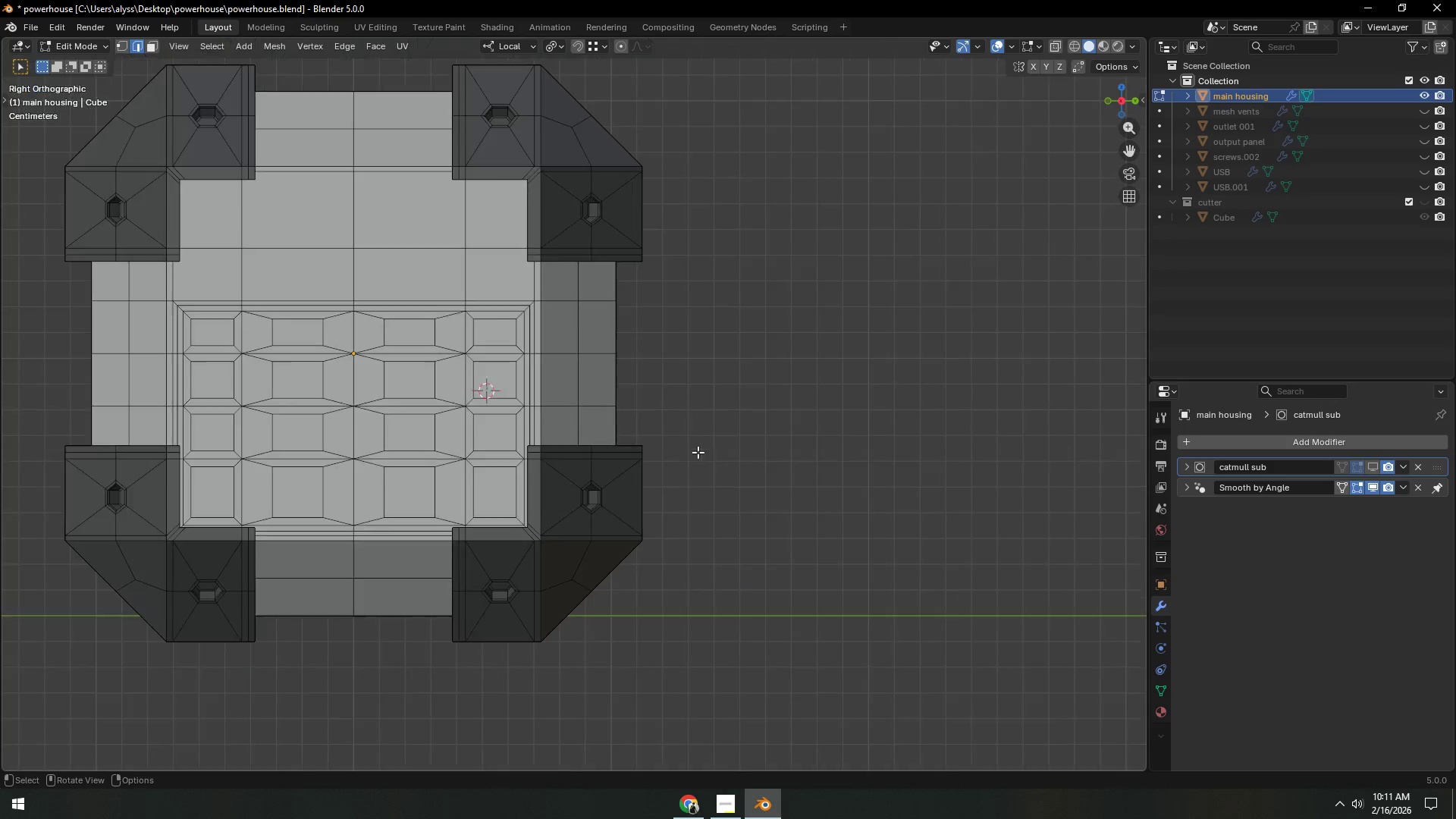 
scroll: coordinate [698, 452], scroll_direction: down, amount: 4.0
 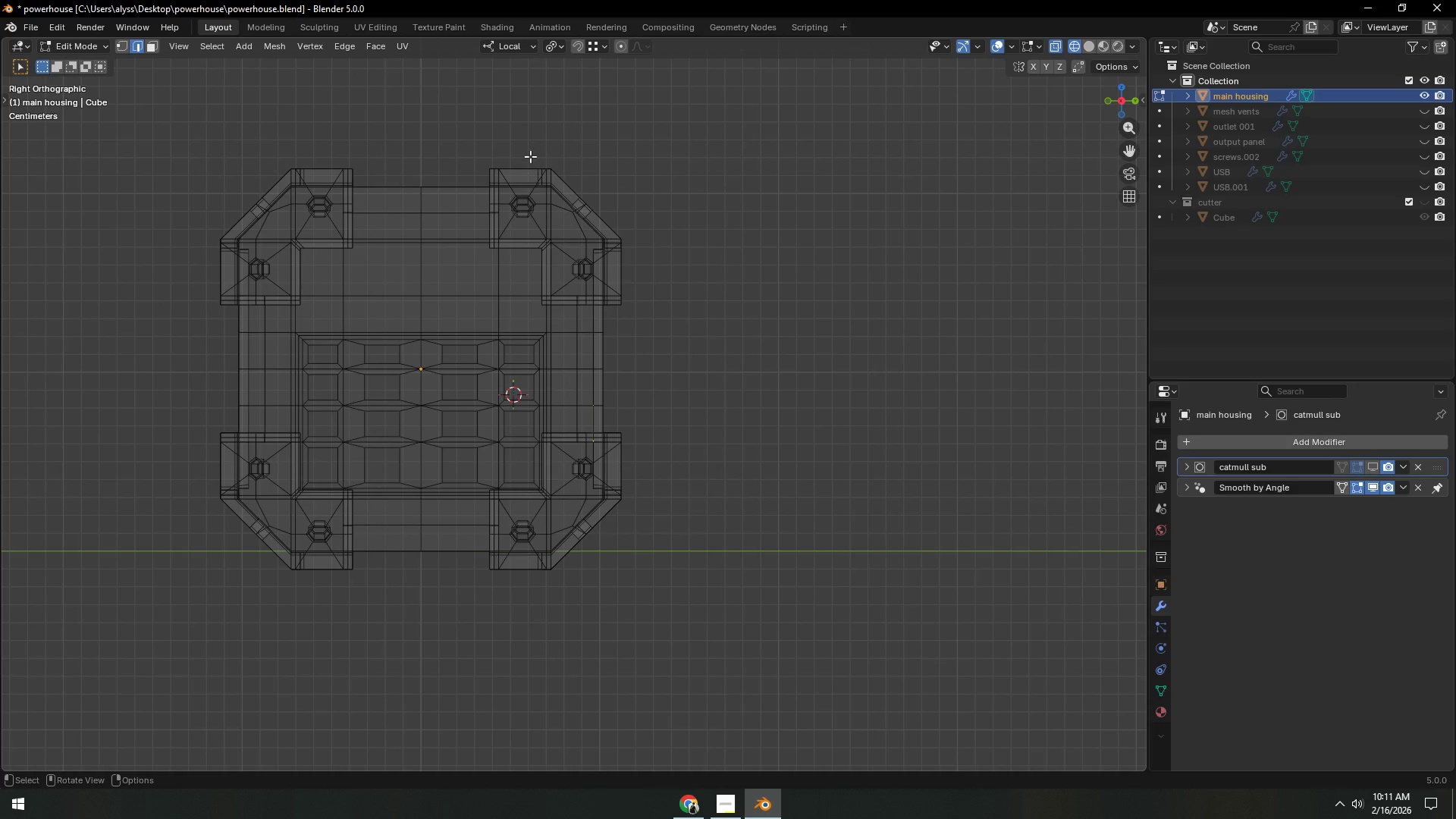 
key(1)
 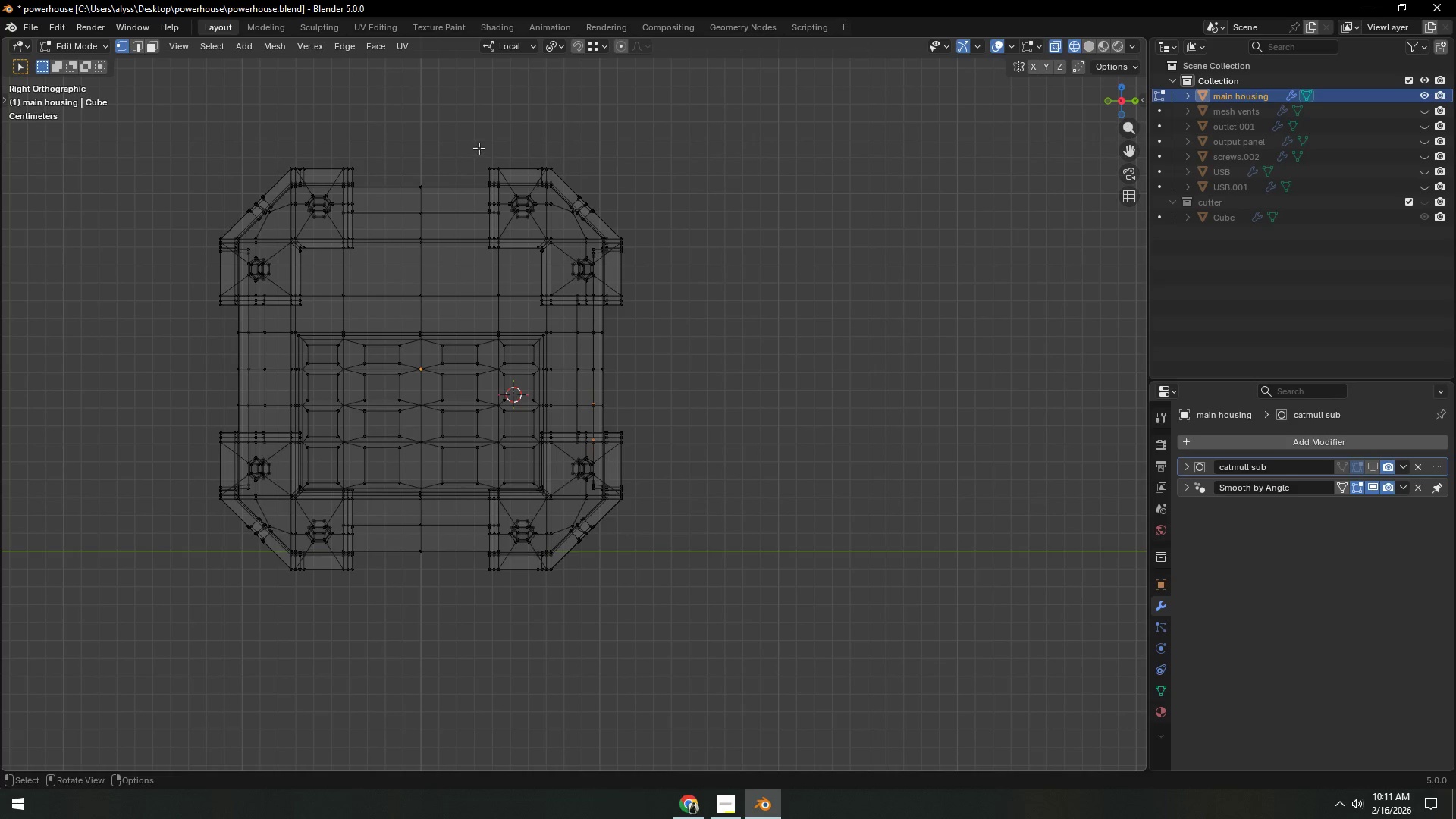 
left_click_drag(start_coordinate=[479, 147], to_coordinate=[755, 591])
 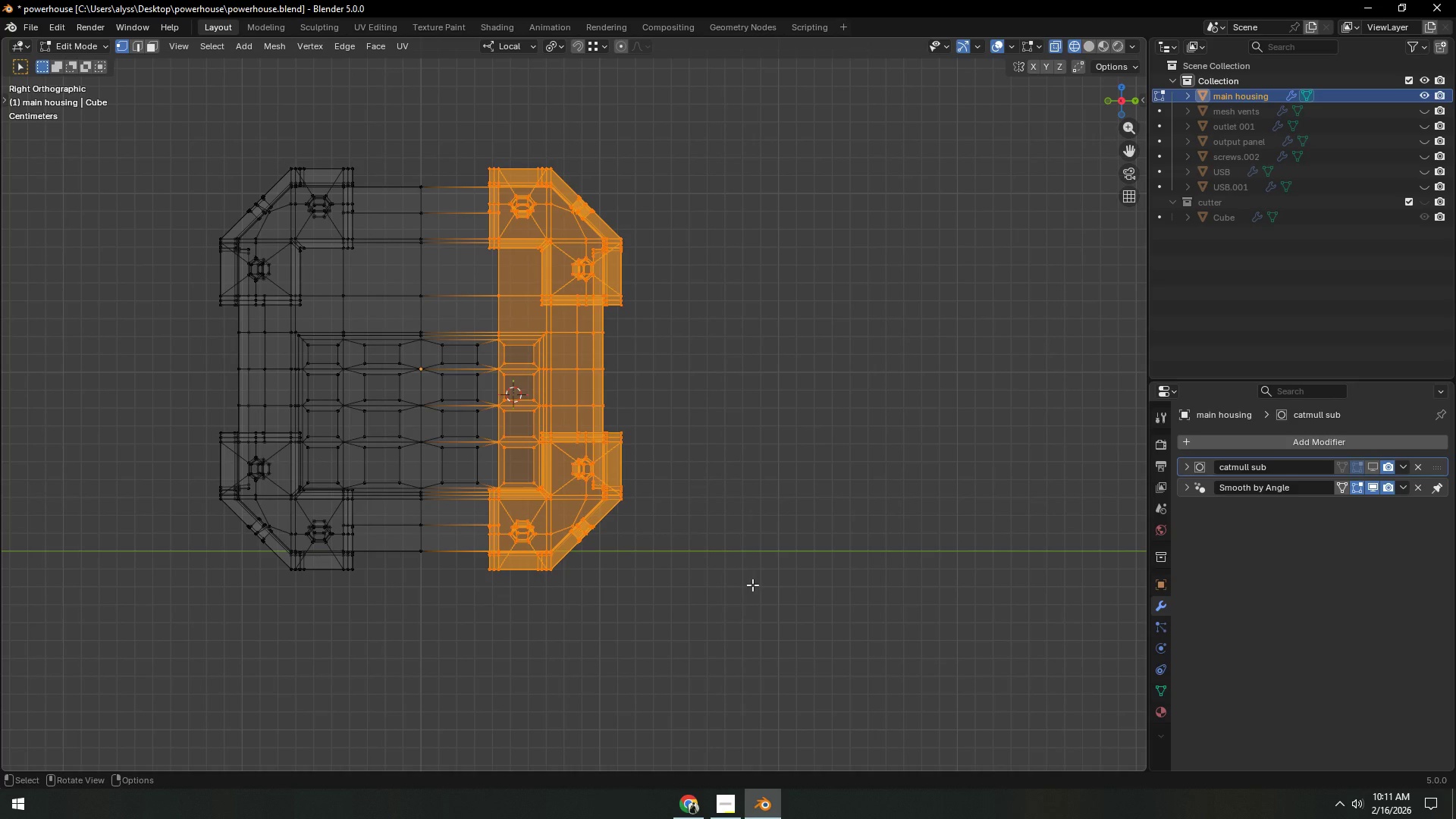 
key(Shift+ShiftLeft)
 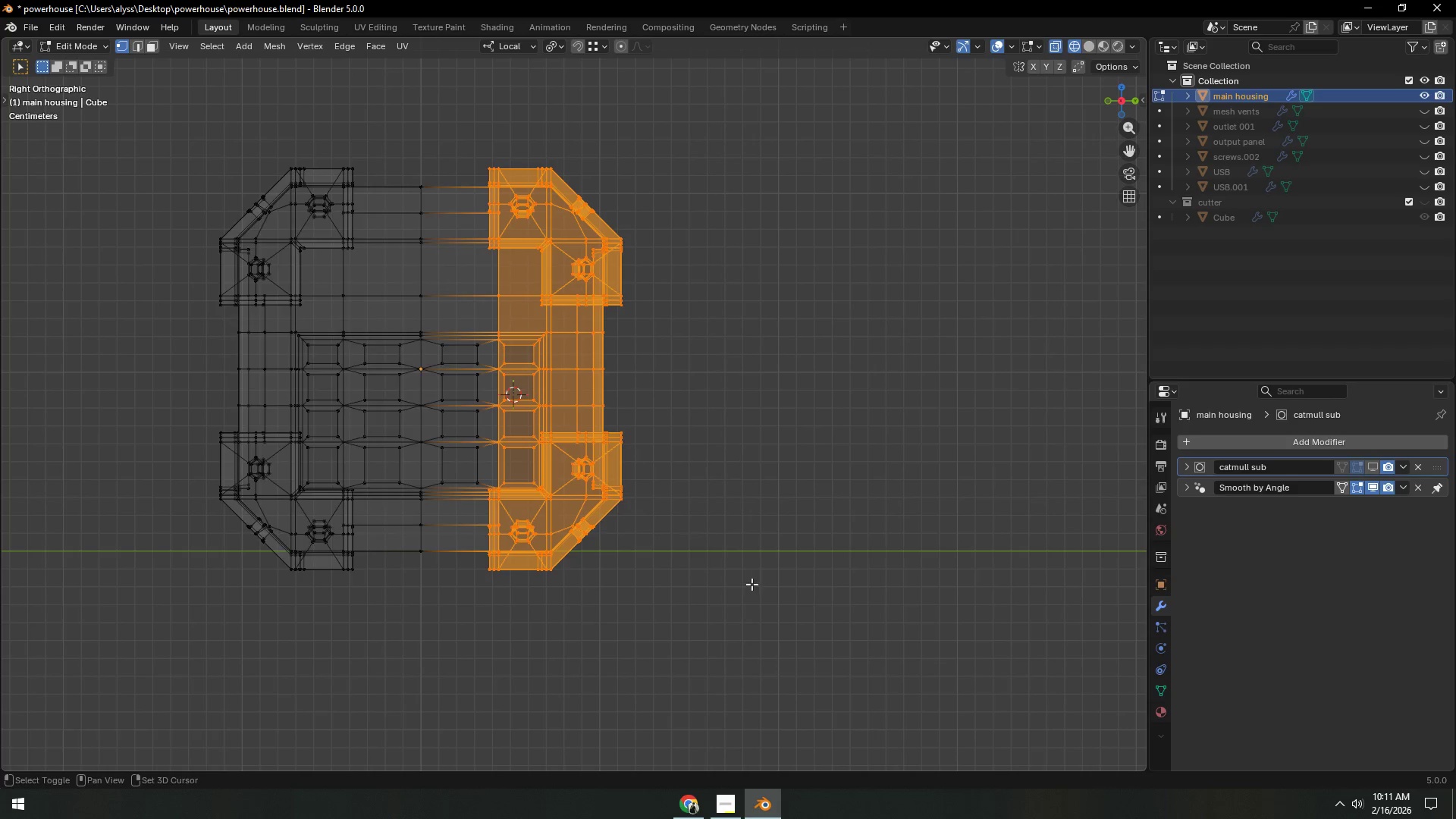 
key(Shift+H)
 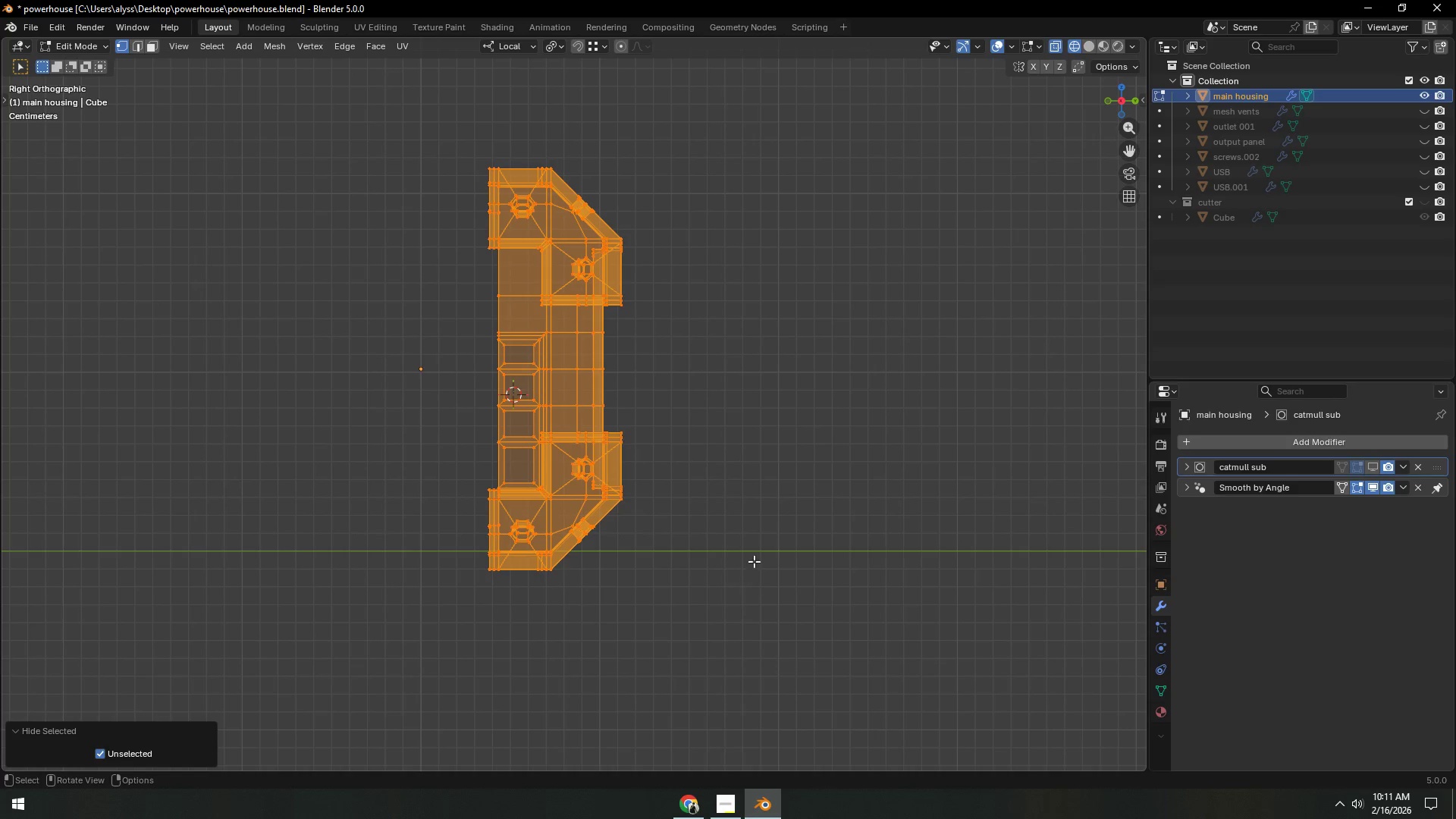 
left_click([754, 560])
 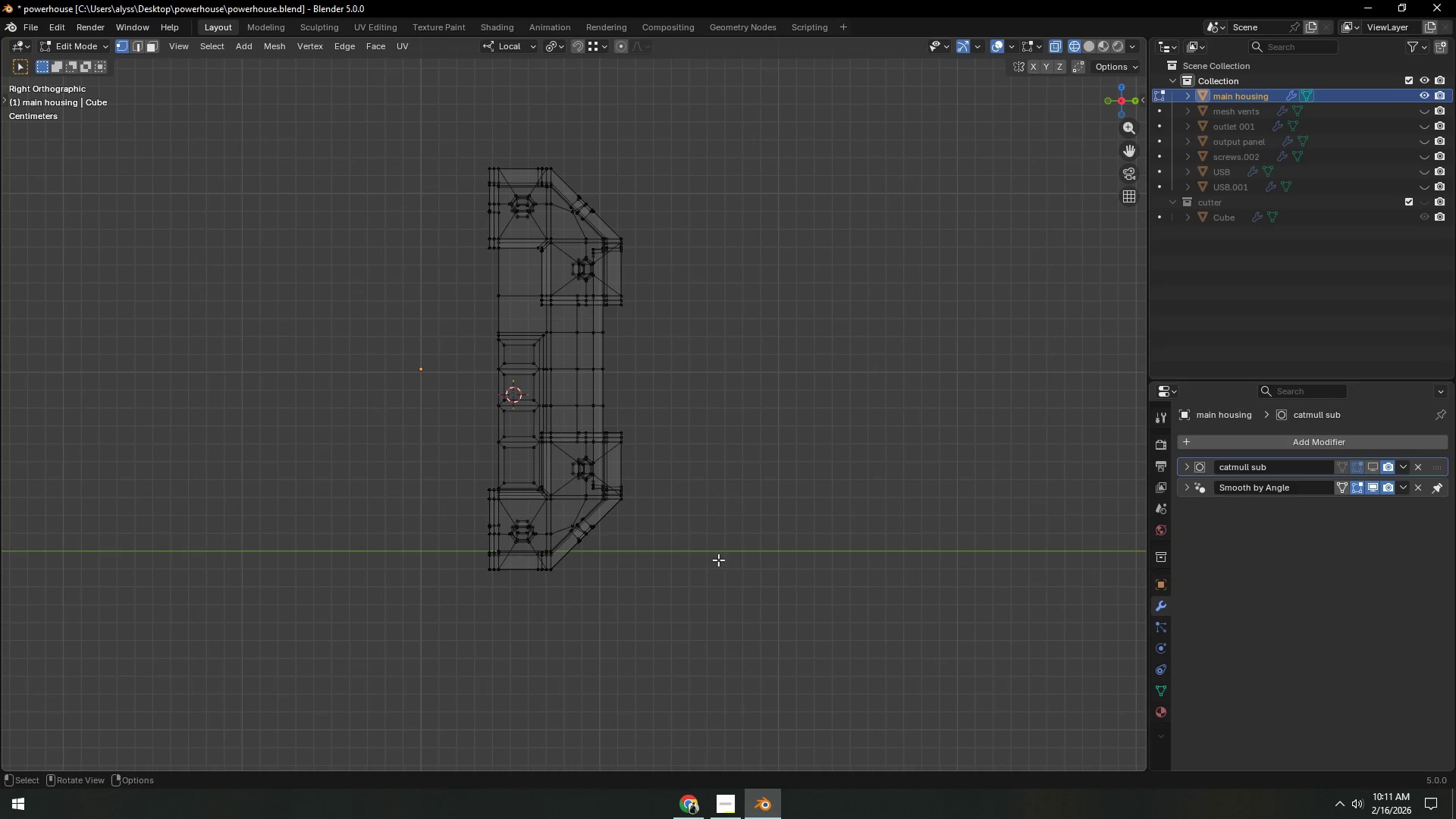 
key(Z)
 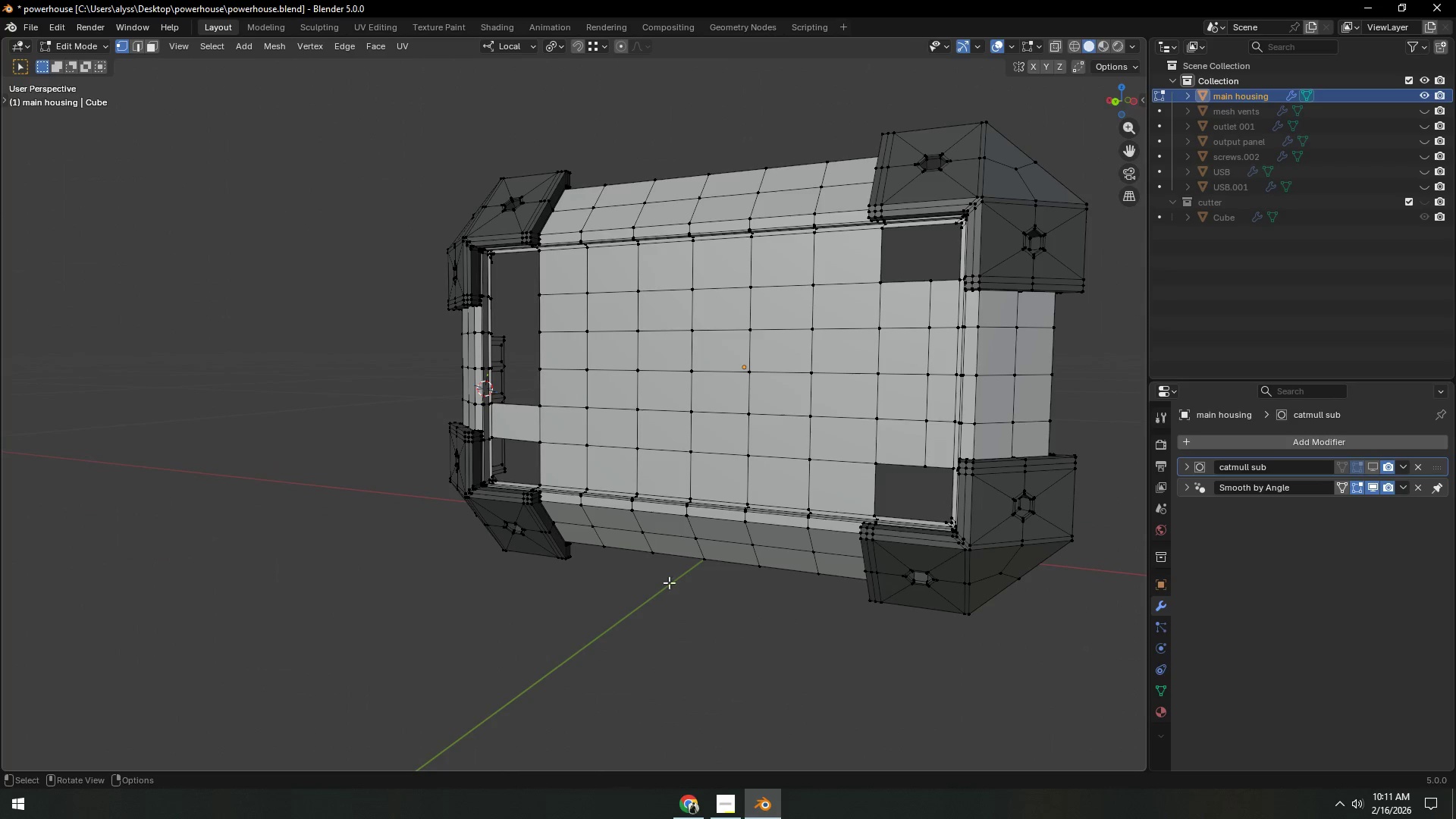 
left_click([661, 623])
 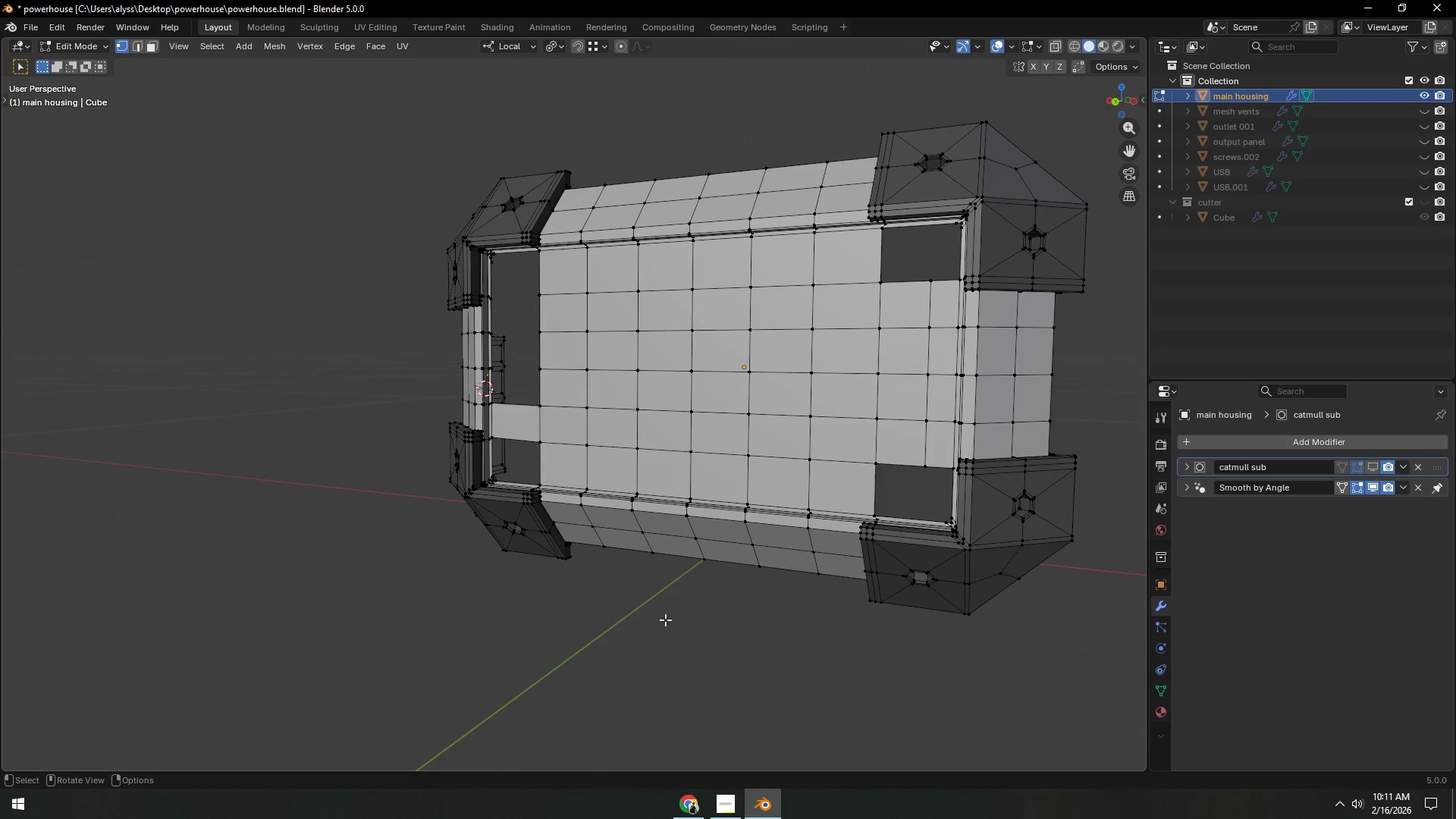 
key(Control+S)
 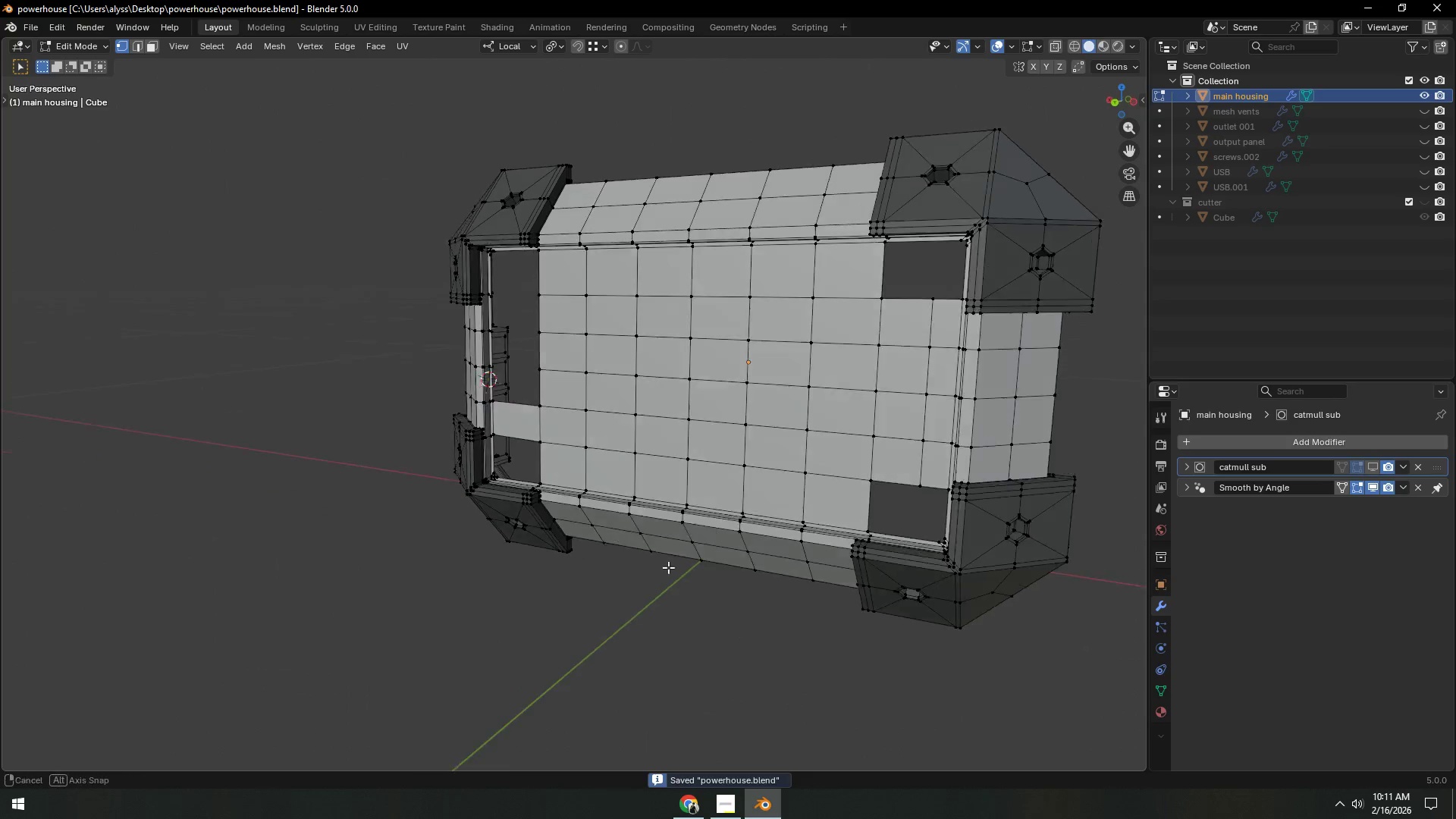 
hold_key(key=ShiftLeft, duration=0.36)
 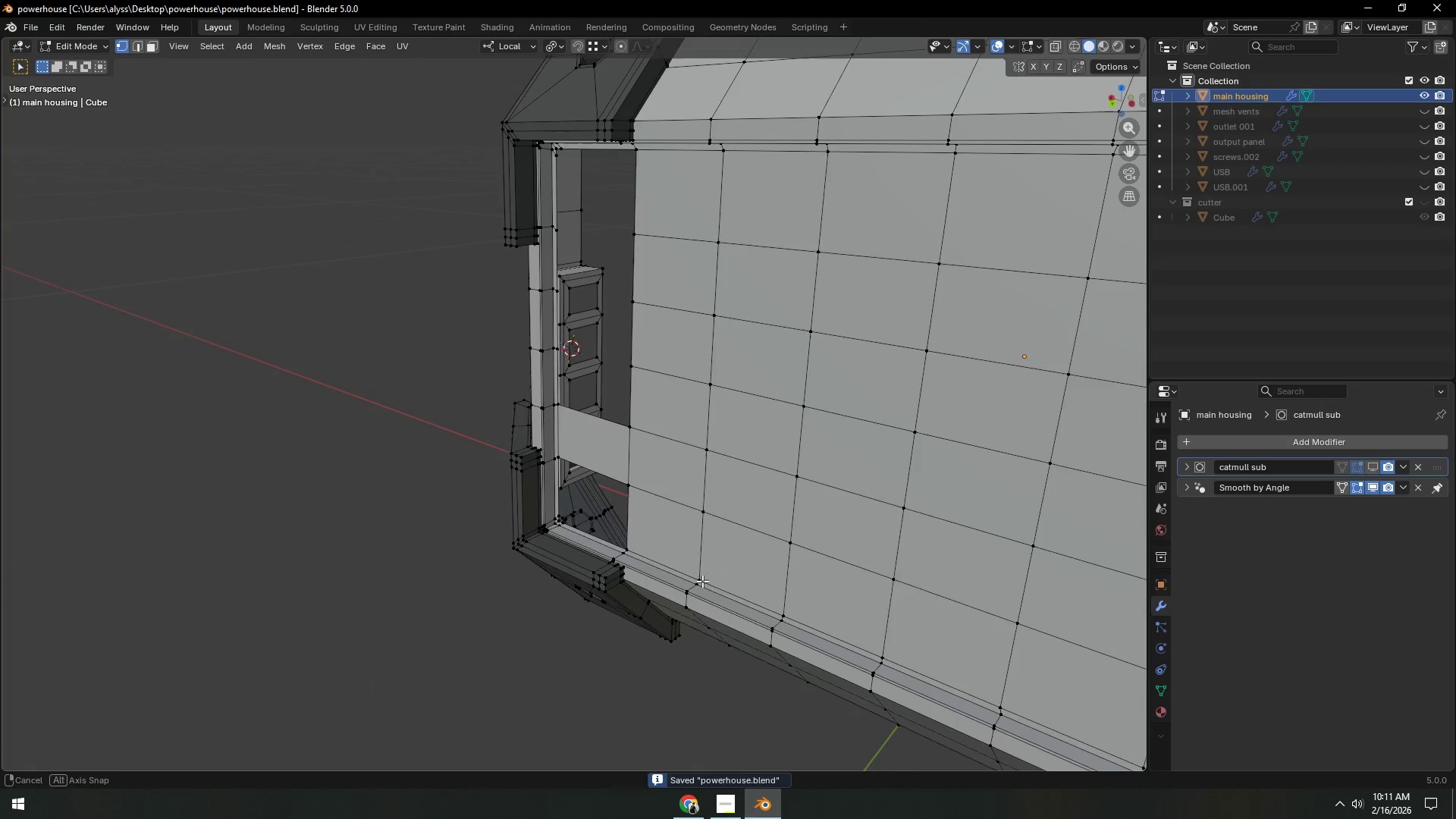 
scroll: coordinate [651, 576], scroll_direction: up, amount: 3.0
 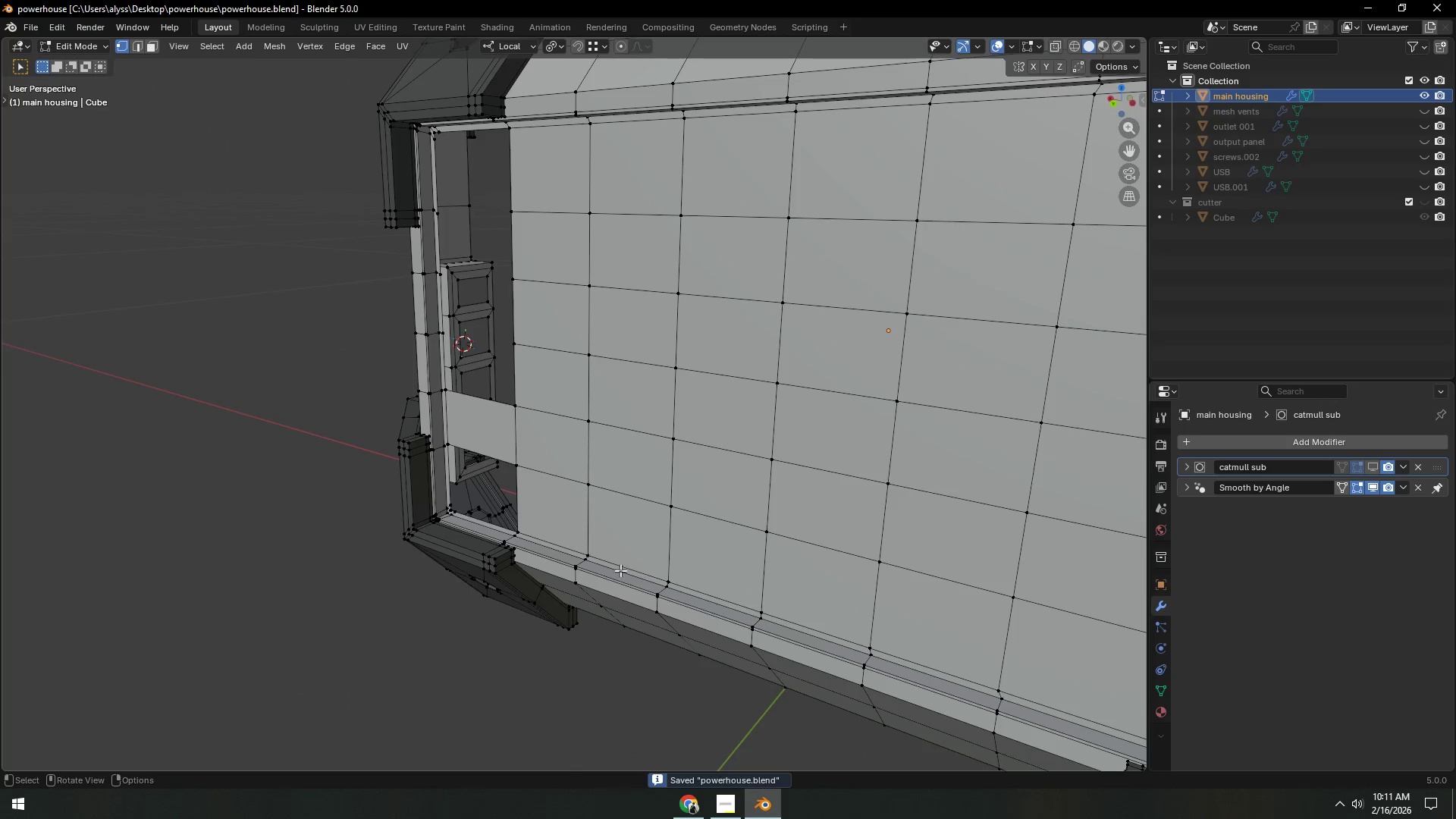 
key(Shift+ShiftLeft)
 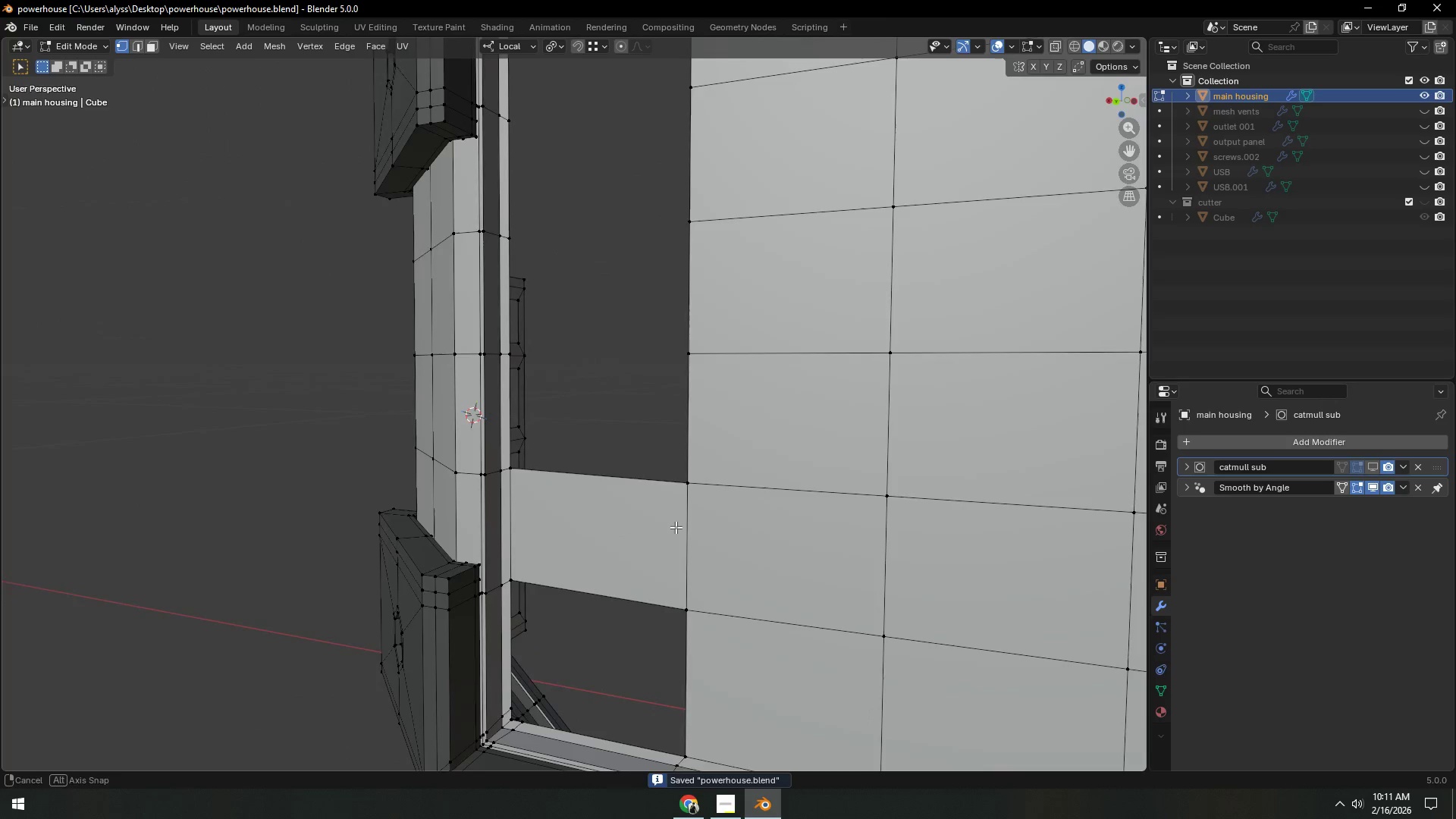 
scroll: coordinate [700, 573], scroll_direction: up, amount: 4.0
 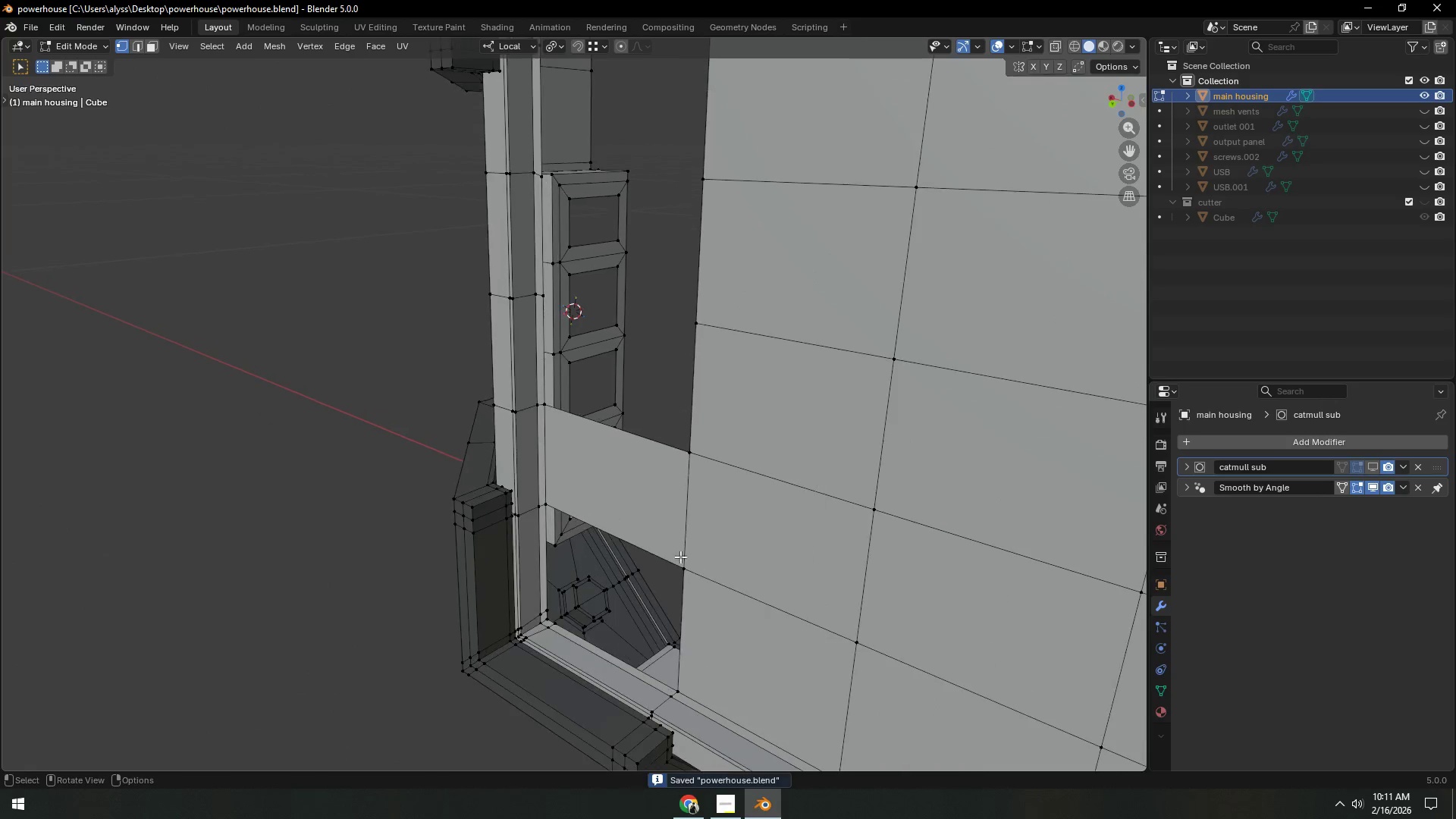 
key(2)
 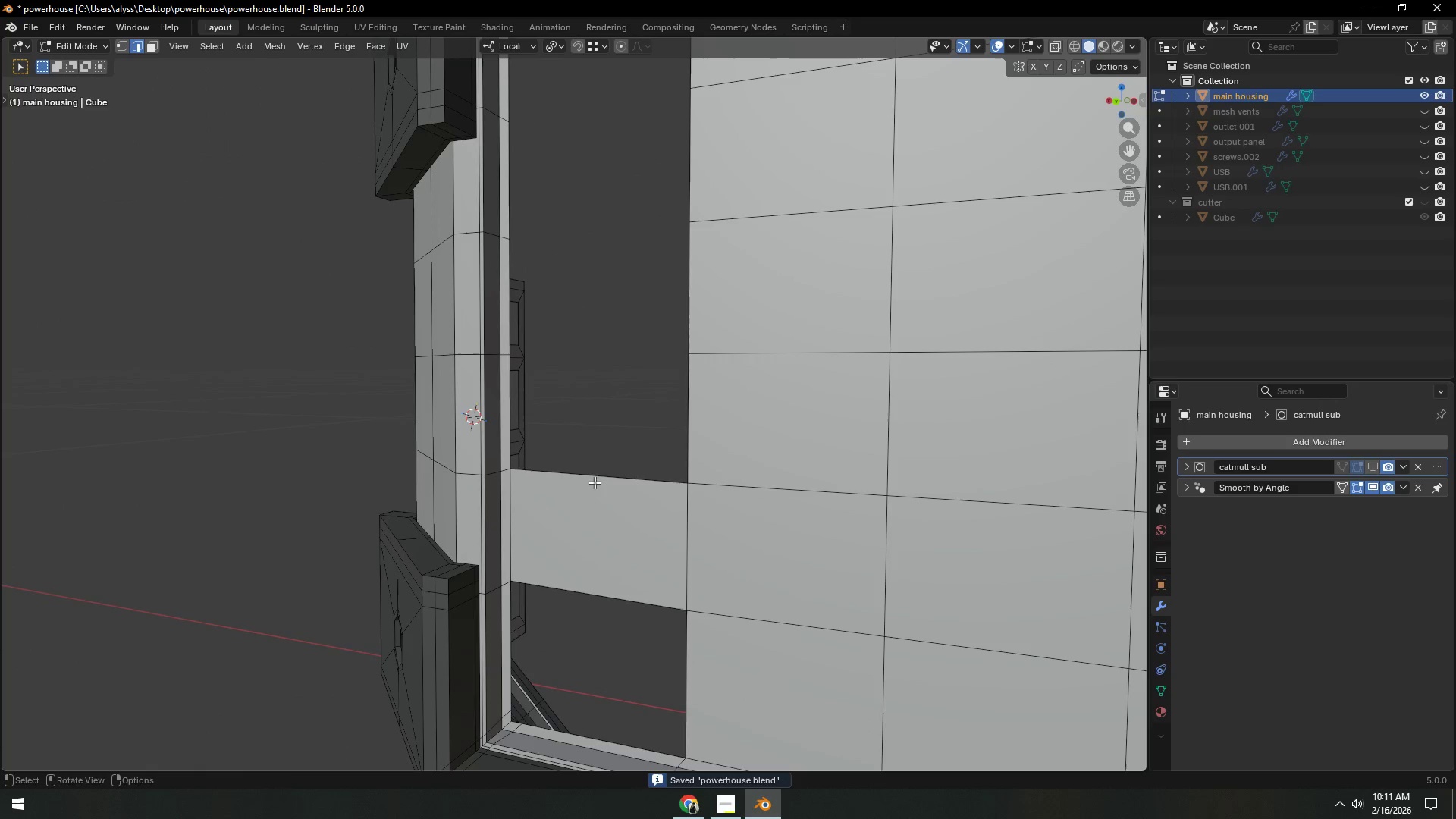 
left_click([595, 482])
 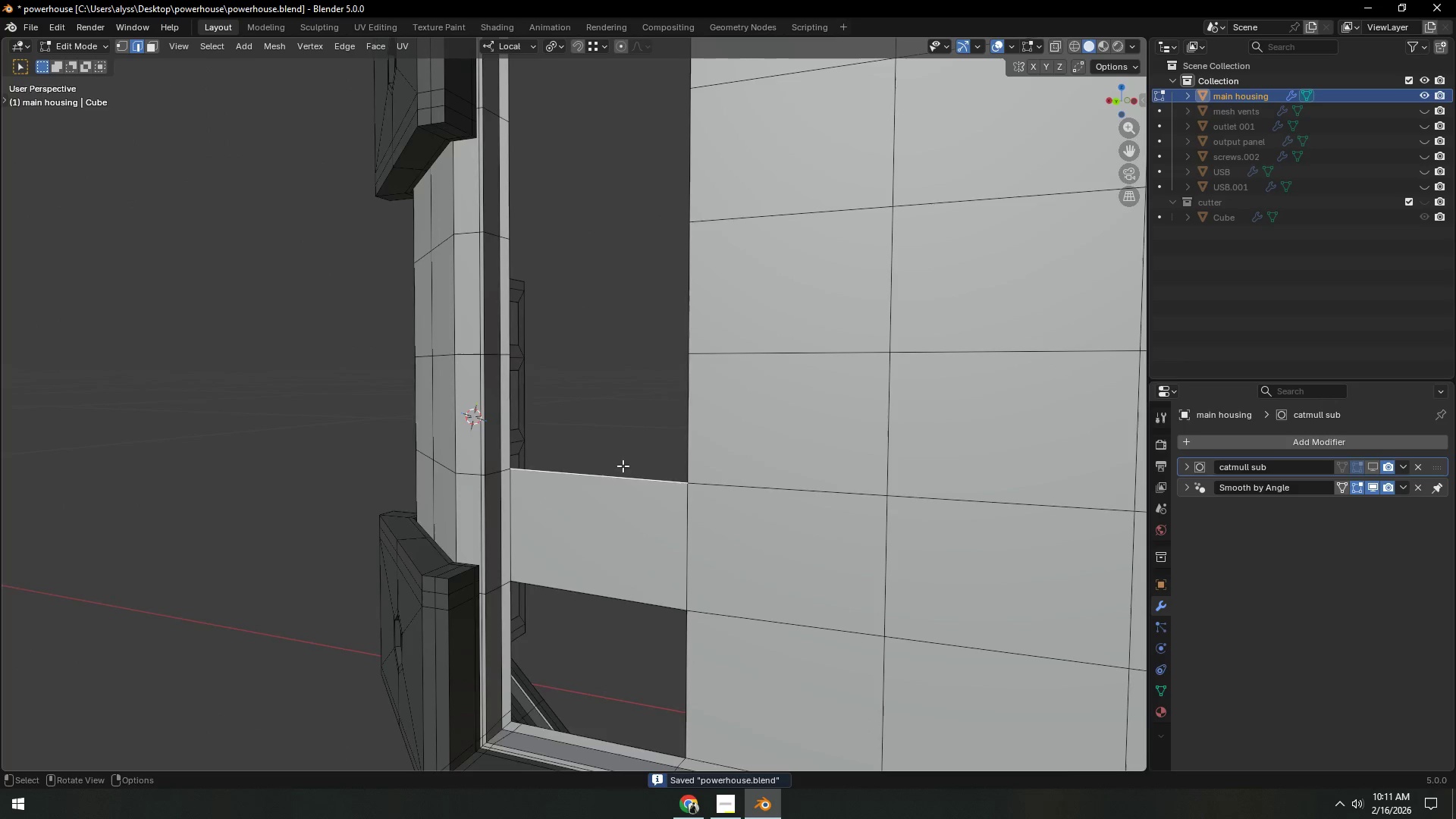 
type(ff)
 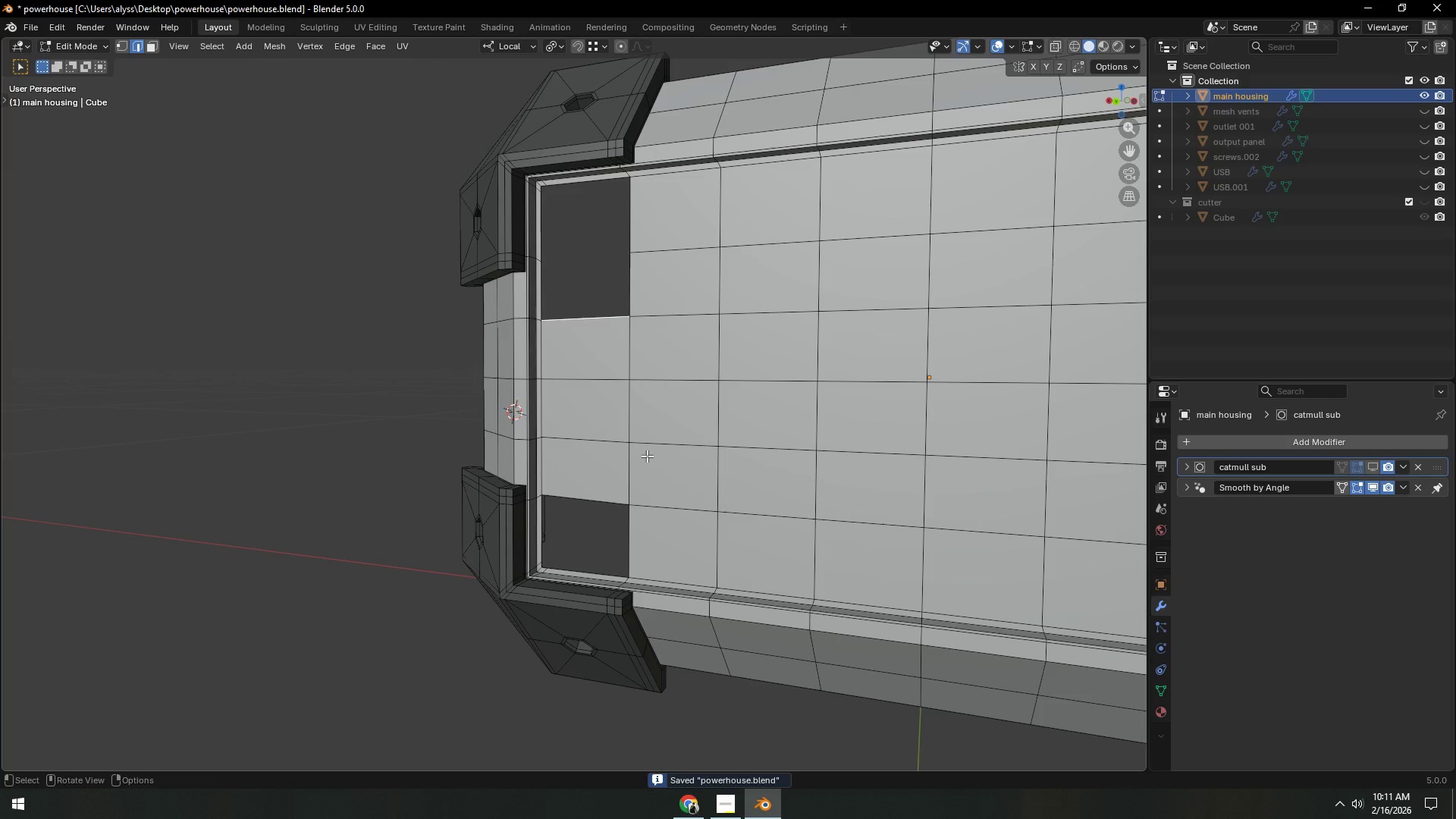 
scroll: coordinate [626, 460], scroll_direction: down, amount: 4.0
 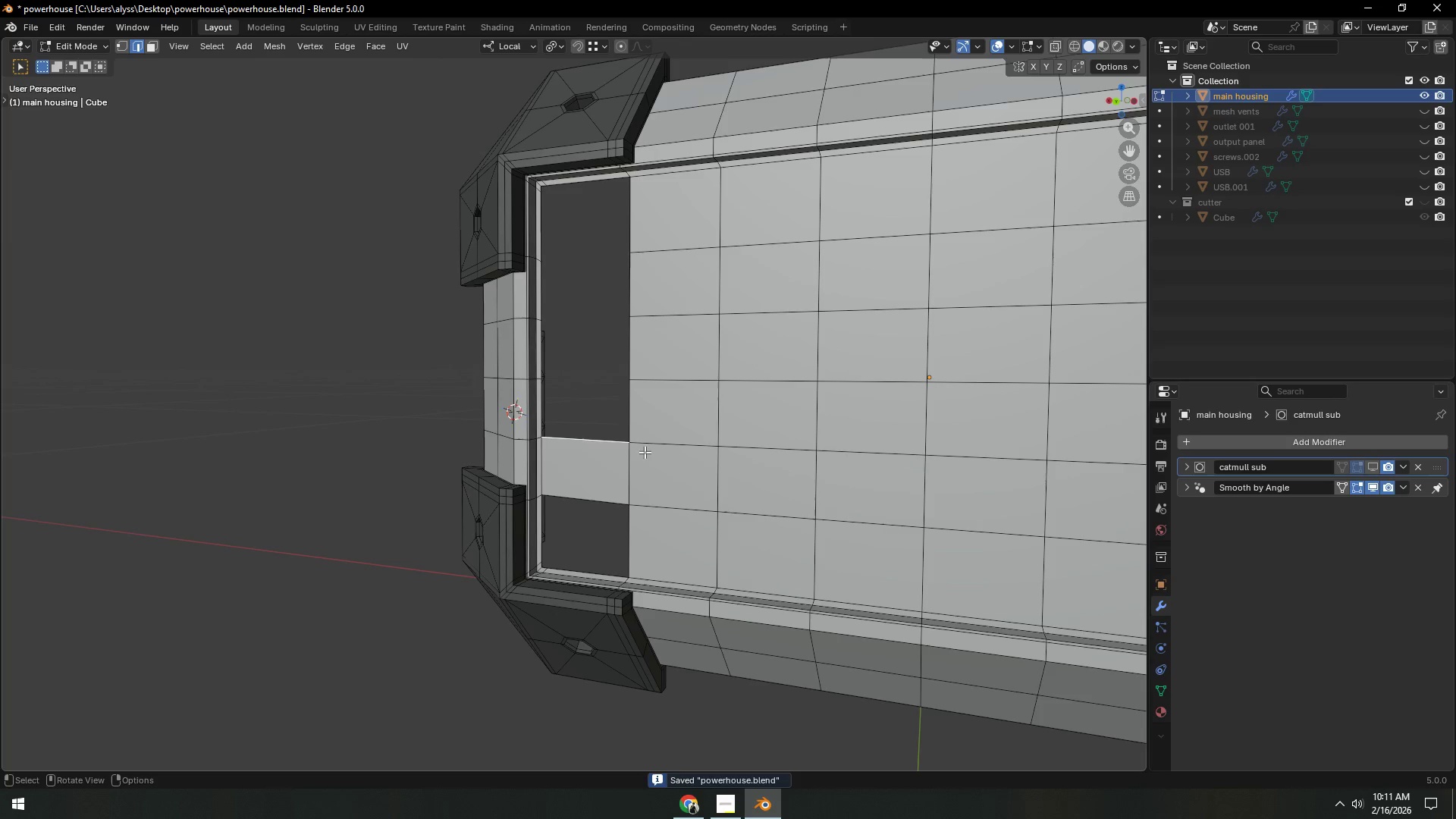 
key(F)
 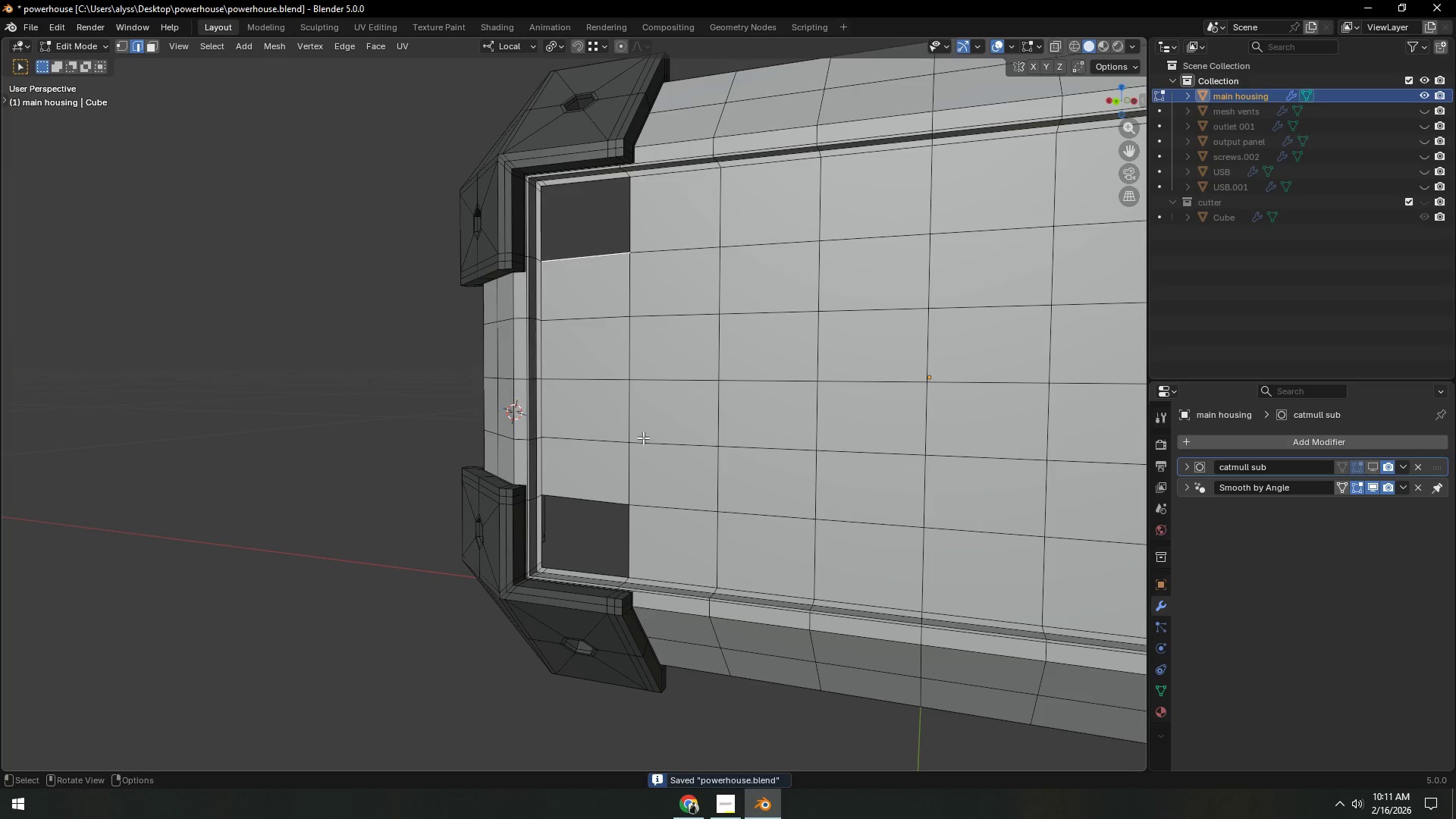 
hold_key(key=ShiftLeft, duration=0.31)
 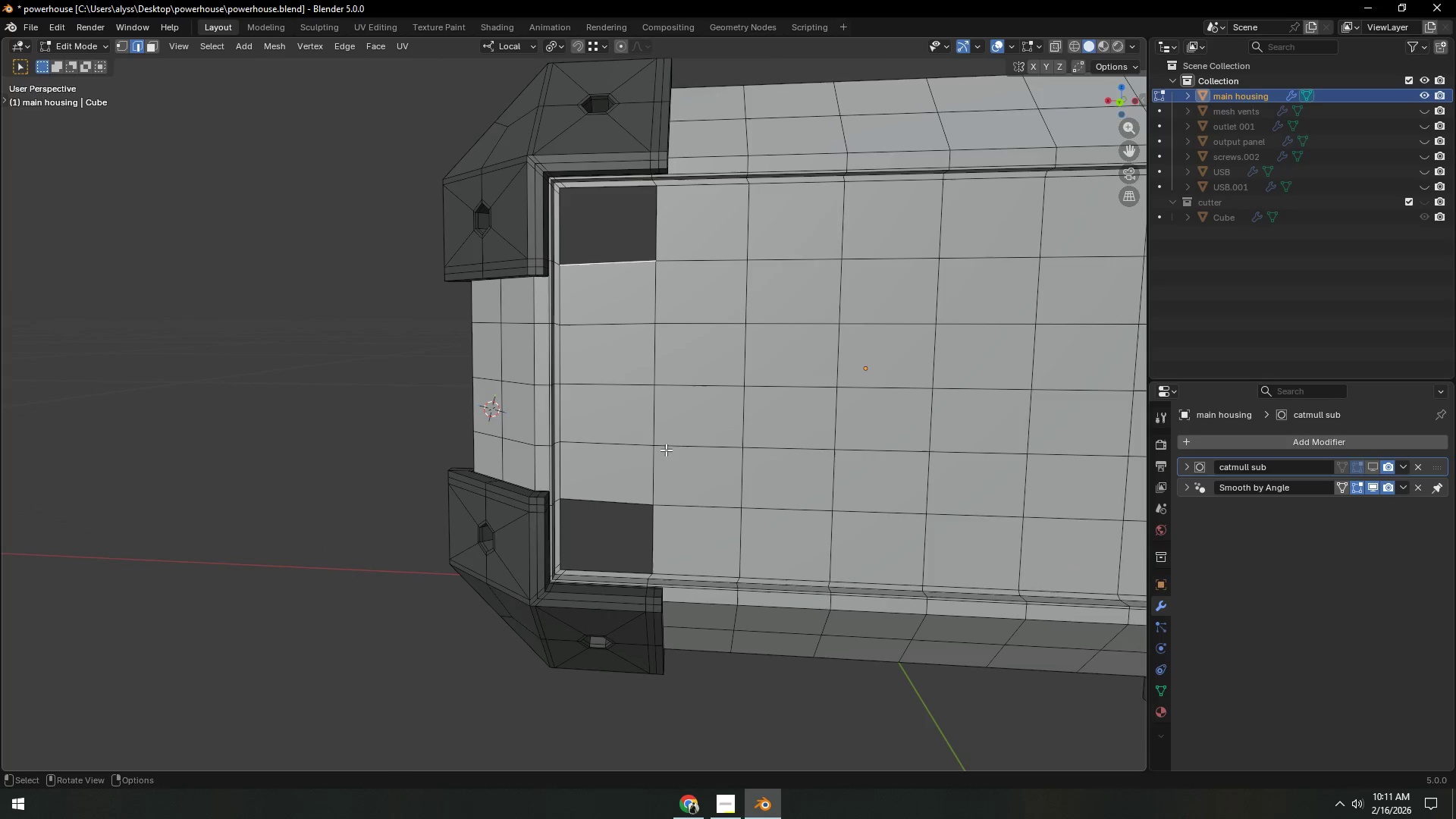 
hold_key(key=ControlLeft, duration=0.5)
 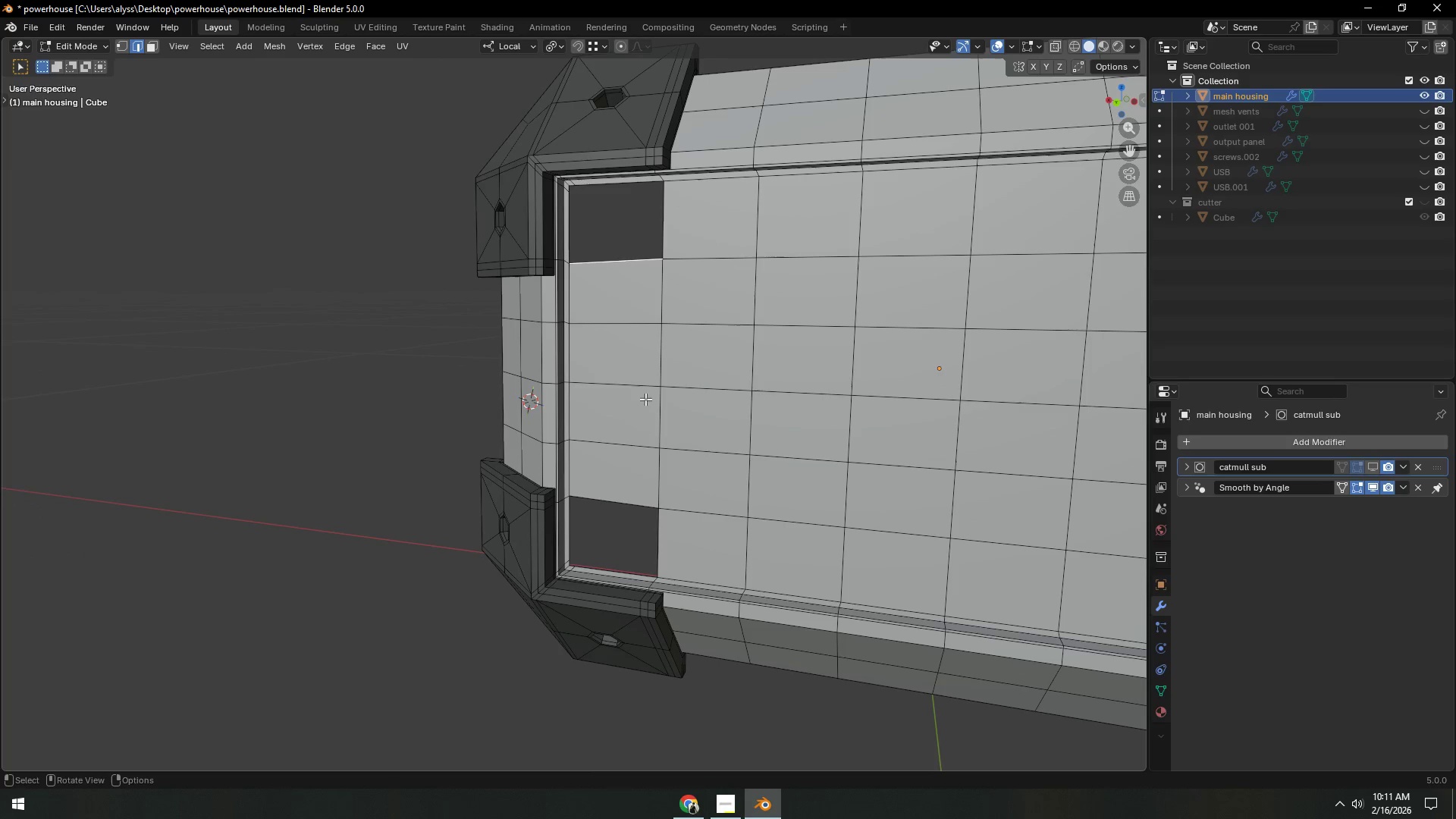 
key(Shift+ShiftLeft)
 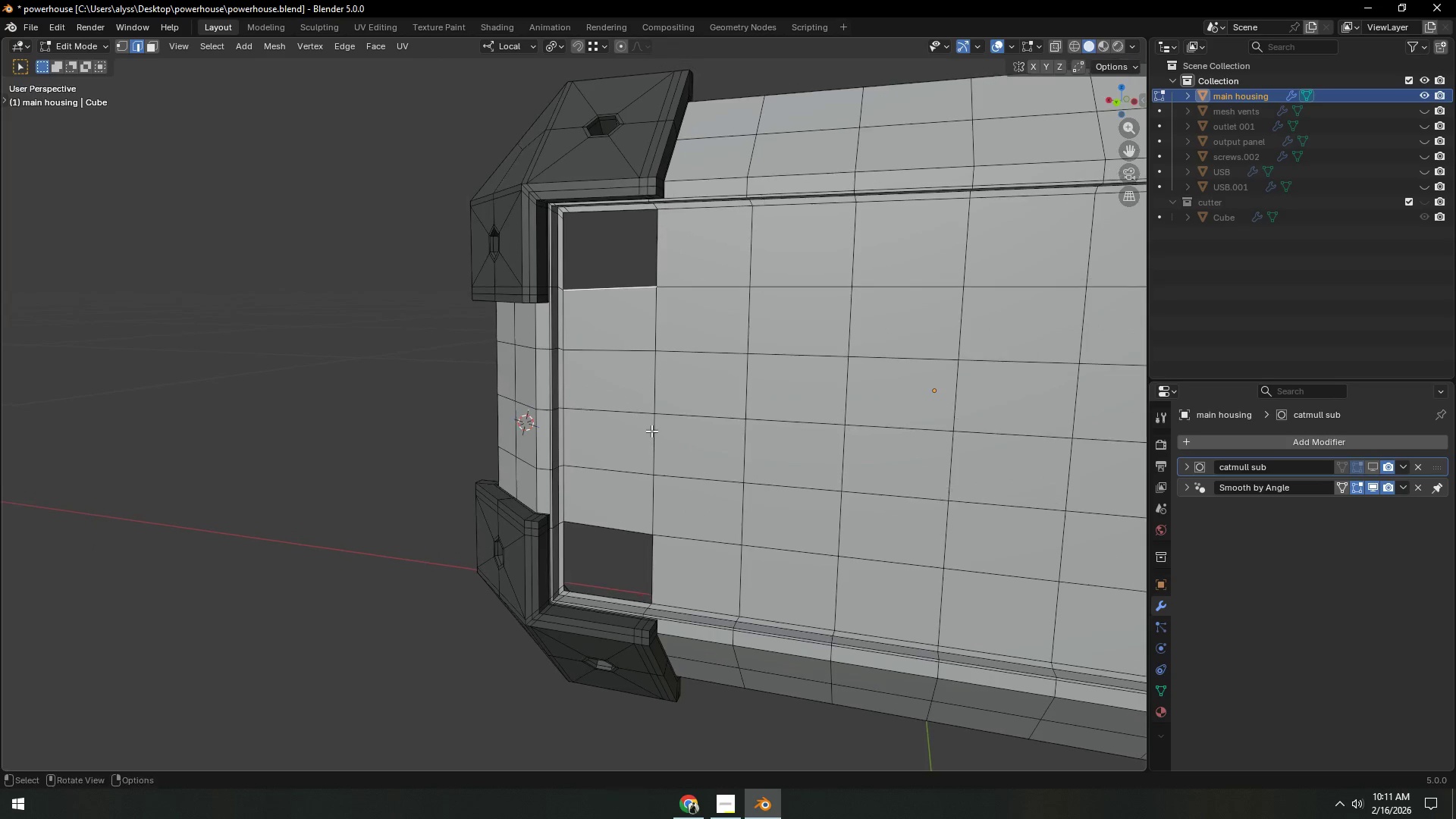 
key(1)
 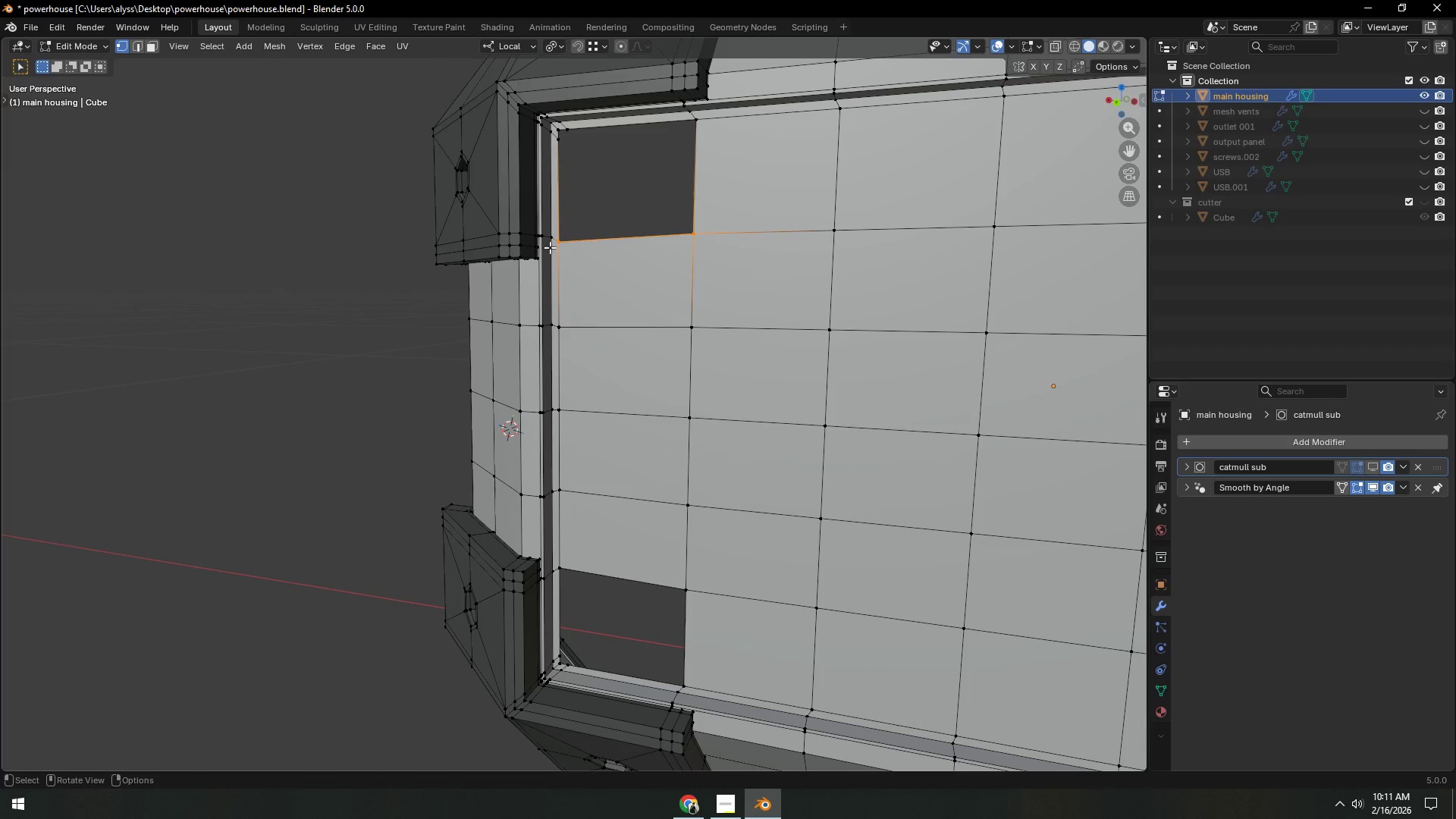 
scroll: coordinate [651, 431], scroll_direction: up, amount: 2.0
 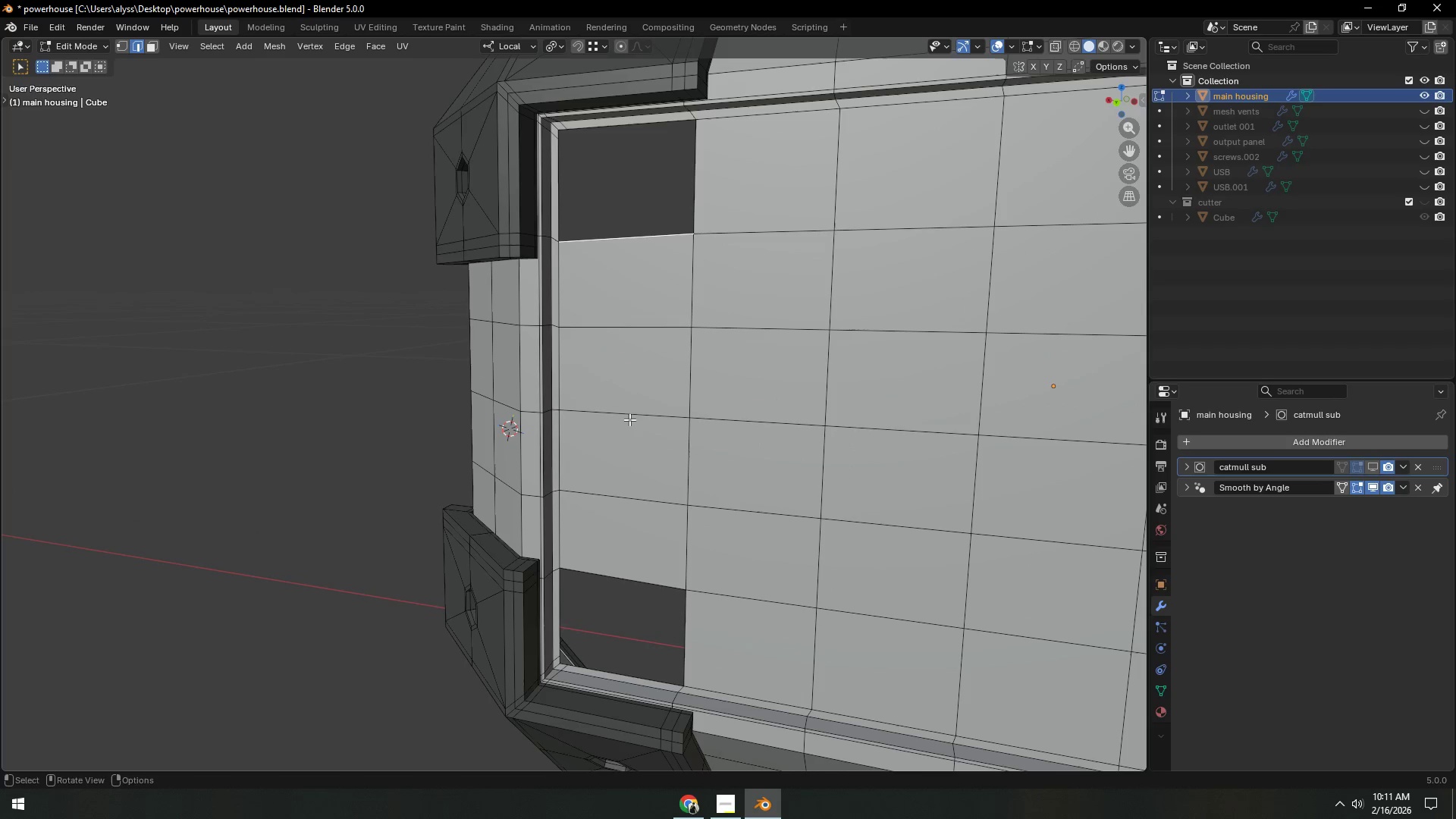 
left_click([557, 246])
 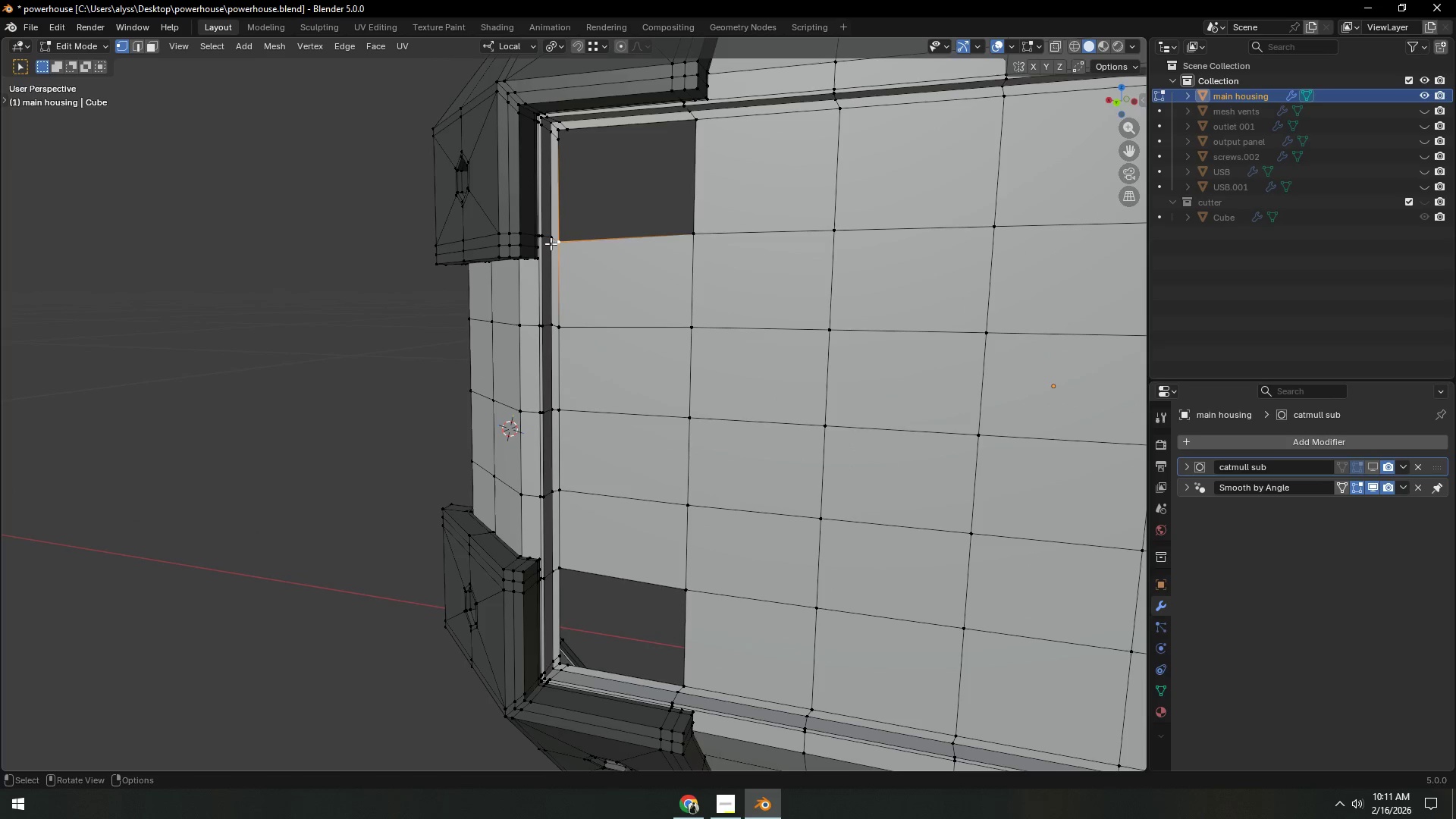 
type(gz)
 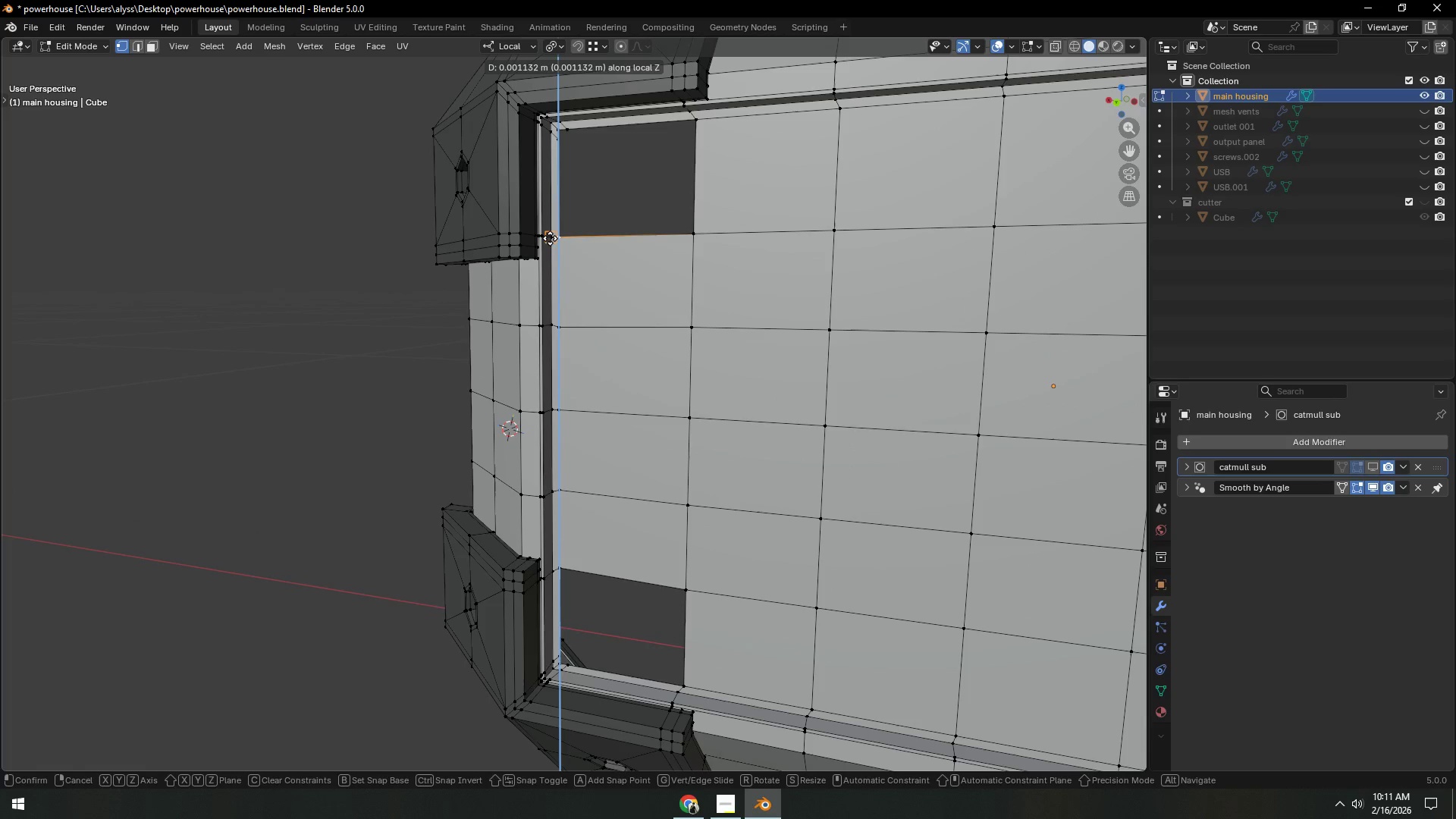 
hold_key(key=ControlLeft, duration=0.42)
left_click([550, 238])
 